 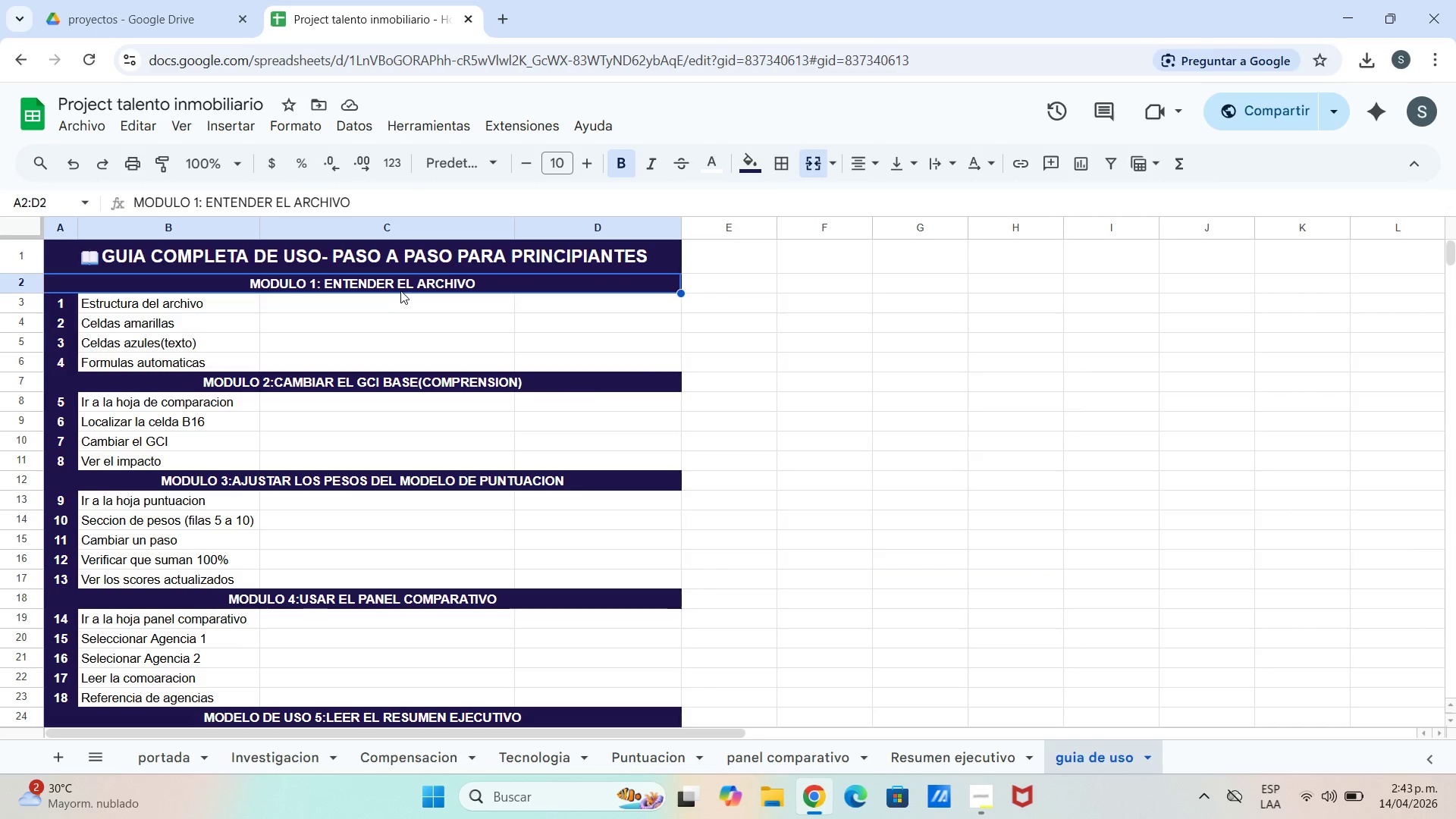 
double_click([413, 303])
 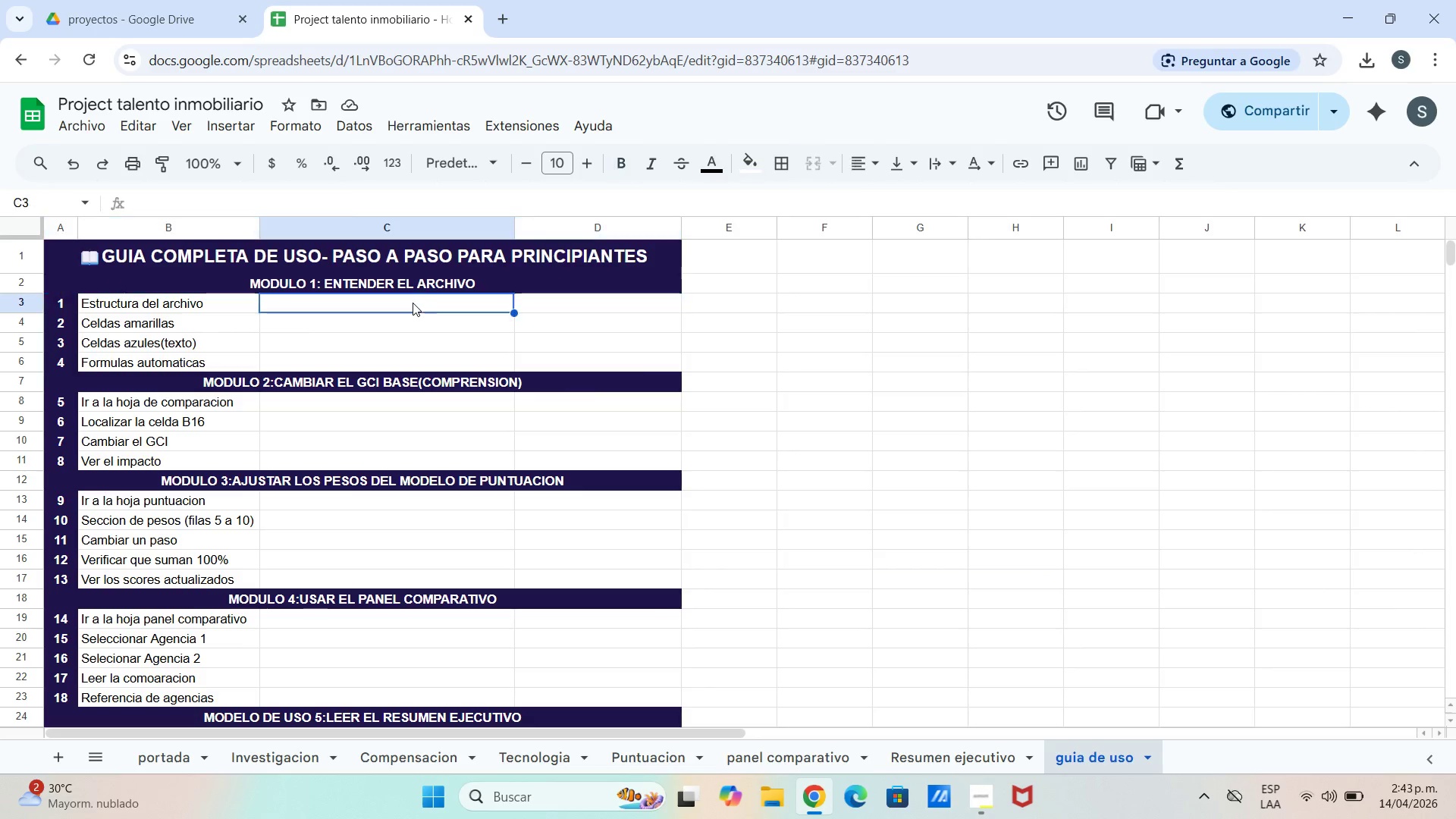 
triple_click([413, 303])
 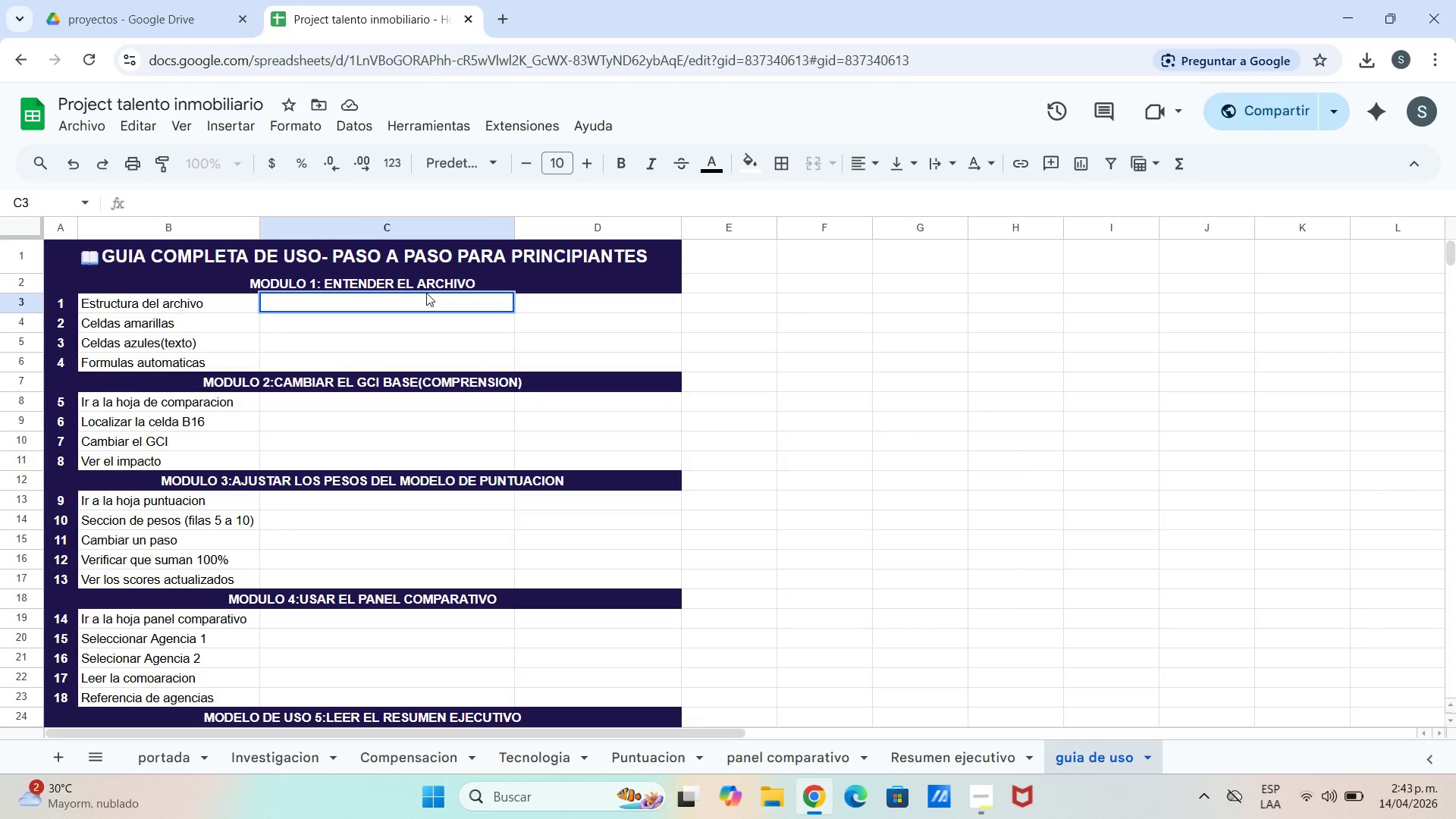 
wait(14.14)
 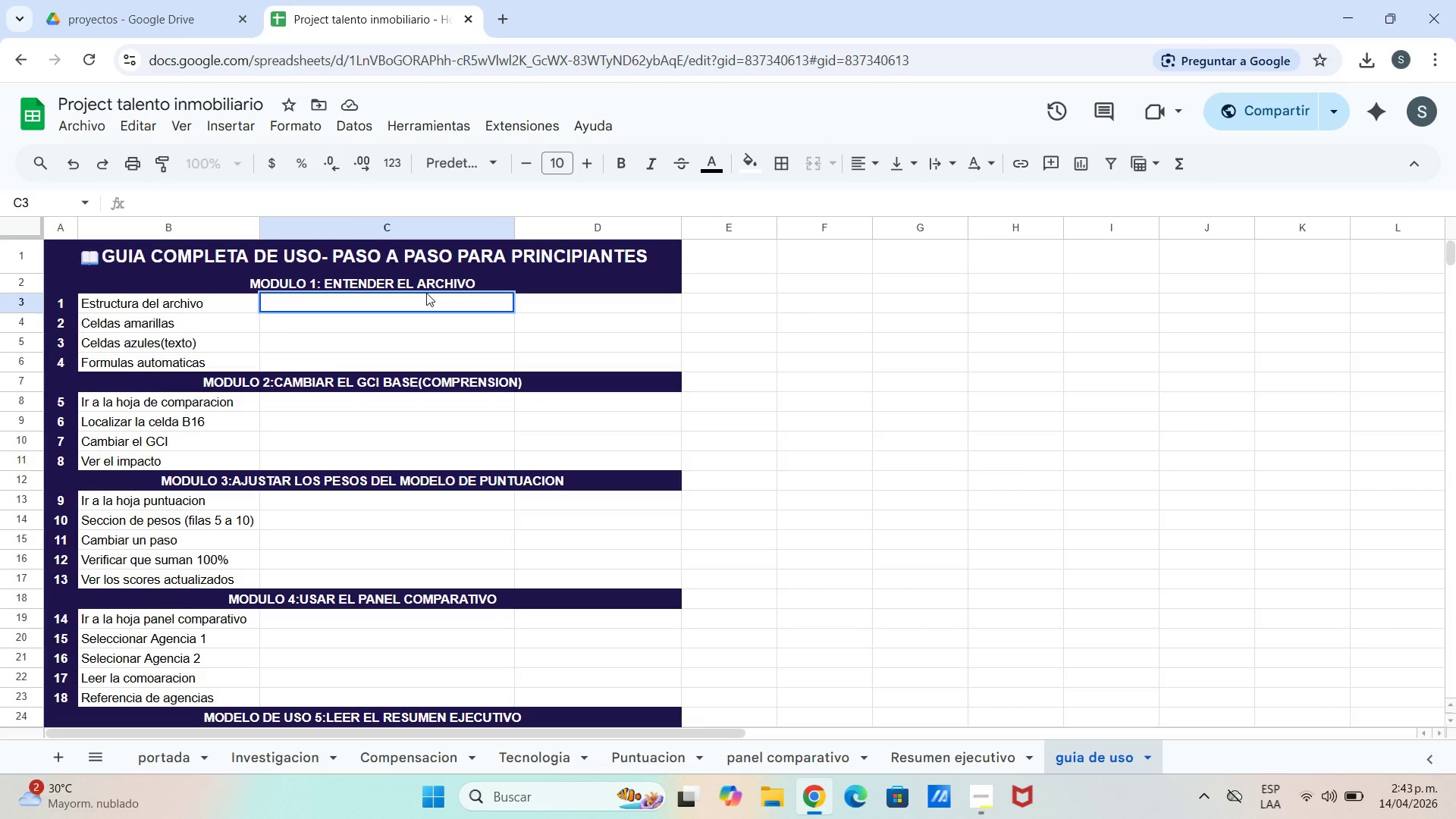 
type(Este arcgh)
key(Backspace)
key(Backspace)
type(hivo tiene 7 pesta`as *hojas( Navega entre ellas haciendo click en las p)
key(Backspace)
key(Backspace)
key(Backspace)
key(Backspace)
key(Backspace)
 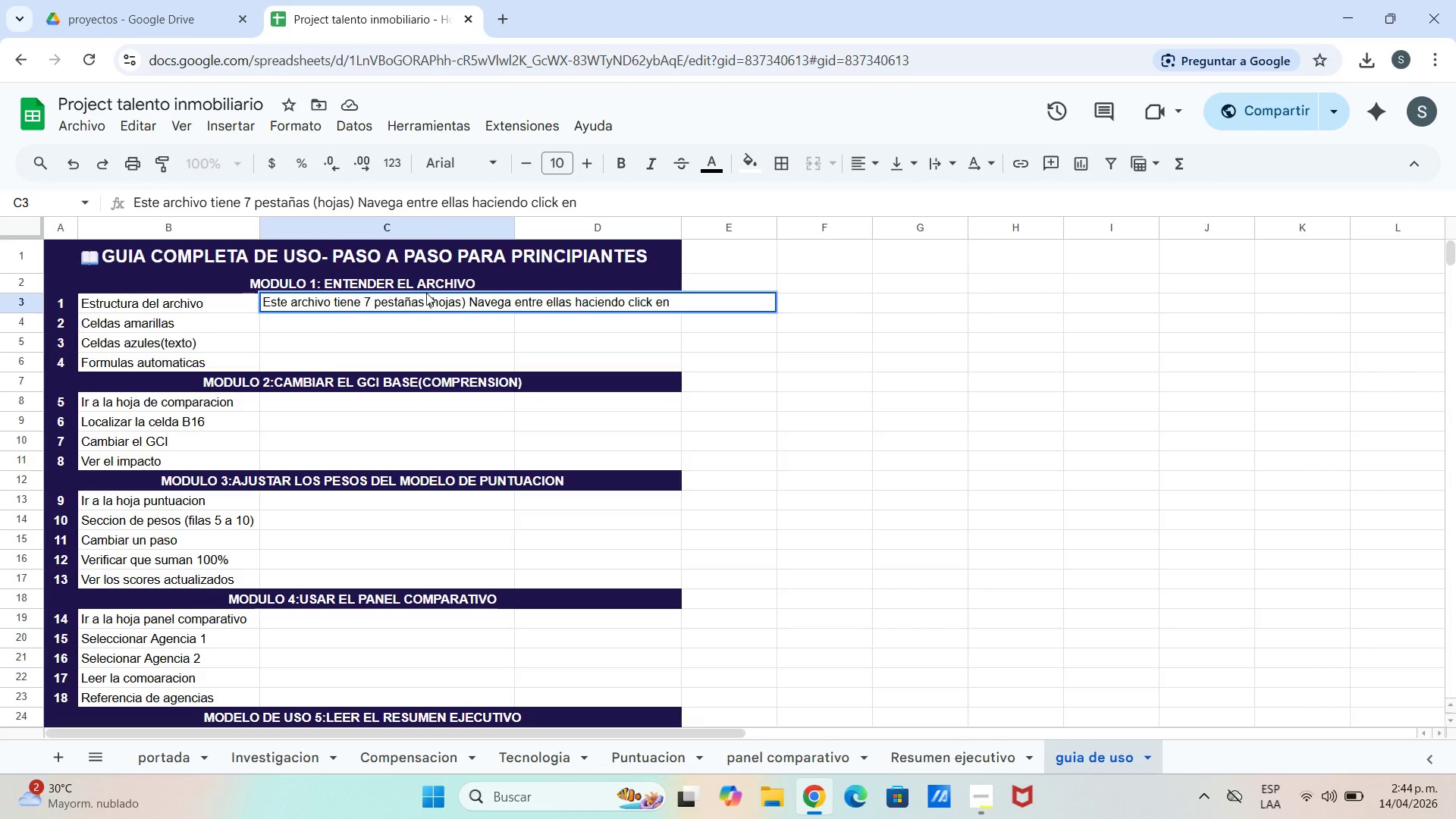 
key(Control+Enter)
 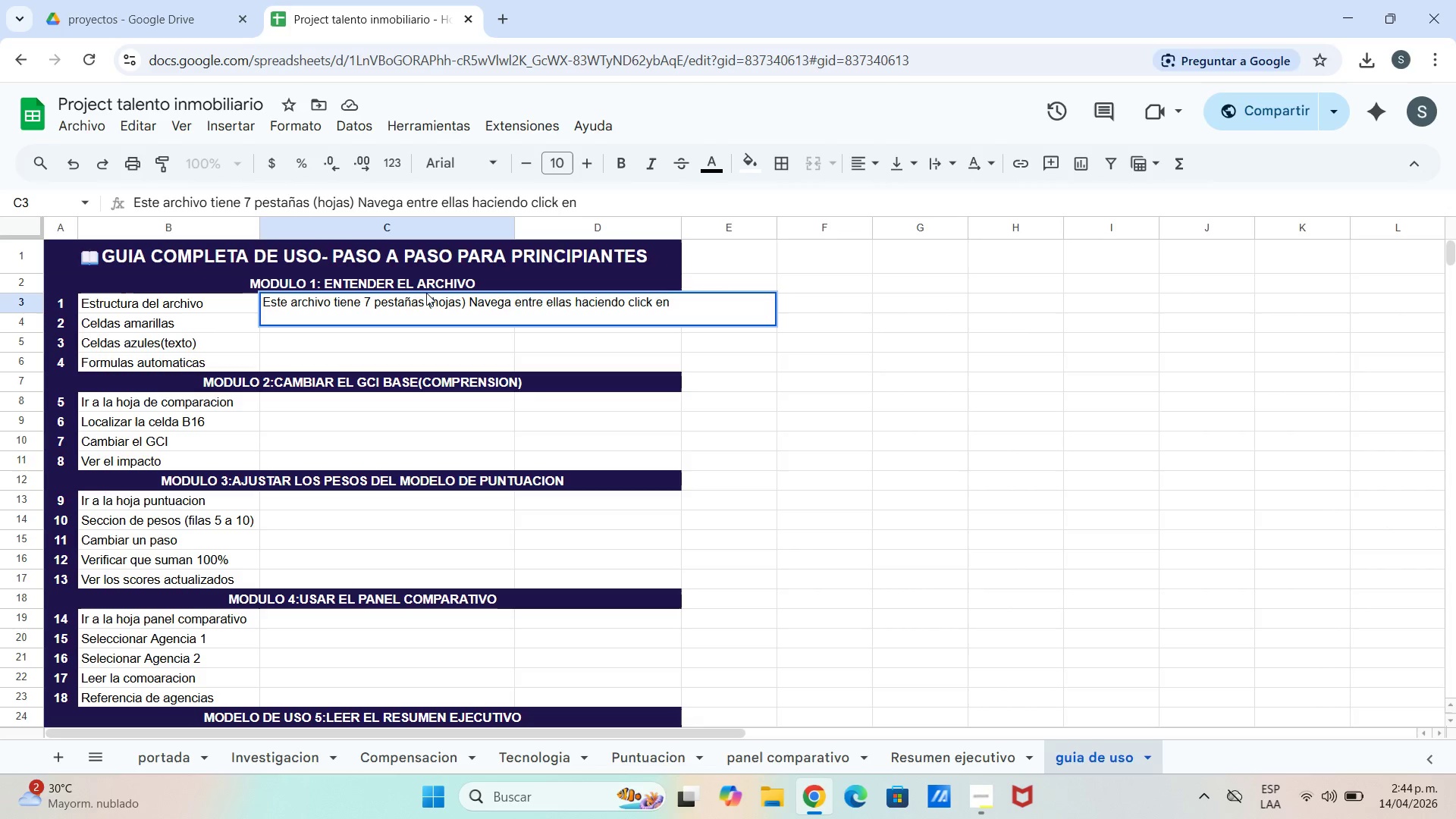 
type(las pesta`as de la parte inferior de la pantalla de)
key(Backspace)
key(Backspace)
type(en g)
key(Backspace)
type(Google Sheets)
 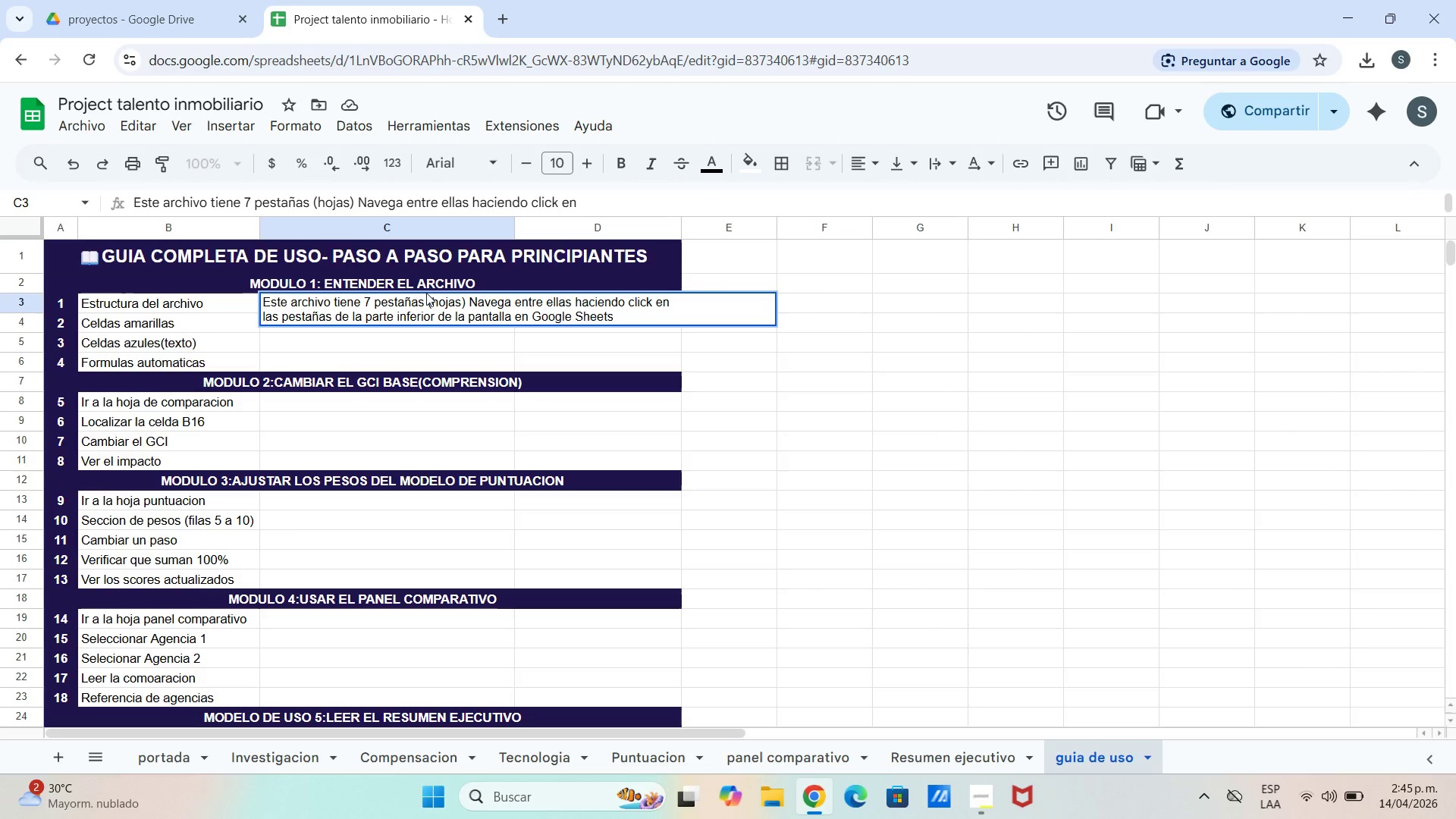 
key(Enter)
 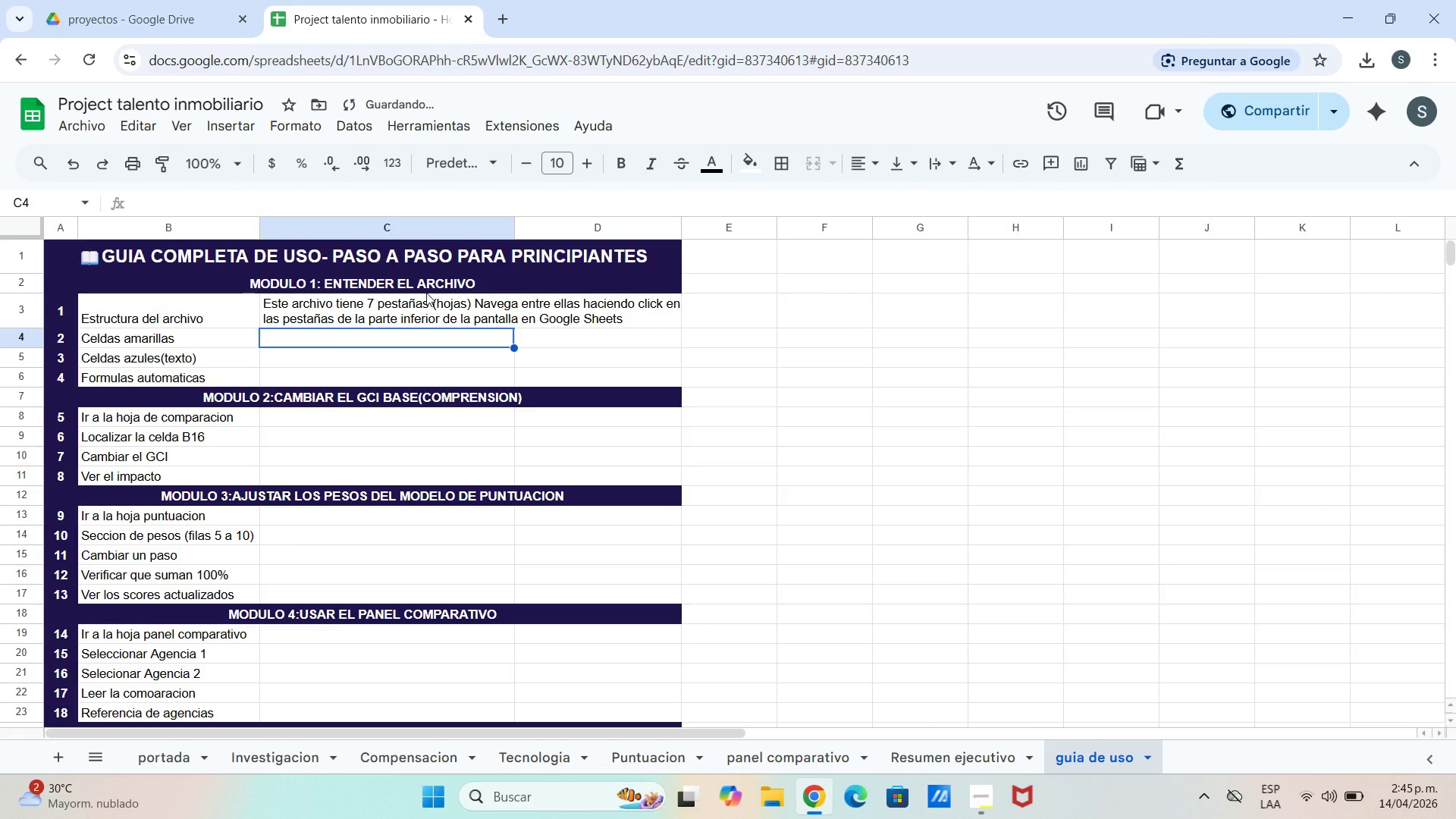 
type(Las celdas con fondo AMARILLO son las que debes modificar. son losi)
key(Backspace)
type( inputs)
 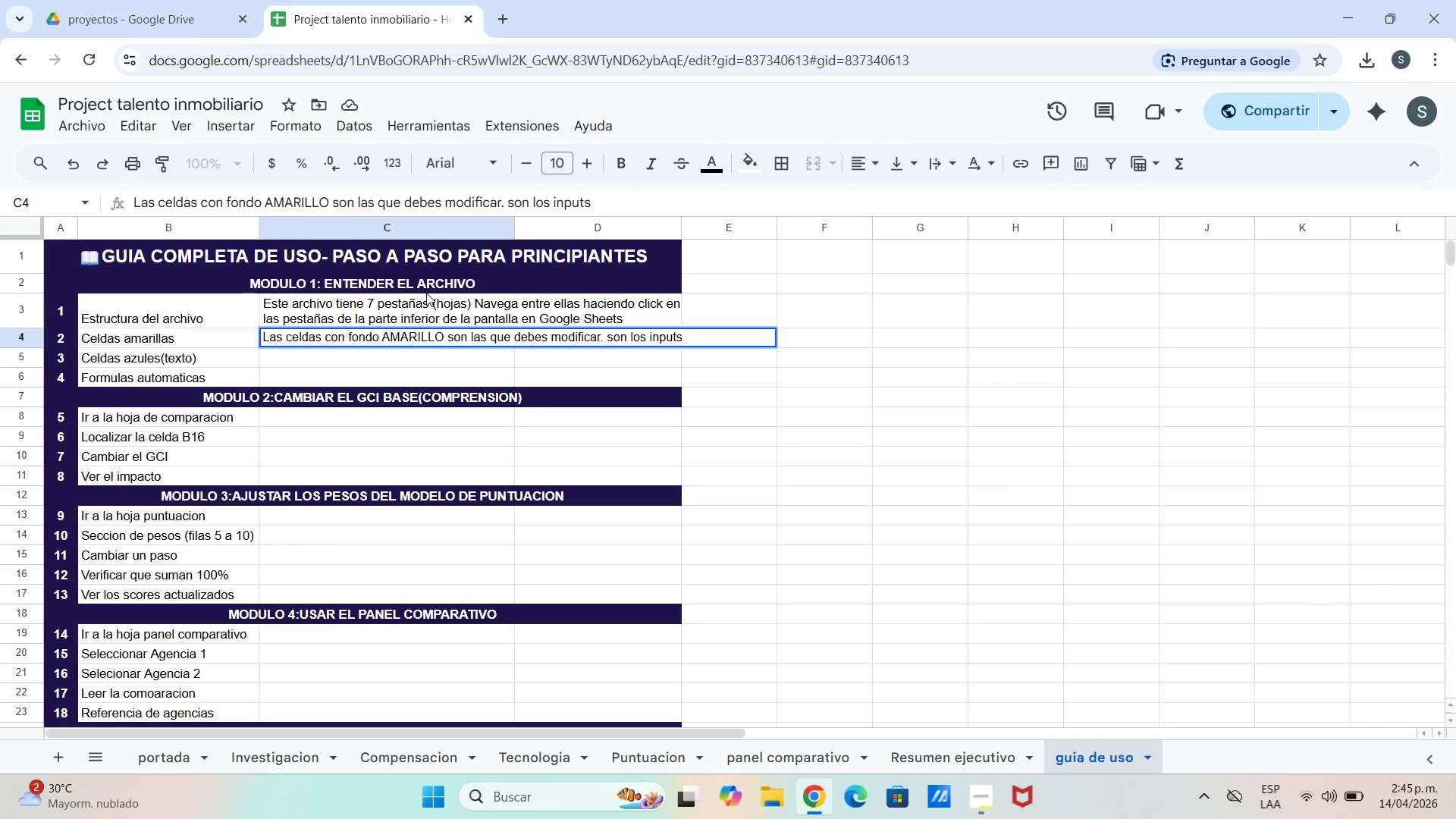 
key(Control+ControlLeft)
 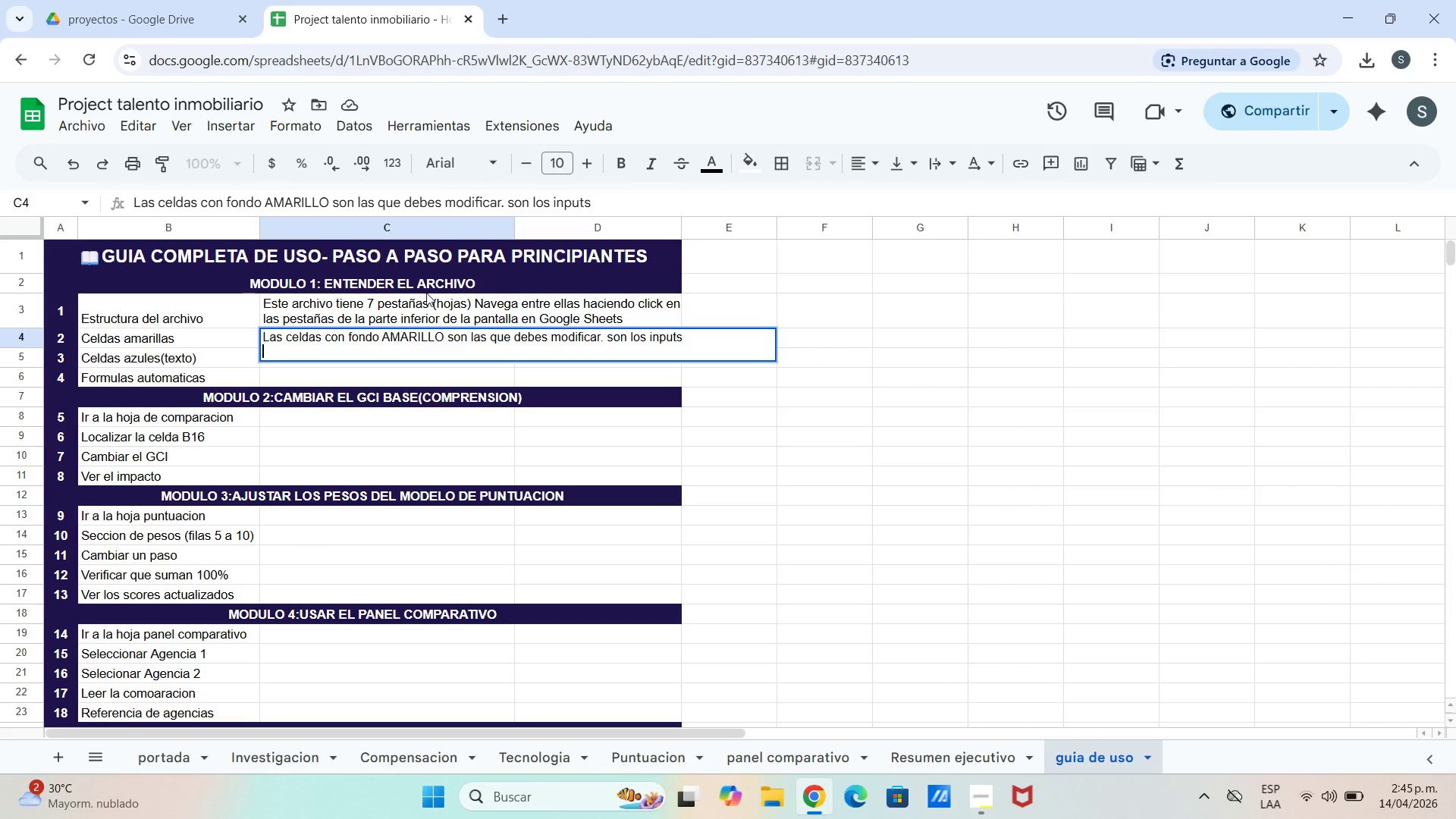 
key(Control+Enter)
 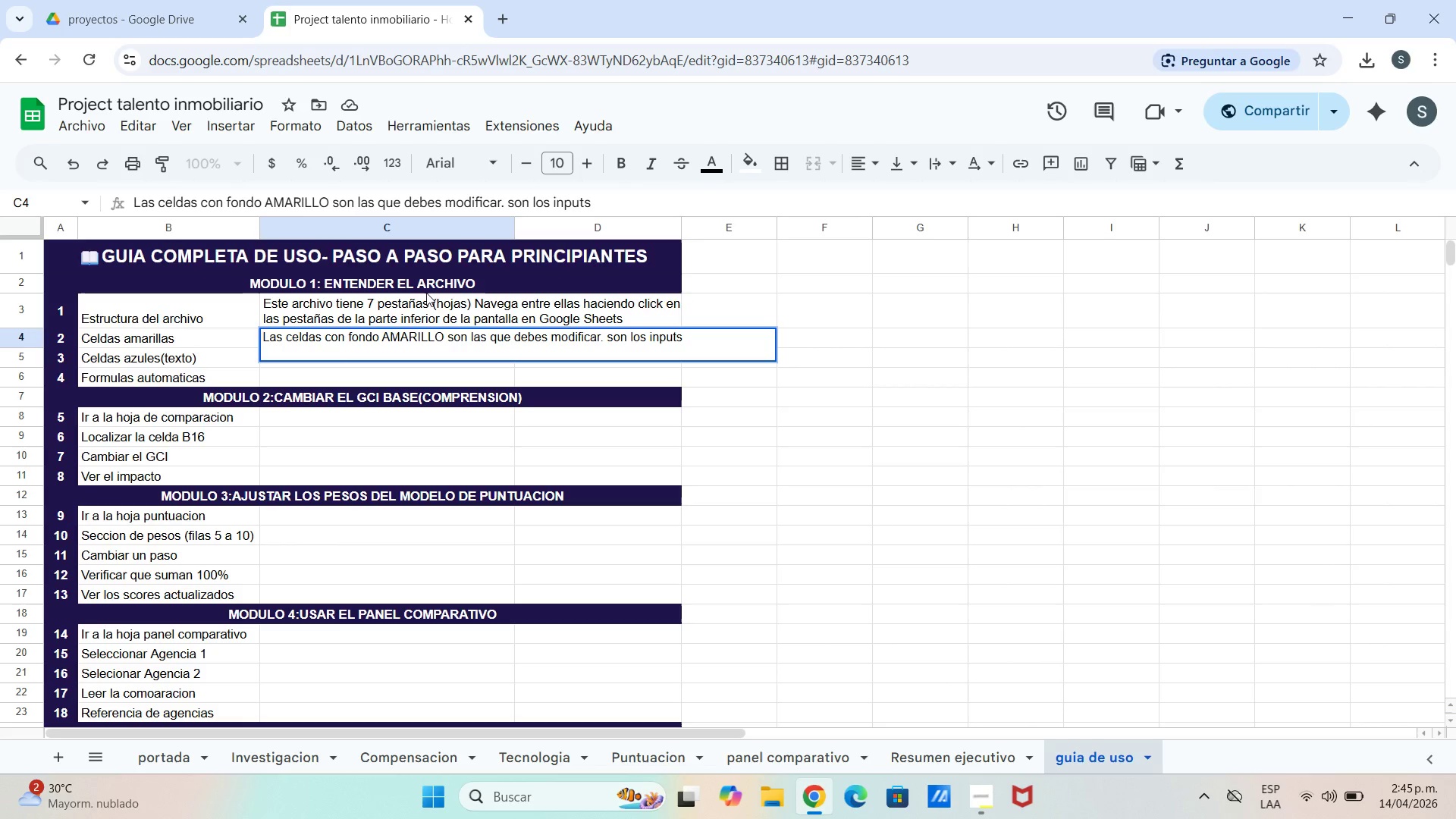 
hold_key(key=D, duration=0.31)
 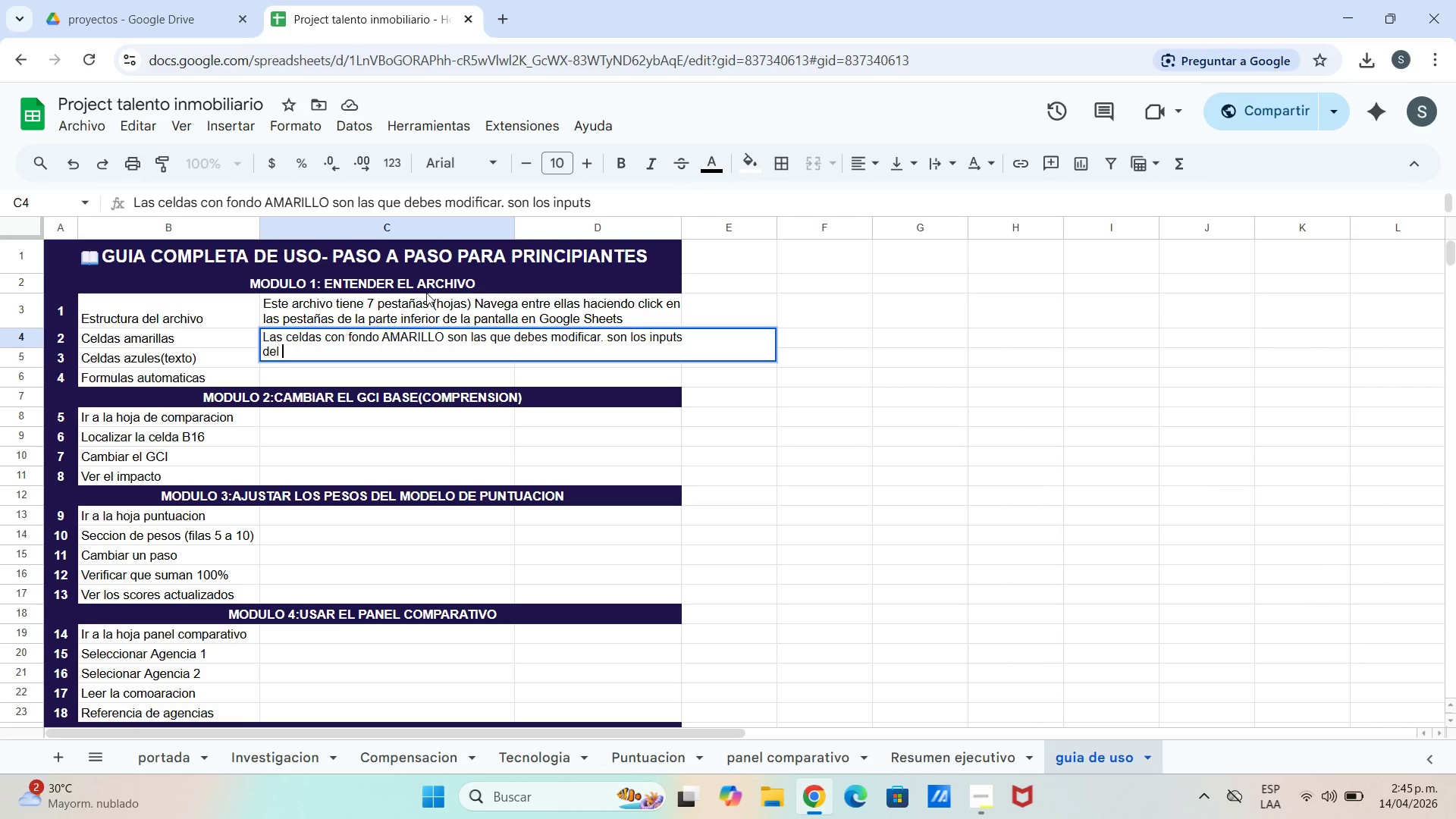 
type(el modo)
key(Backspace)
type(elo. az click)
key(Backspace)
key(Backspace)
key(Backspace)
key(Backspace)
key(Backspace)
key(Backspace)
key(Backspace)
key(Backspace)
key(Backspace)
key(Backspace)
type(. Haz click)
 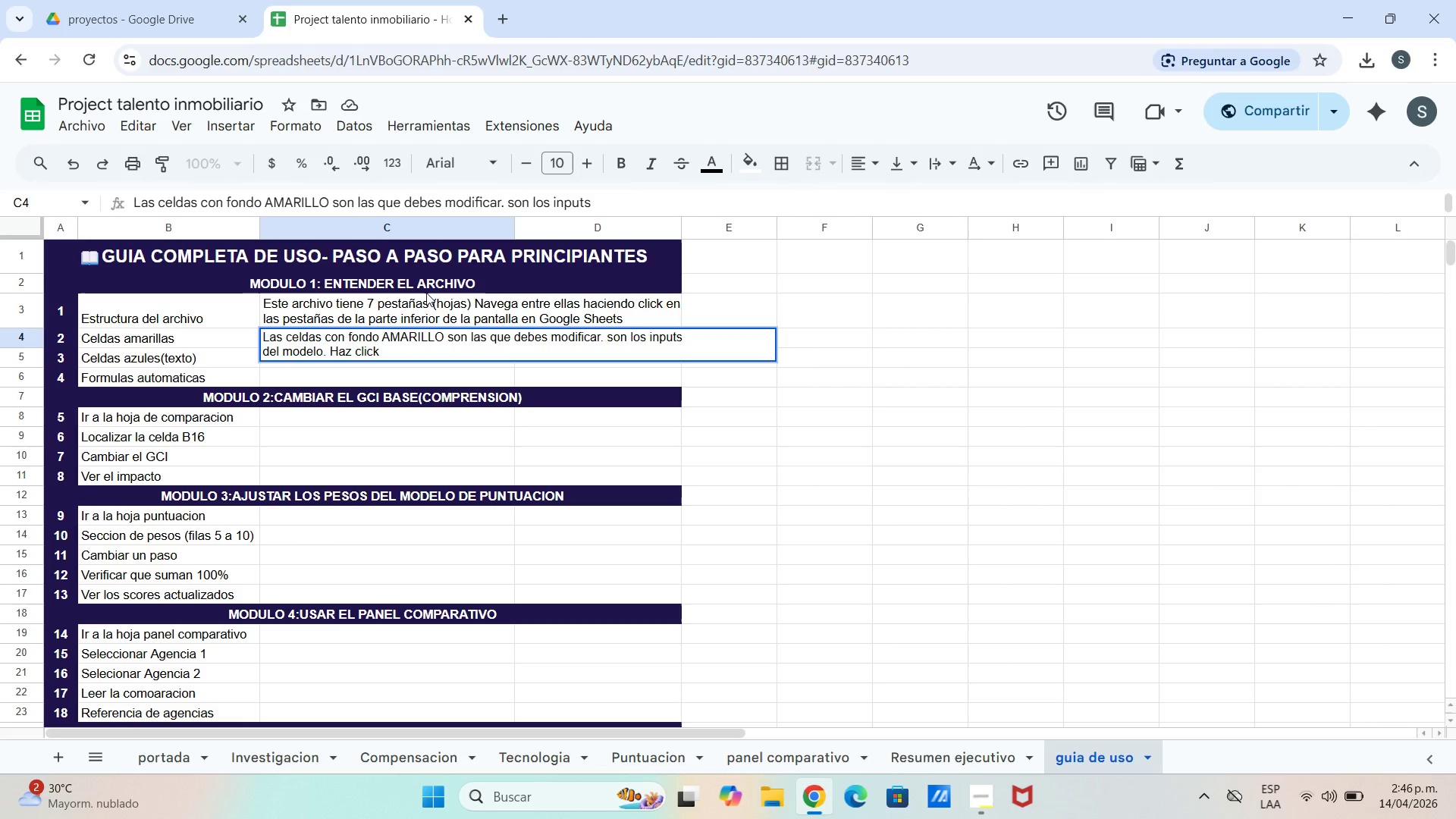 
wait(7.03)
 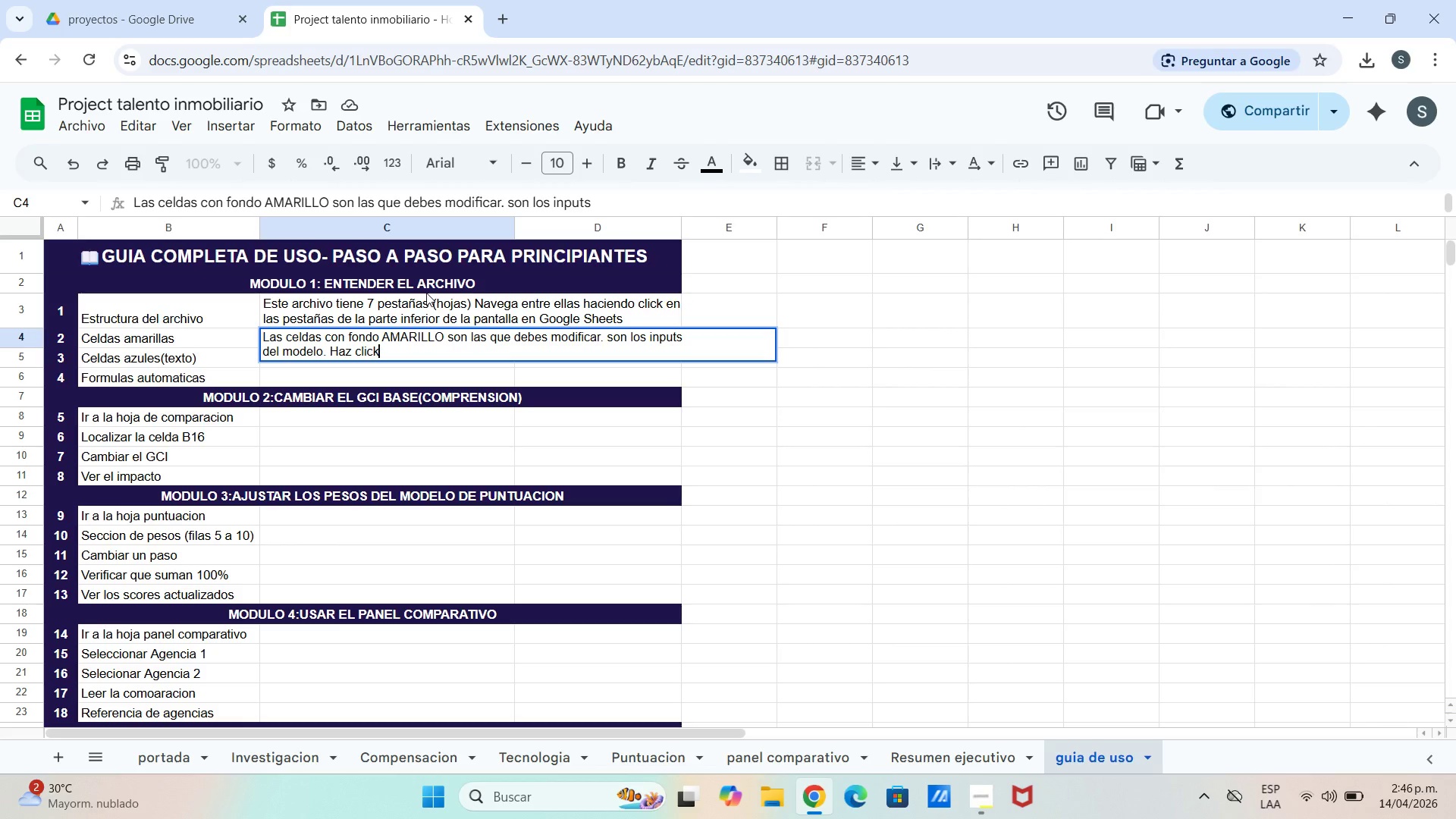 
key(Backspace)
key(Backspace)
key(Backspace)
key(Backspace)
key(Backspace)
type(doble click sobre ellas para editae)
key(Backspace)
key(Backspace)
type(ar)
 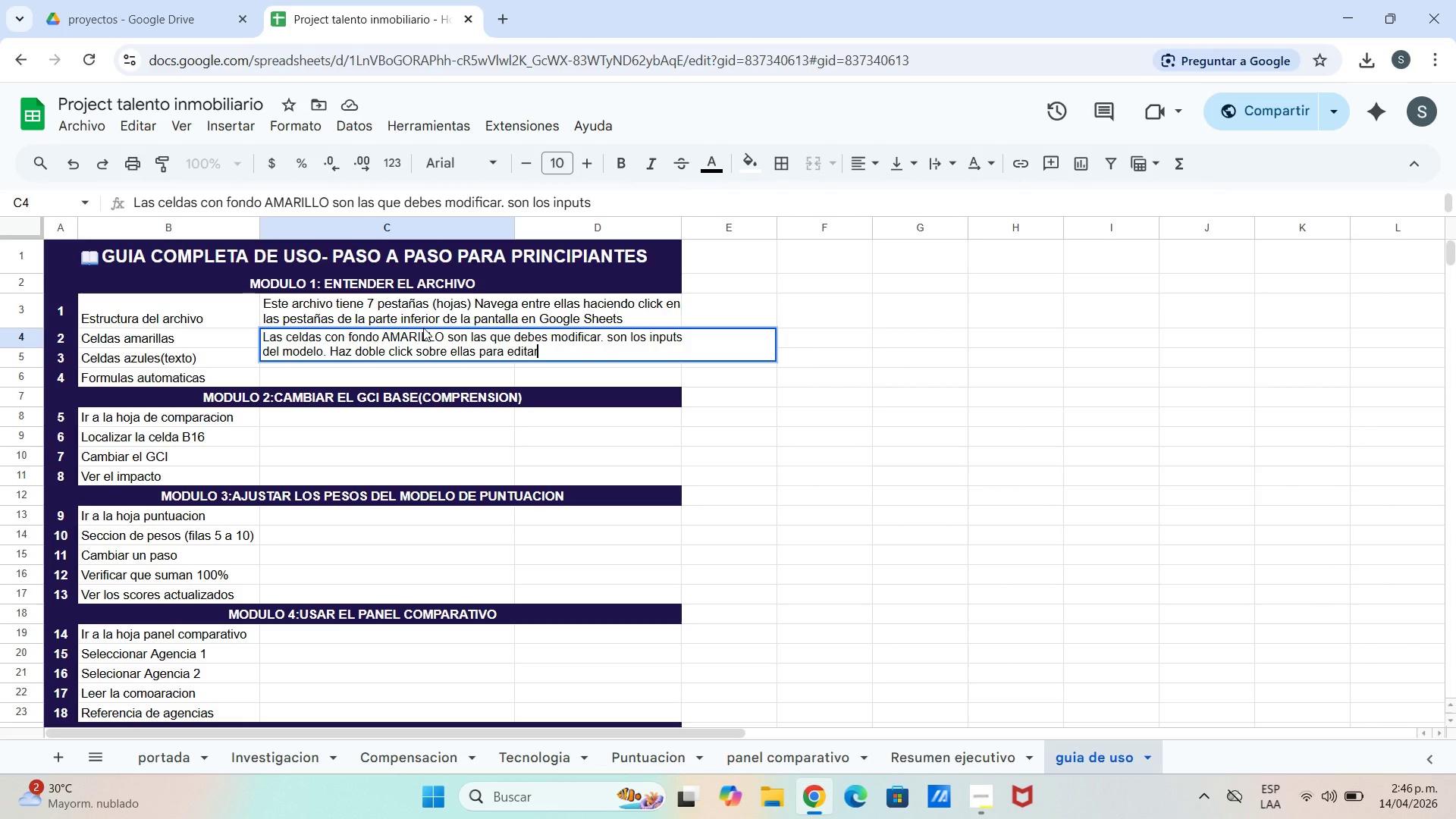 
key(Enter)
 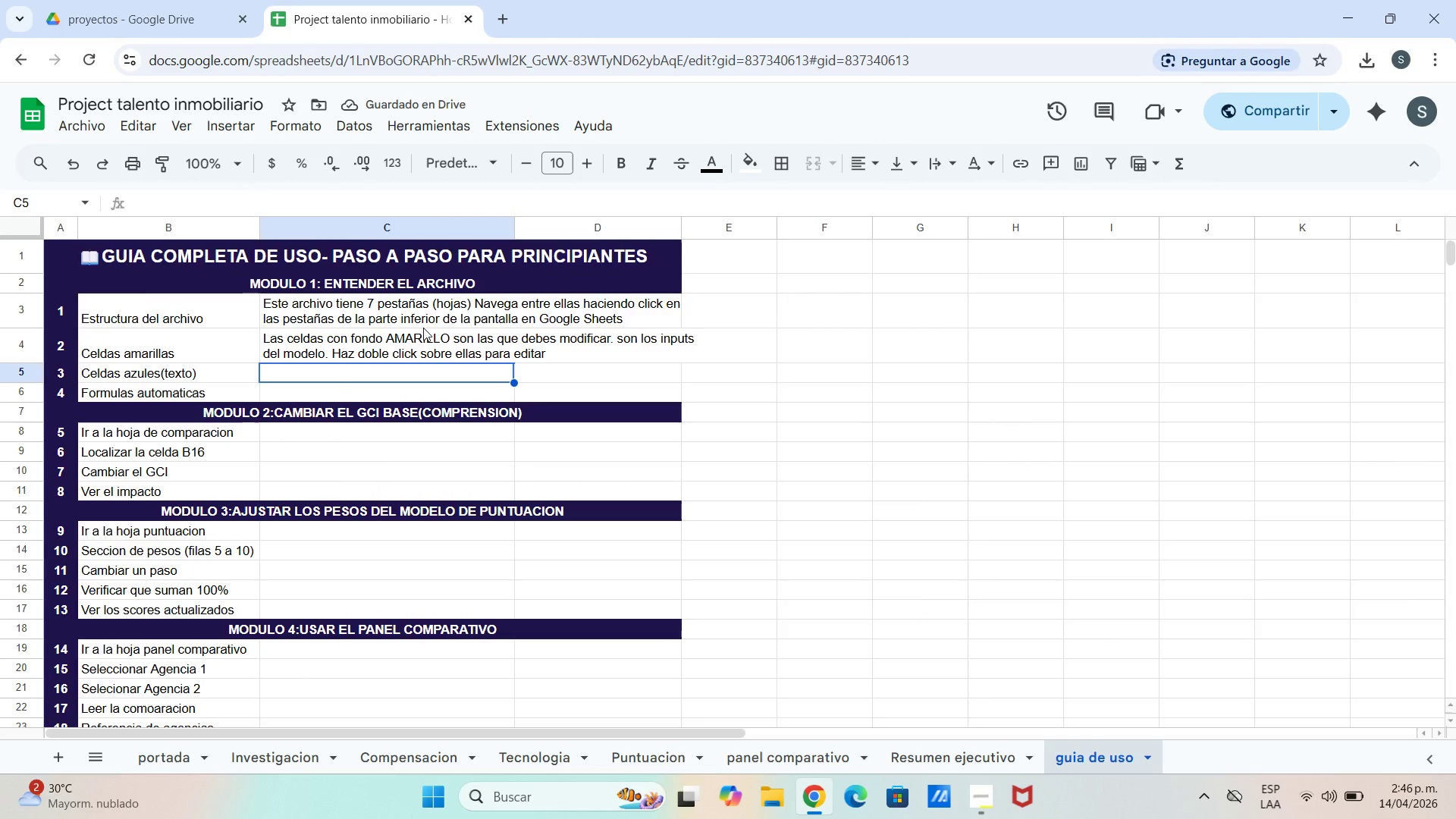 
key(ArrowUp)
 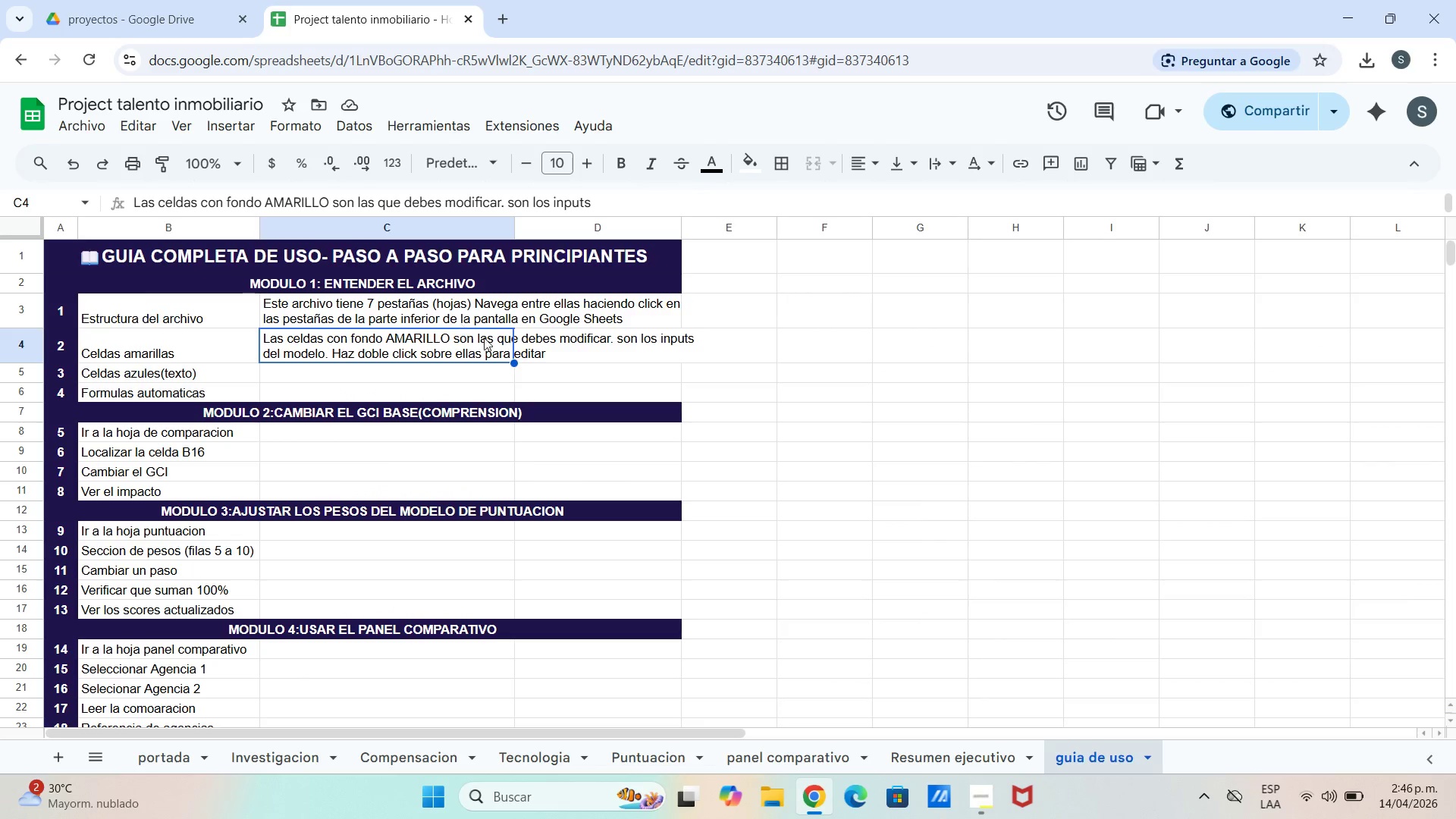 
double_click([546, 355])
 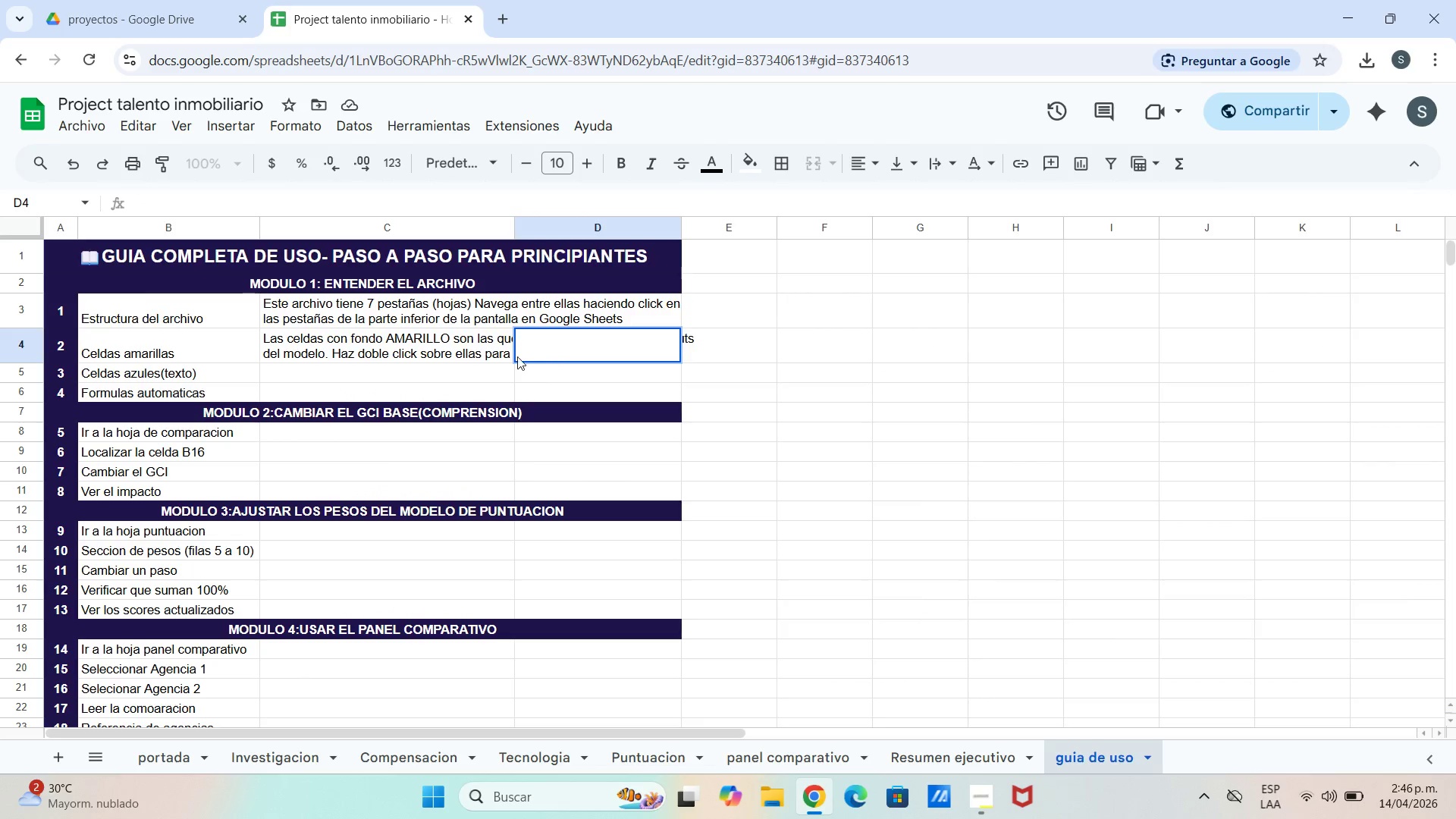 
left_click([494, 358])
 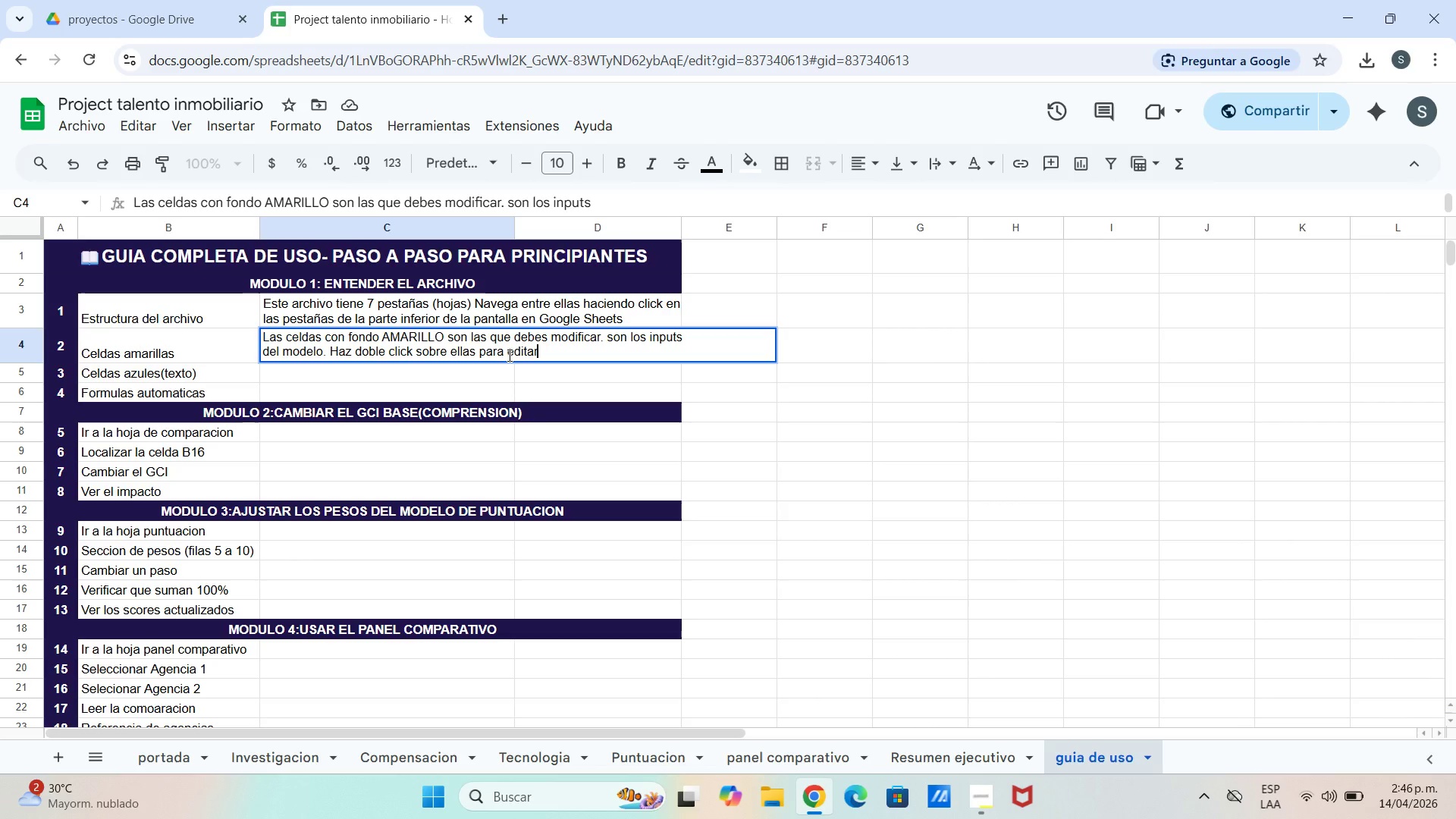 
type( el valor)
 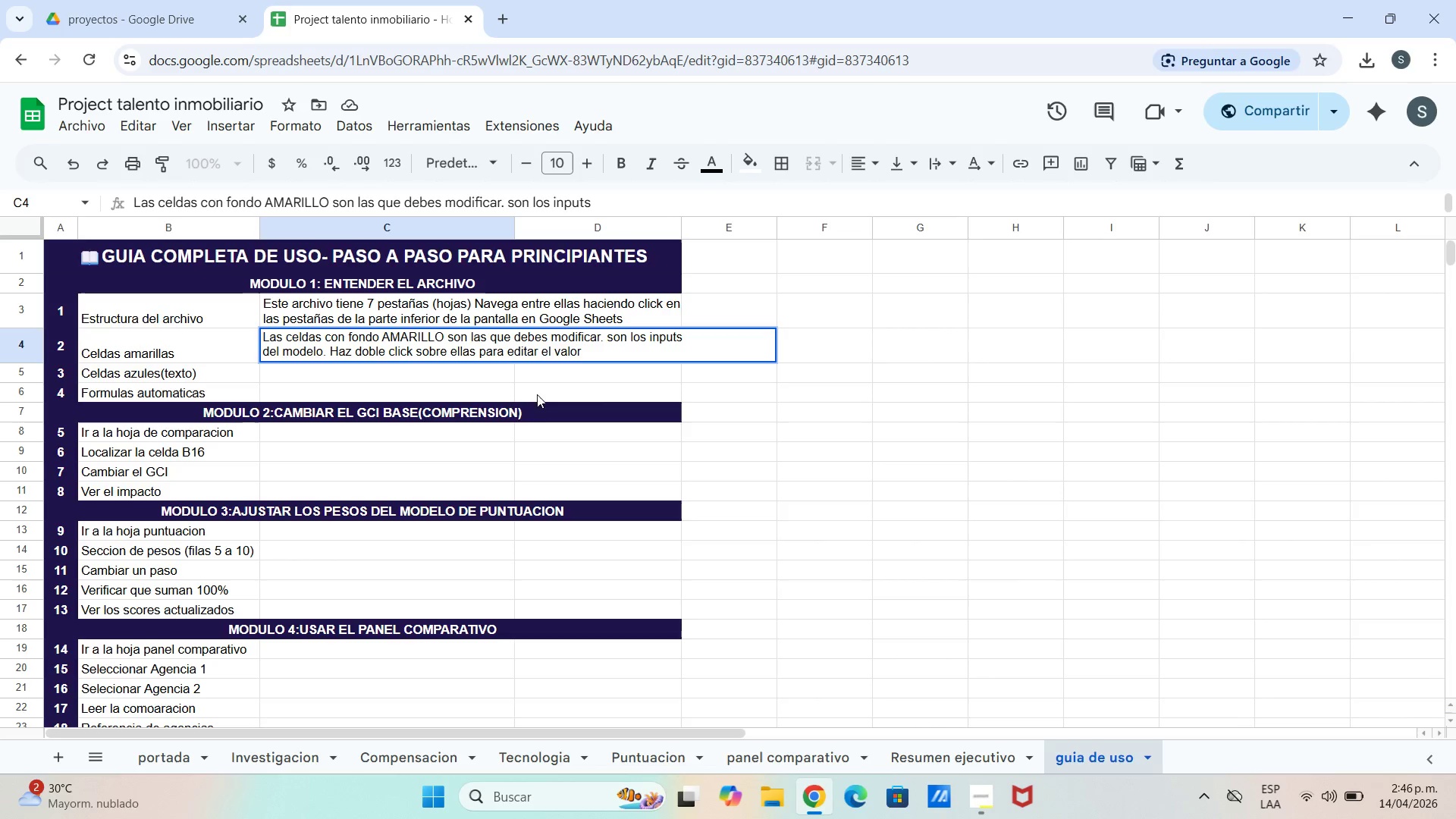 
left_click([545, 386])
 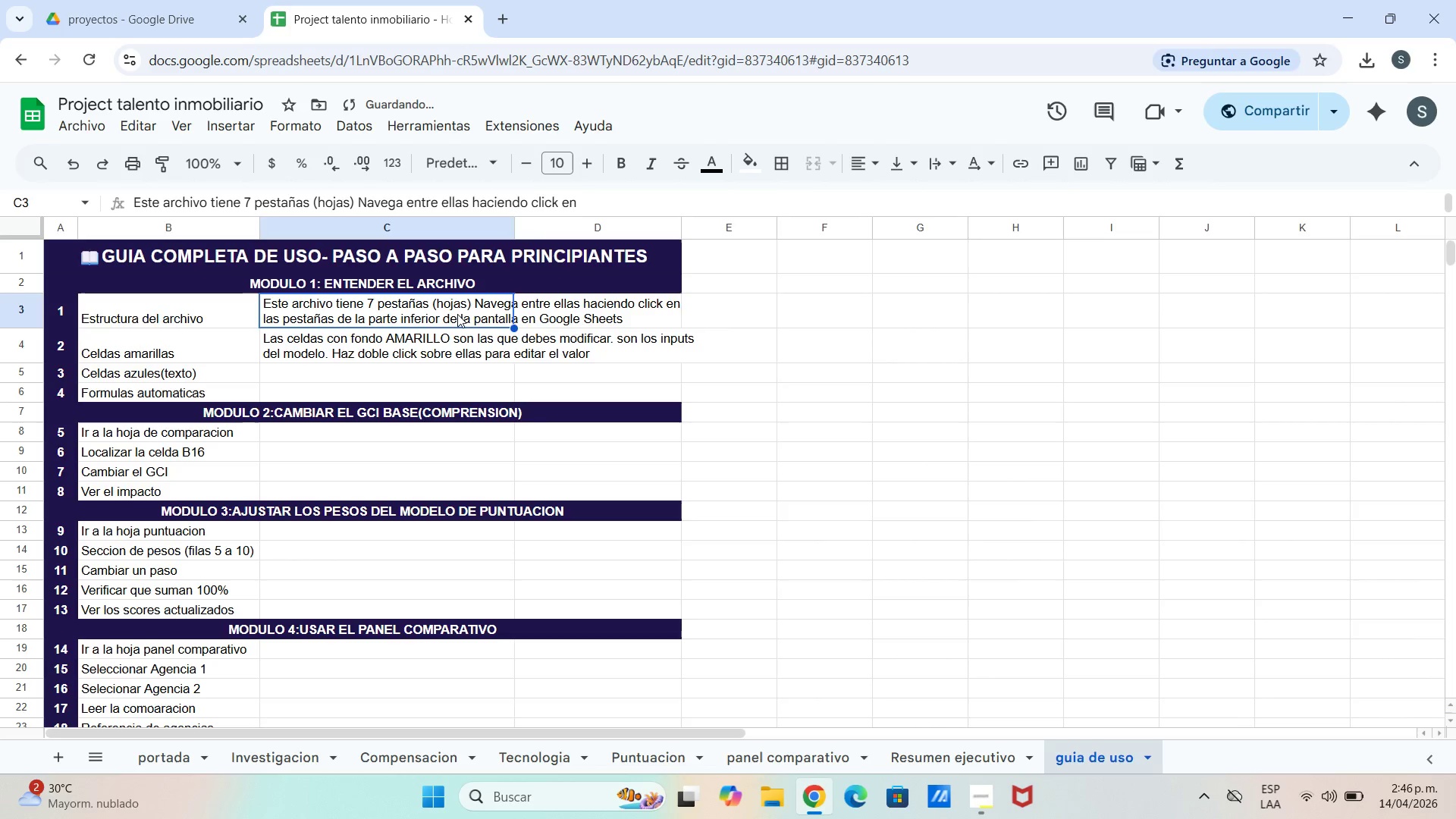 
left_click_drag(start_coordinate=[457, 313], to_coordinate=[538, 306])
 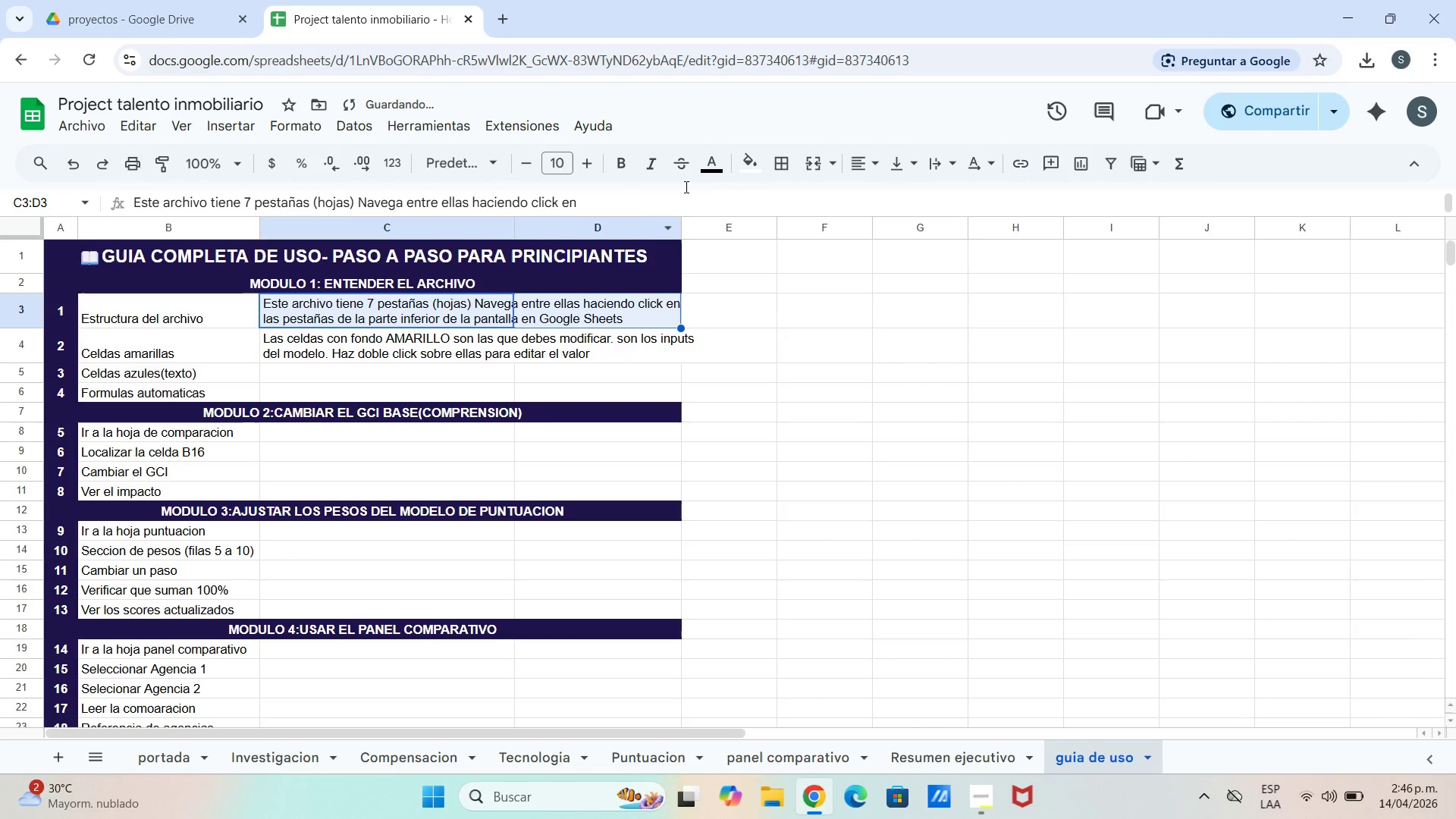 
mouse_move([720, 175])
 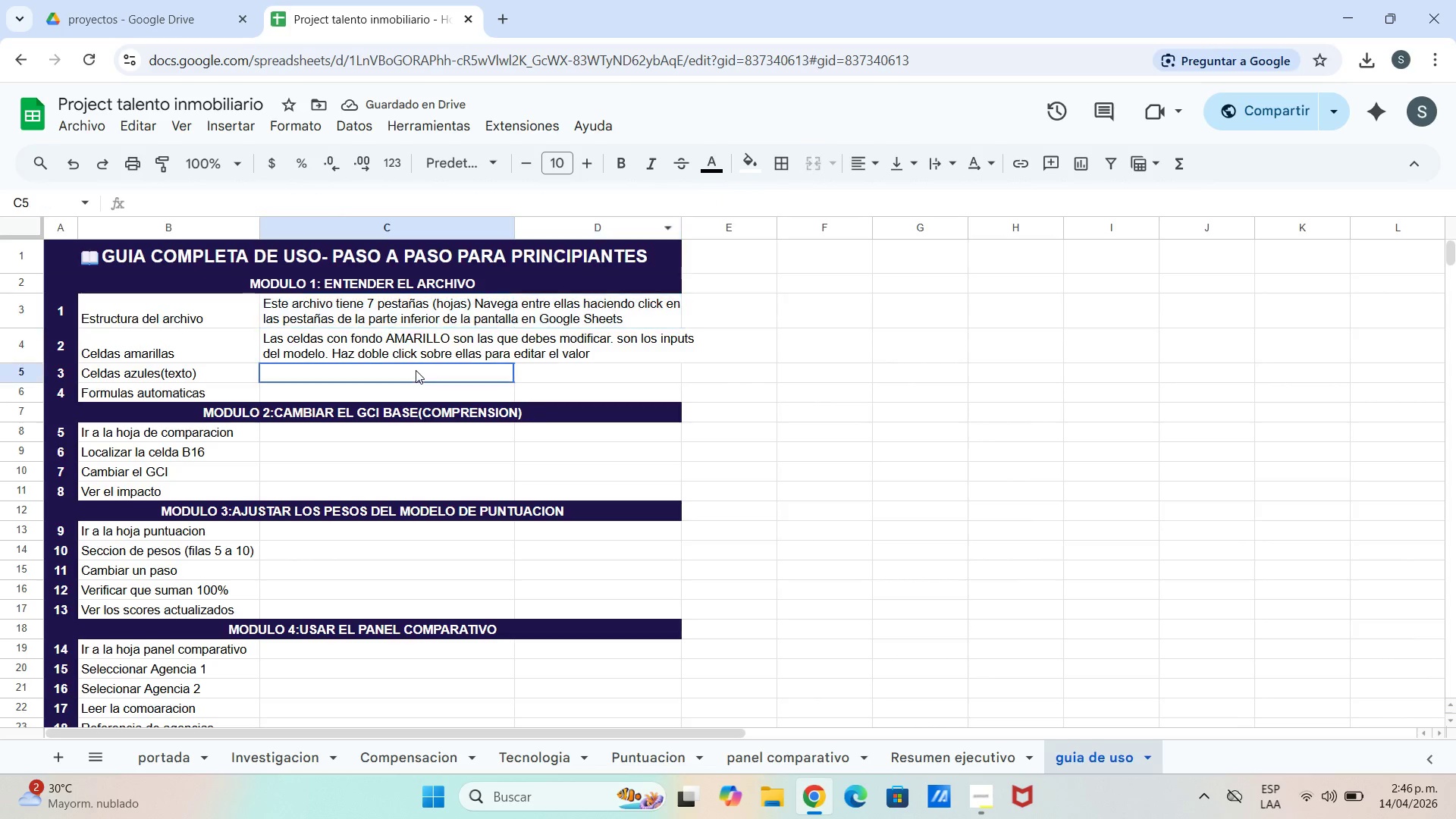 
left_click_drag(start_coordinate=[412, 318], to_coordinate=[558, 382])
 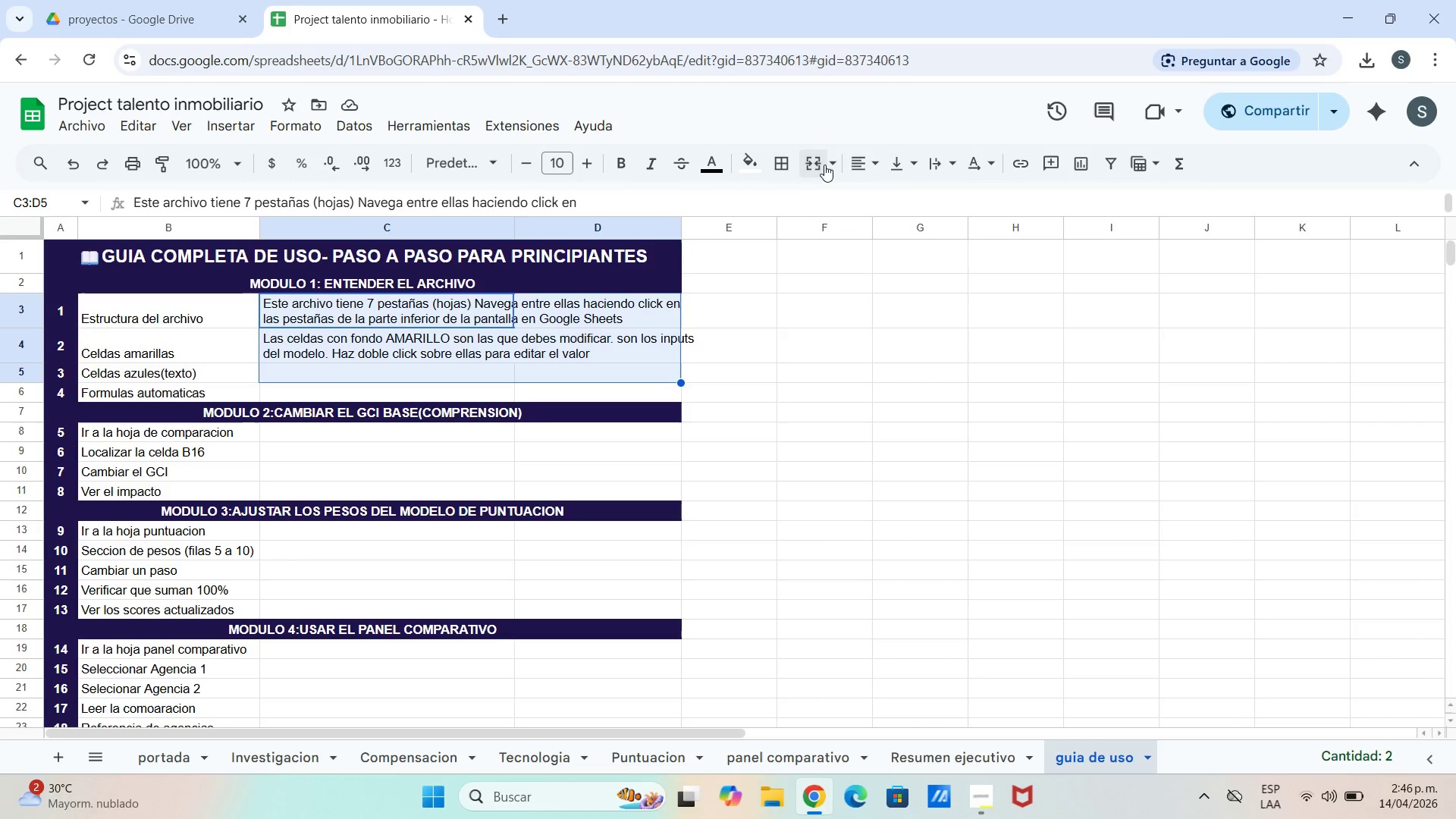 
left_click([830, 165])
 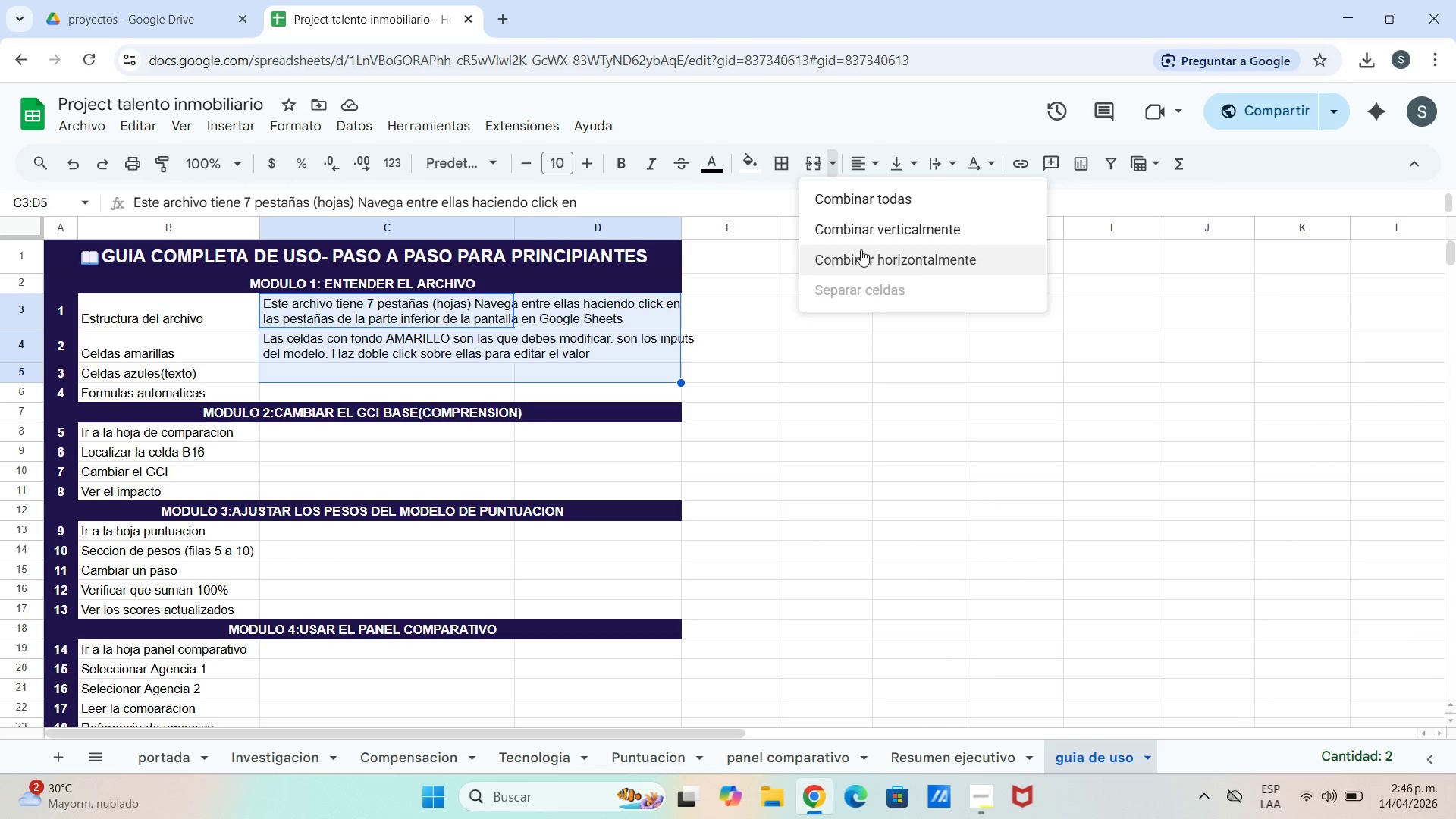 
left_click([860, 256])
 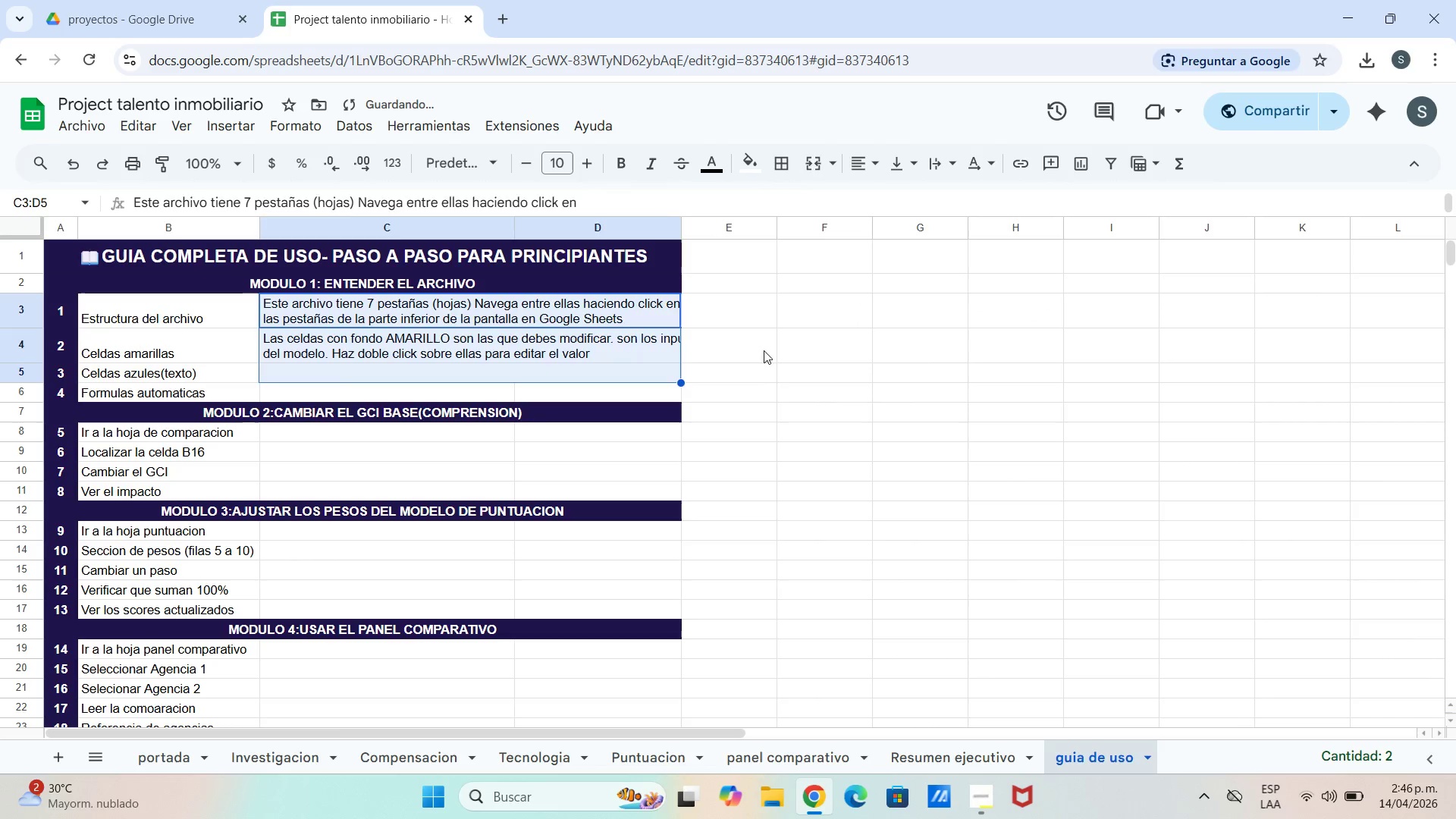 
left_click_drag(start_coordinate=[764, 373], to_coordinate=[760, 372])
 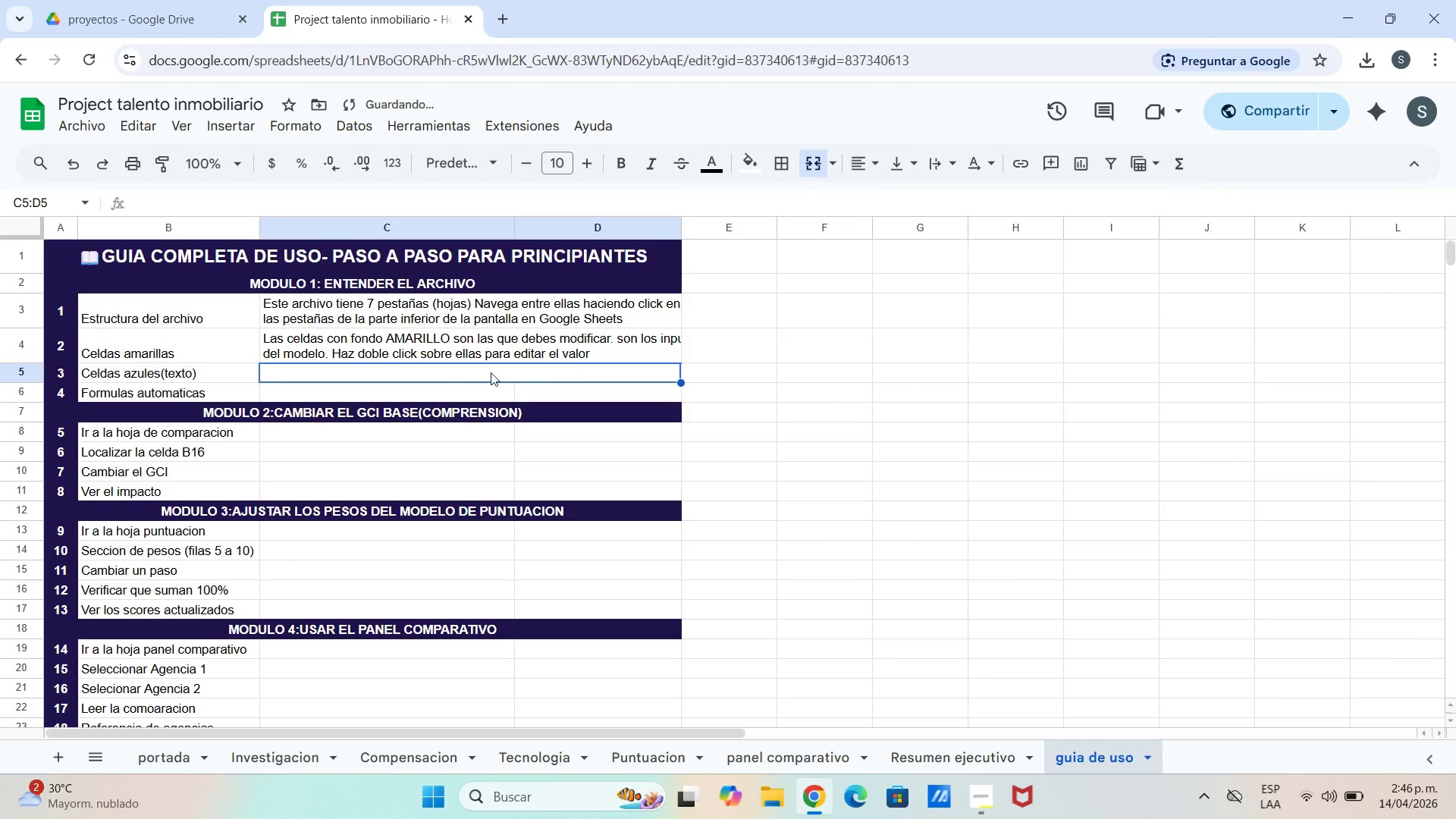 
triple_click([460, 372])
 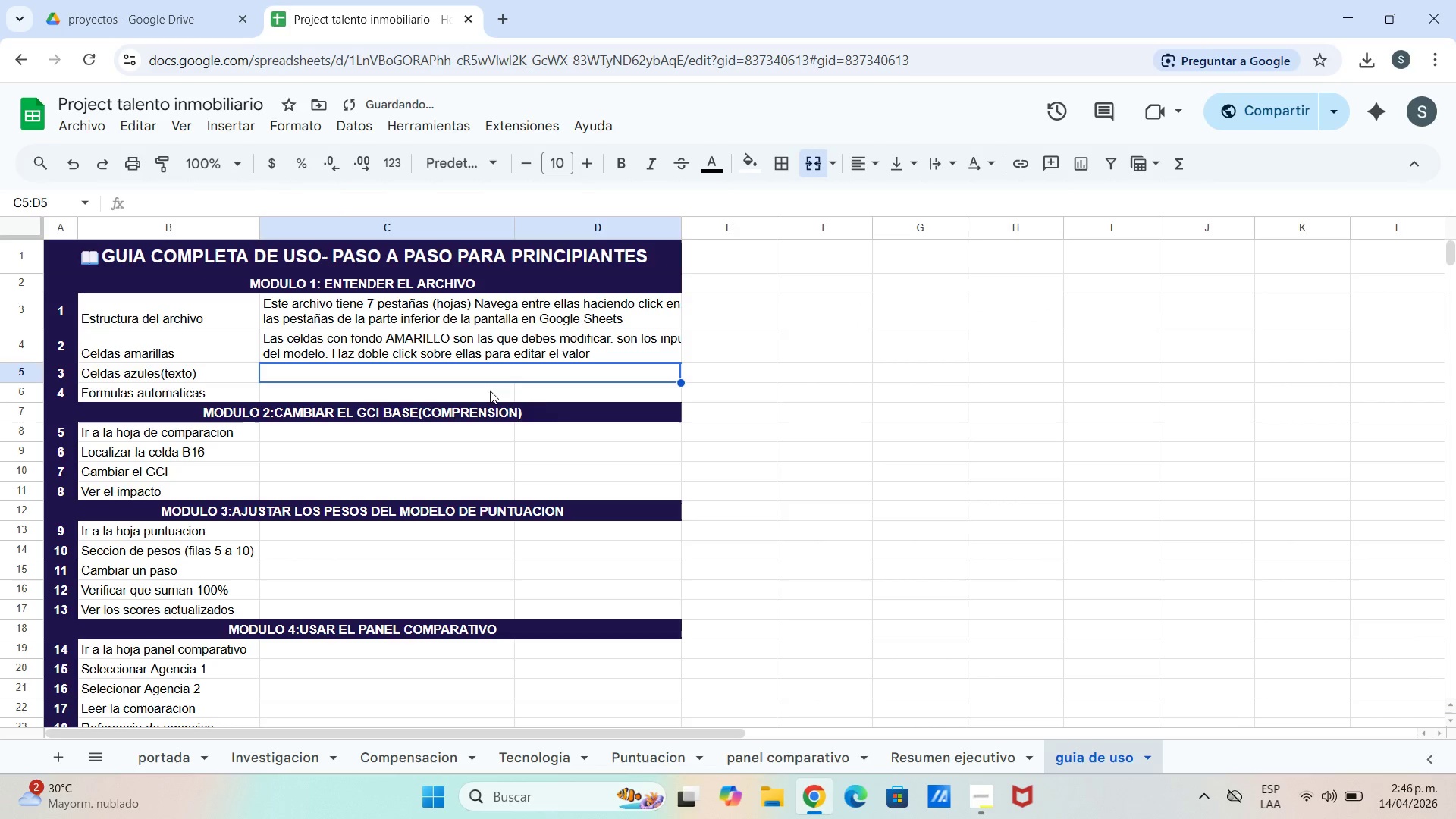 
left_click_drag(start_coordinate=[556, 413], to_coordinate=[562, 411])
 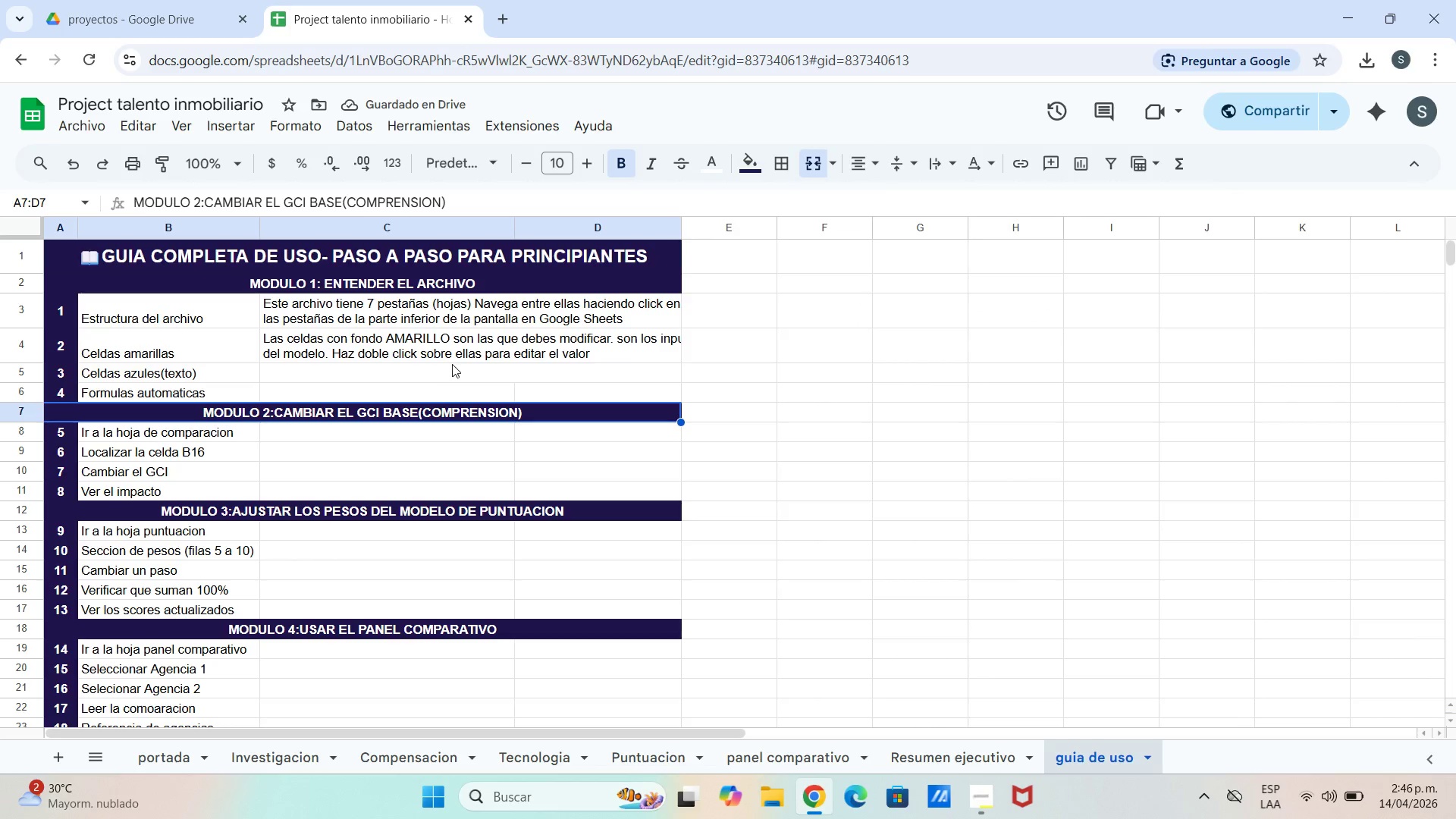 
left_click_drag(start_coordinate=[453, 365], to_coordinate=[508, 390])
 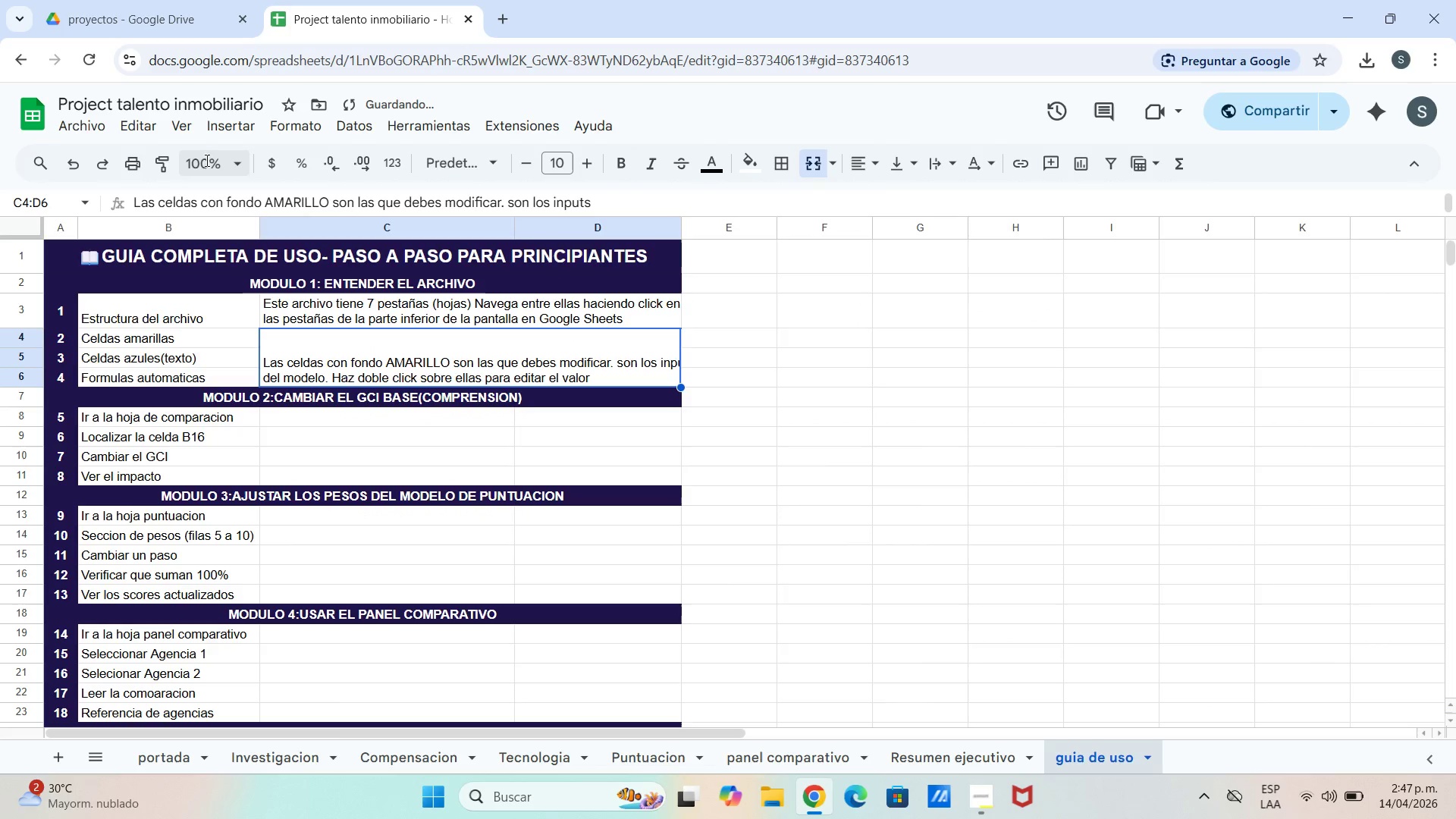 
left_click([77, 167])
 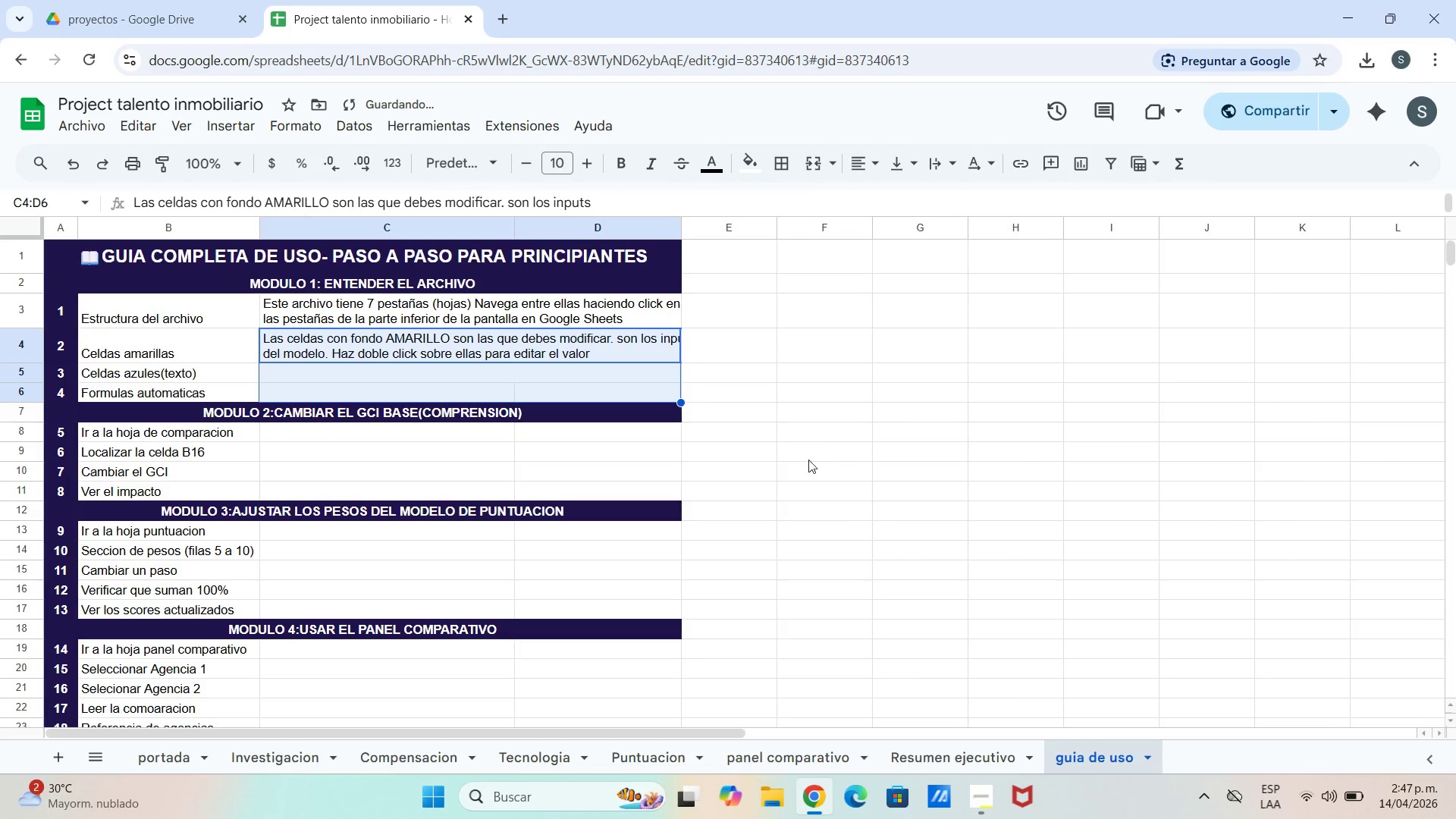 
left_click_drag(start_coordinate=[830, 466], to_coordinate=[789, 451])
 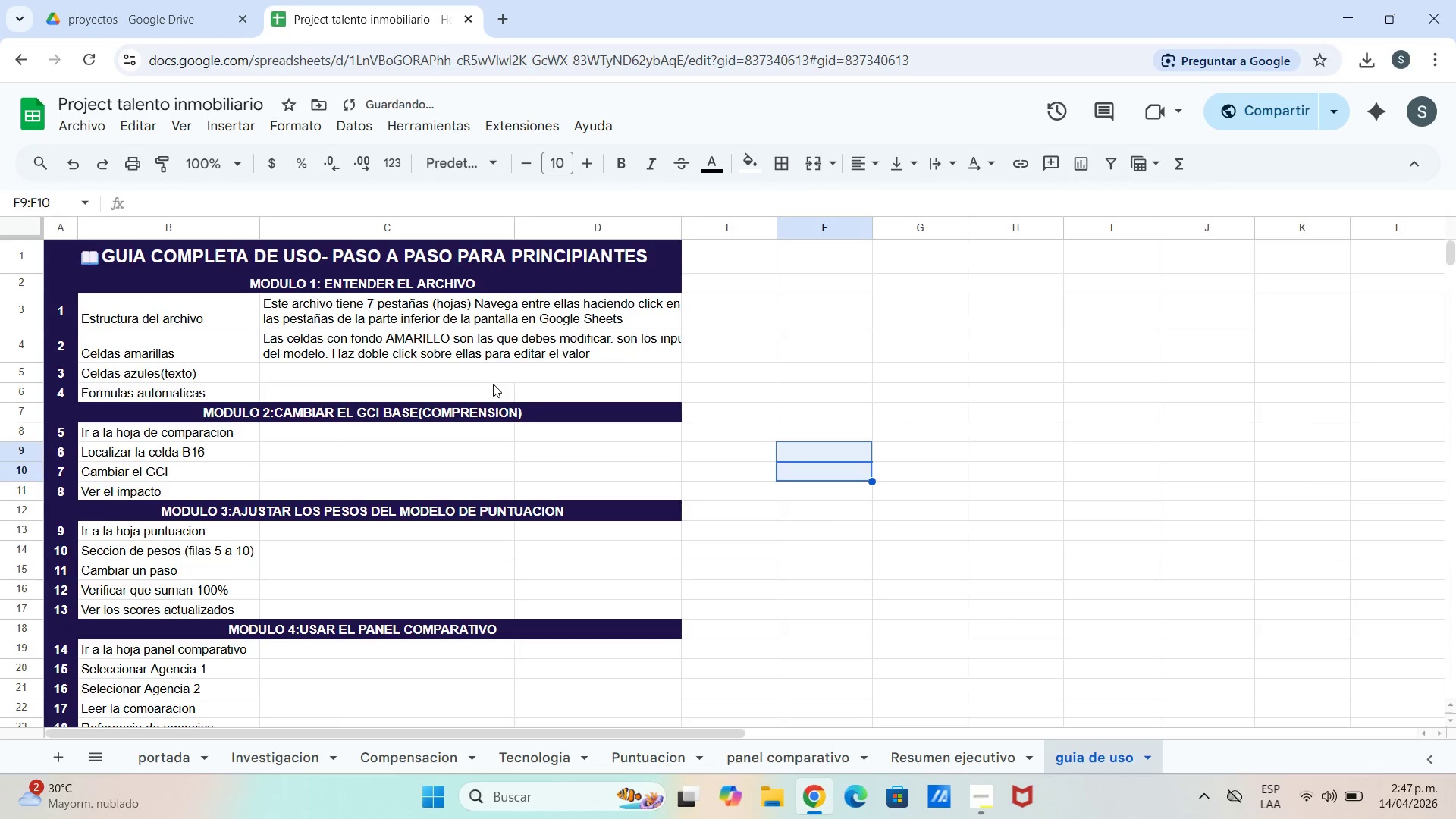 
left_click([482, 375])
 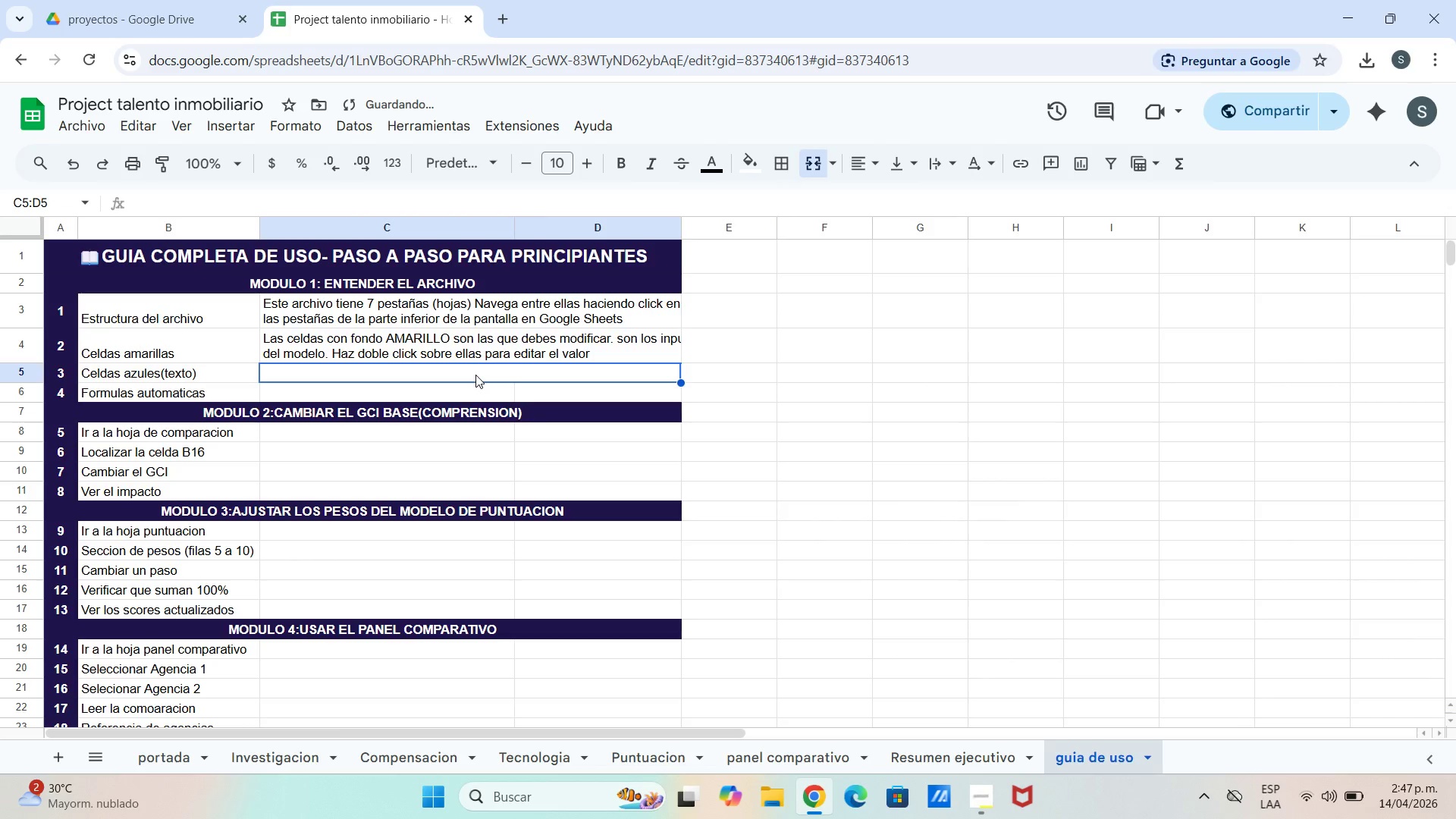 
left_click_drag(start_coordinate=[481, 375], to_coordinate=[561, 389])
 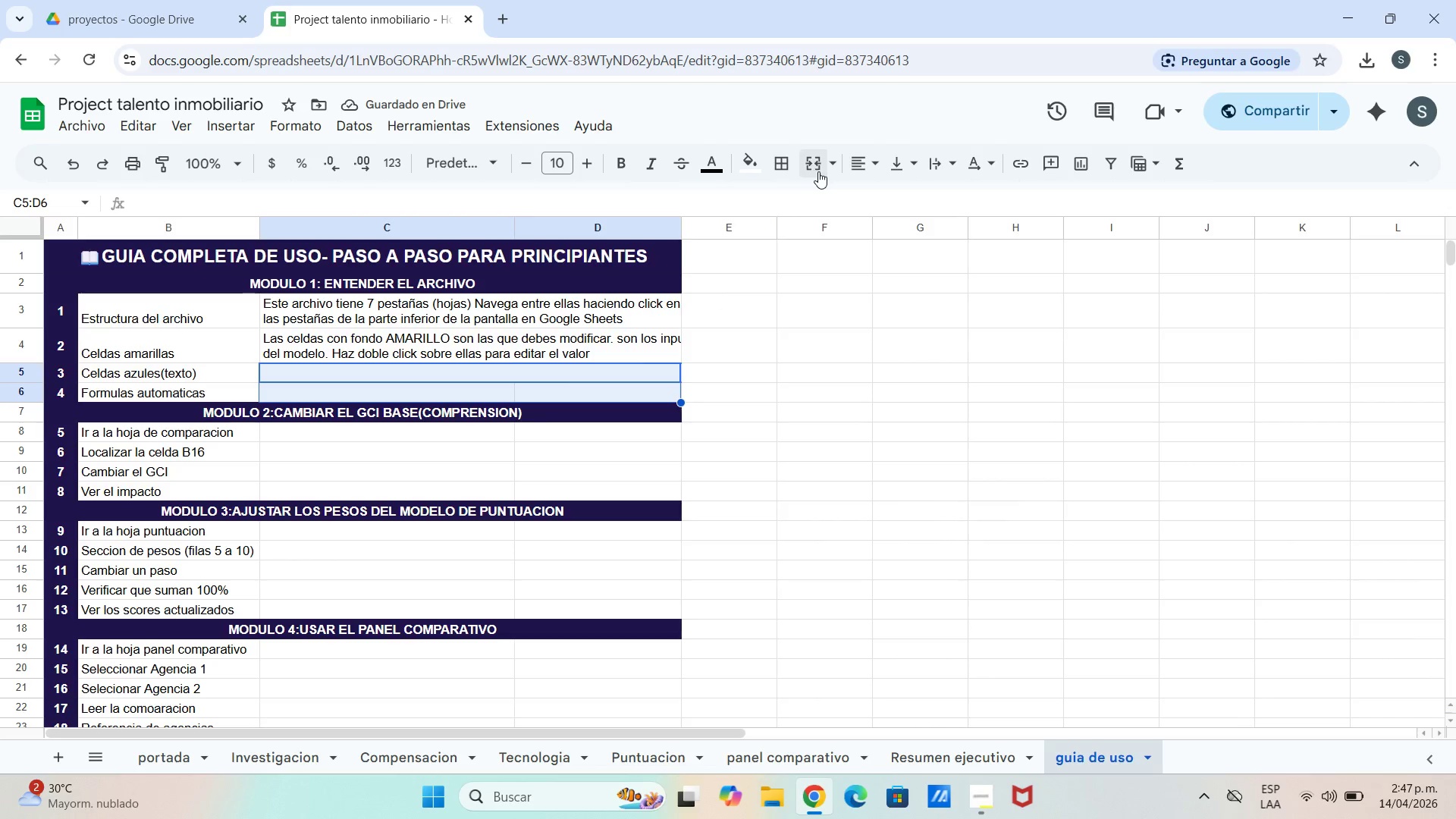 
left_click([817, 171])
 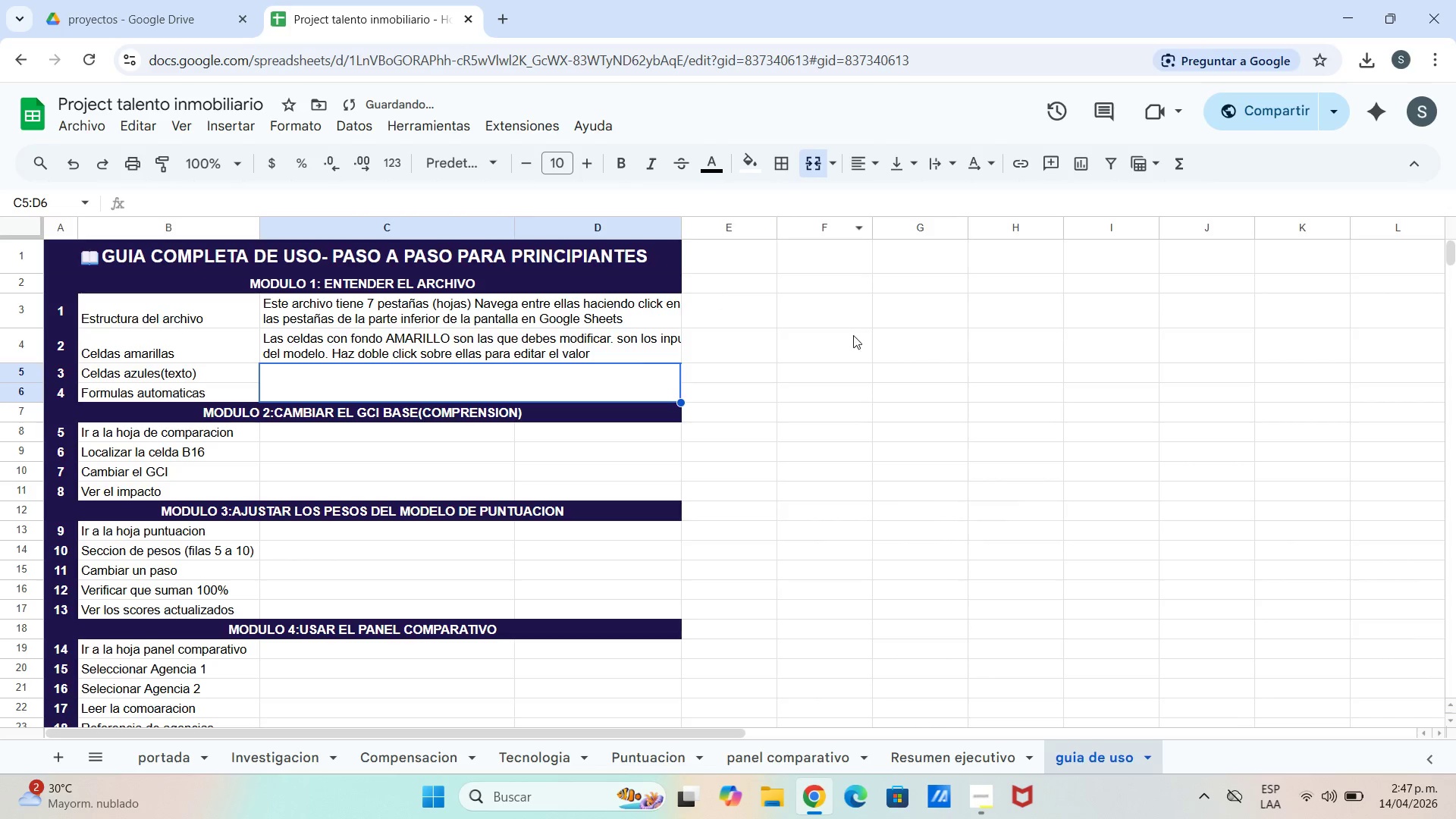 
left_click_drag(start_coordinate=[853, 337], to_coordinate=[835, 345])
 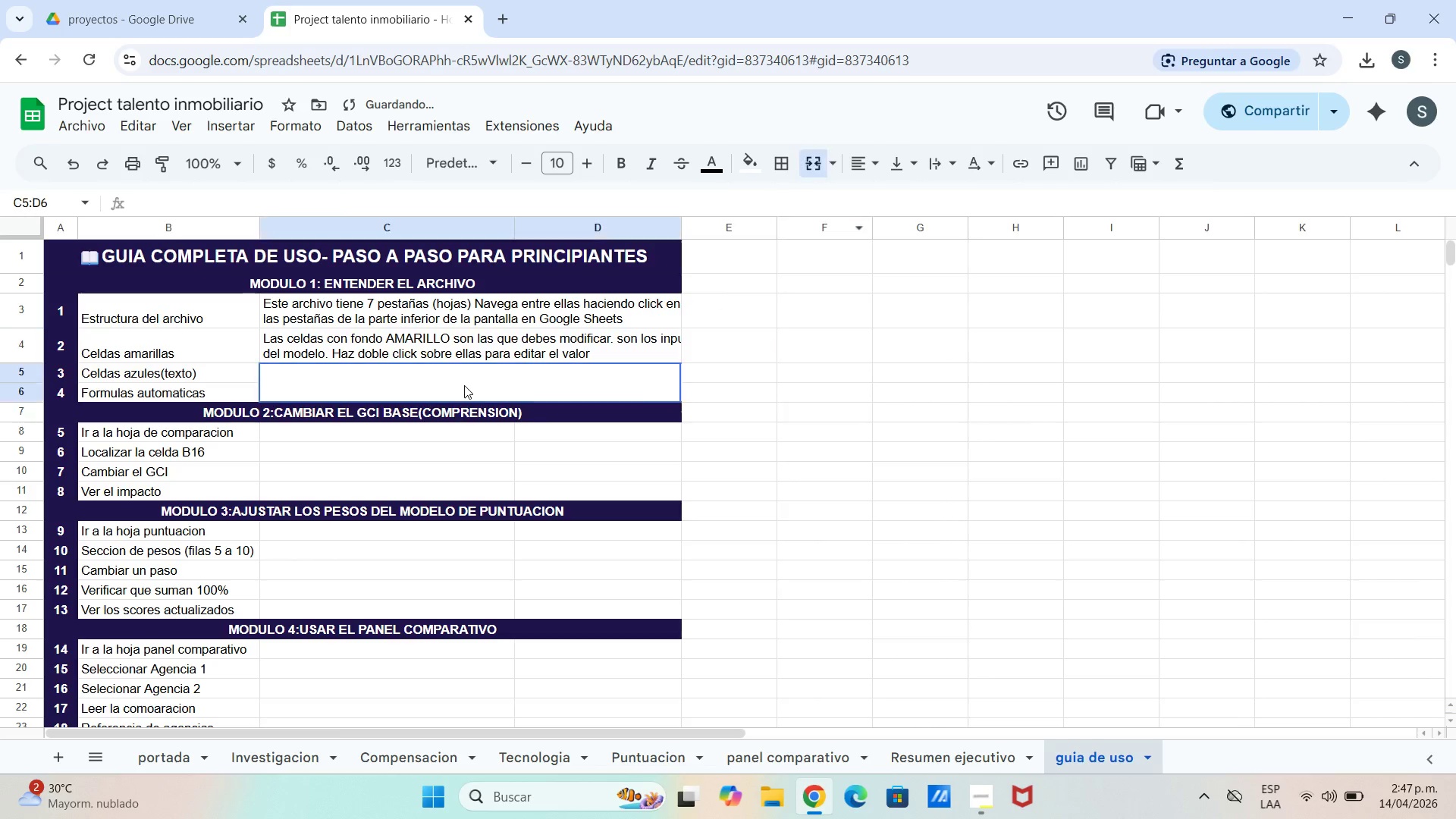 
double_click([463, 384])
 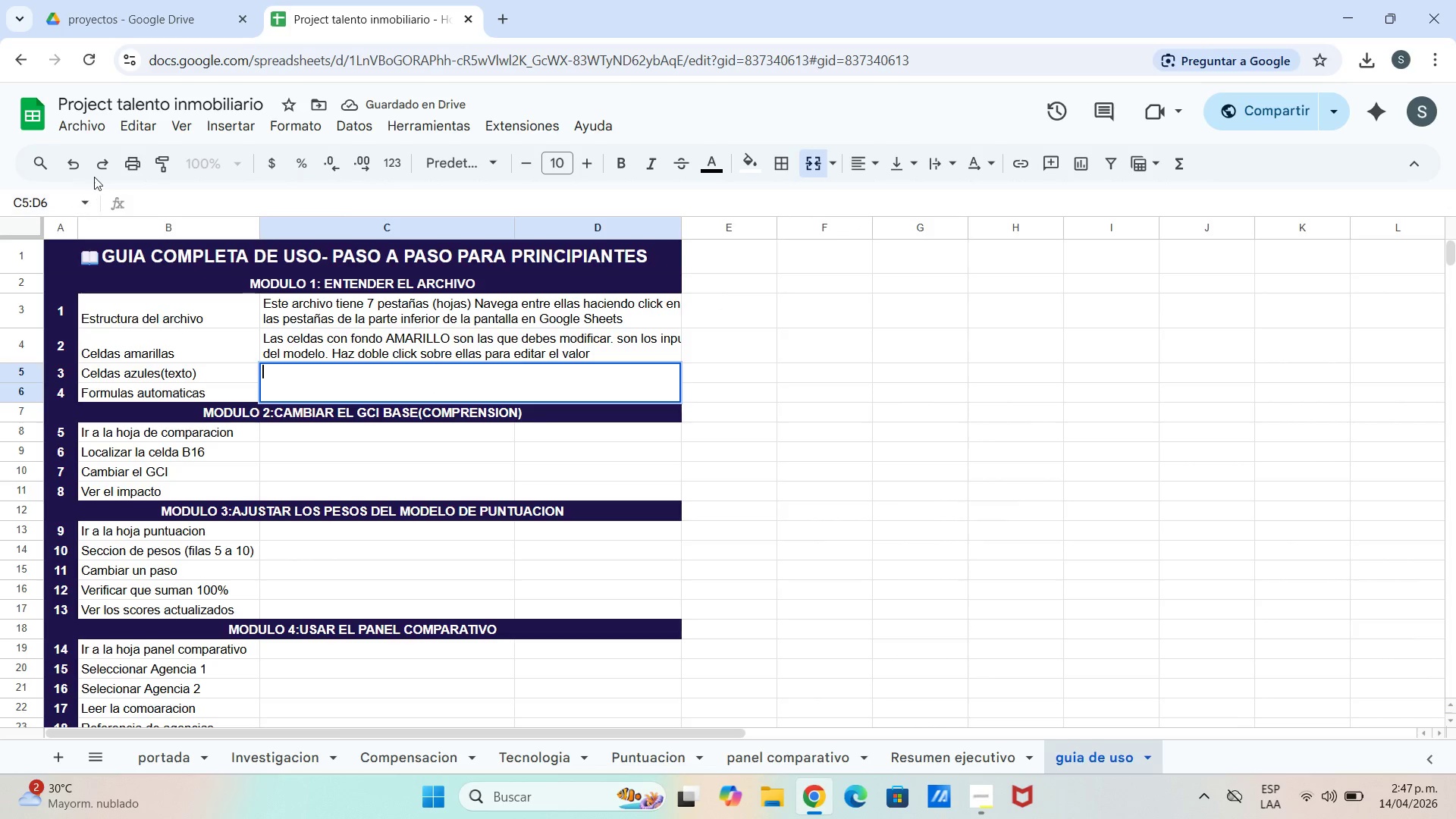 
left_click([73, 165])
 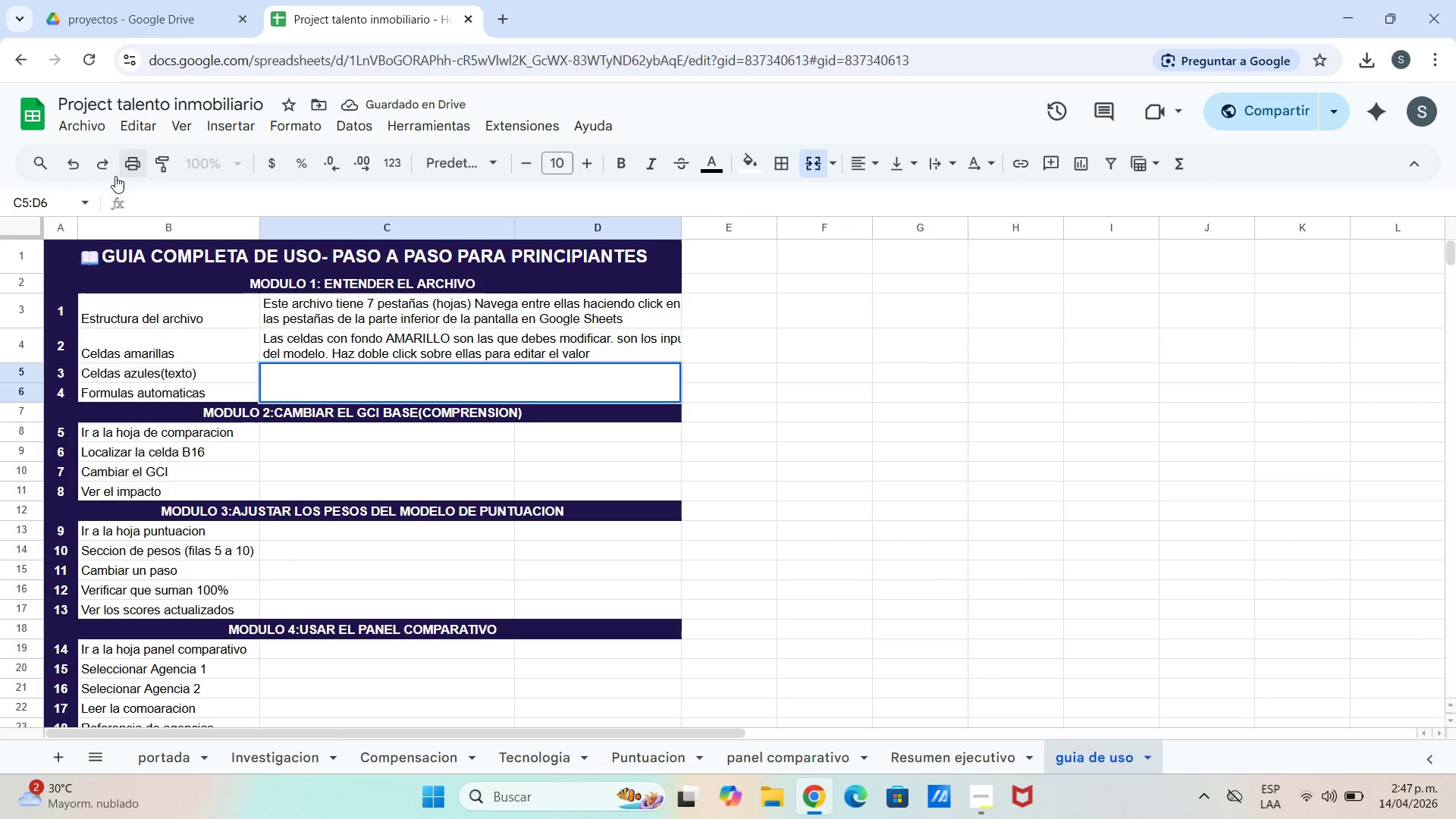 
left_click([850, 369])
 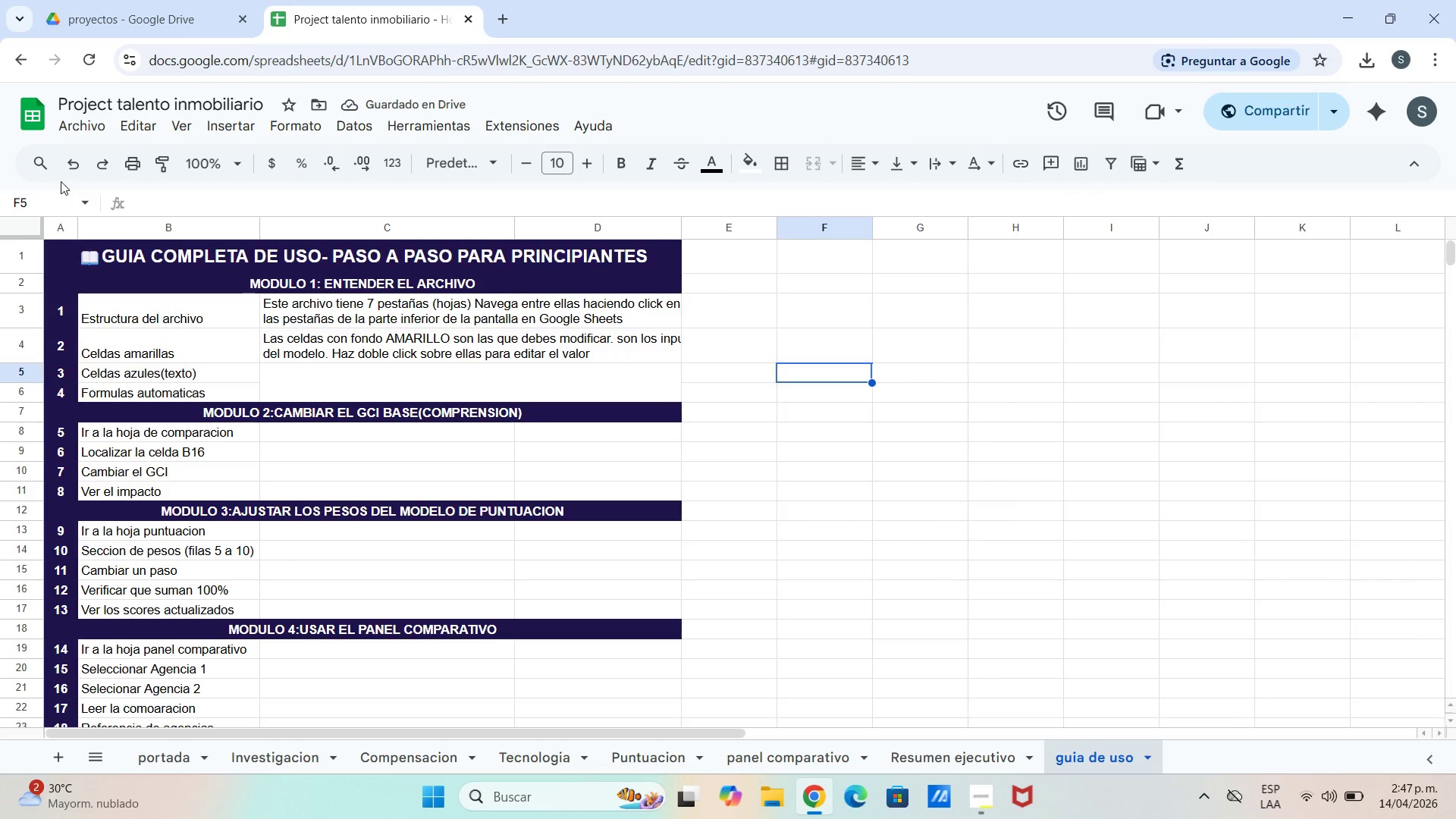 
left_click([83, 164])
 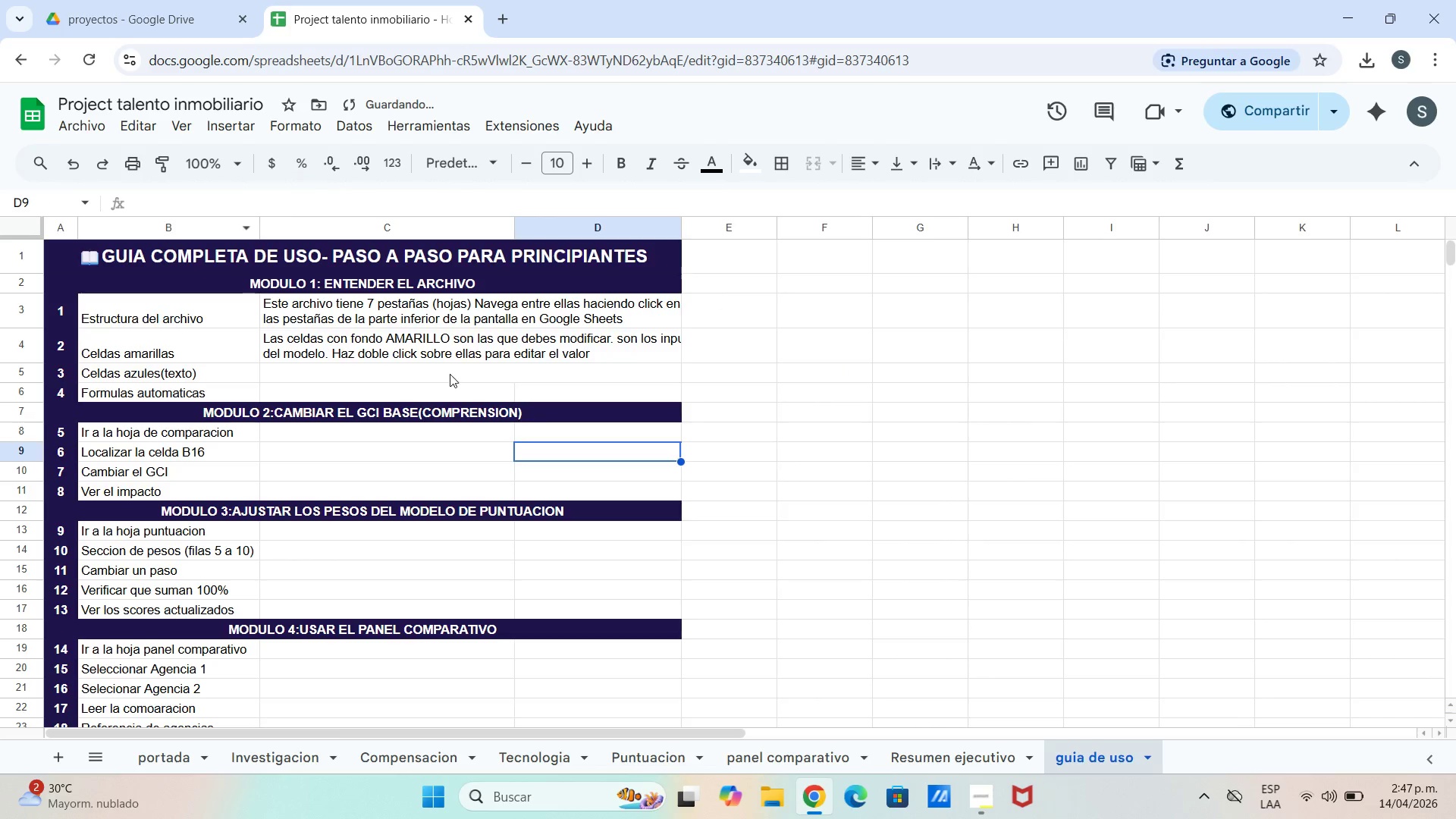 
double_click([450, 367])
 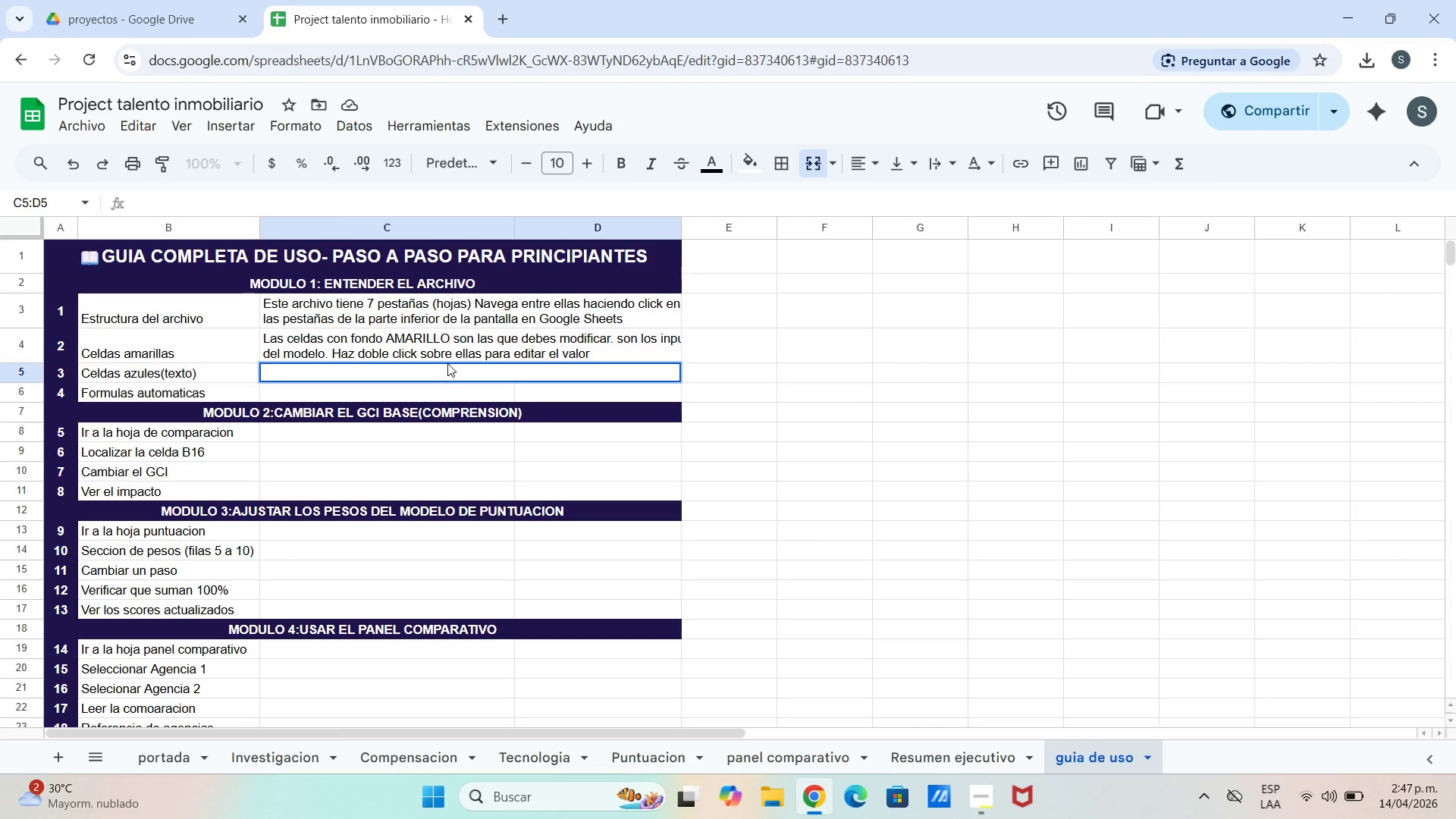 
wait(16.41)
 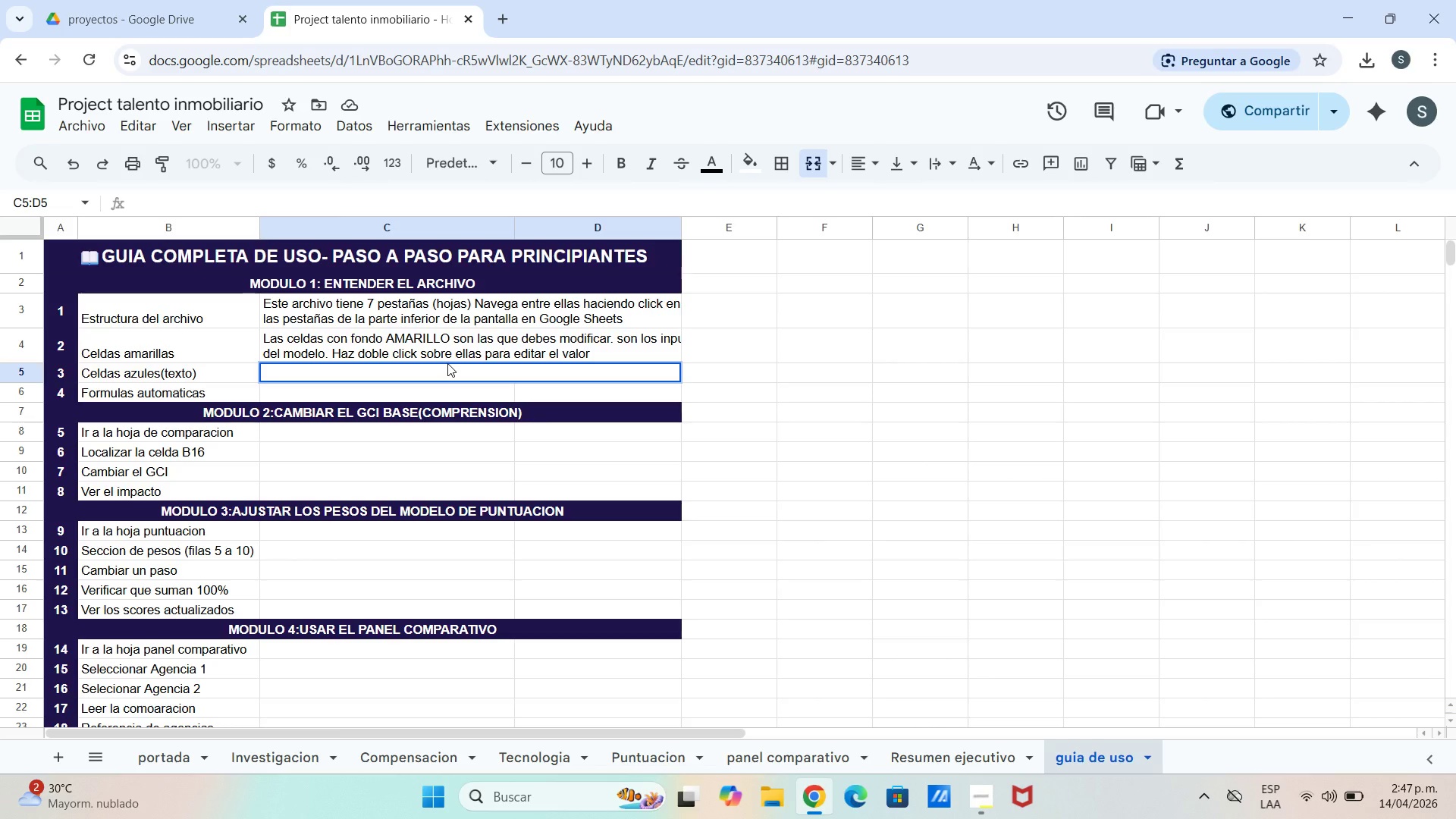 
hold_key(key=ShiftLeft, duration=1.52)
 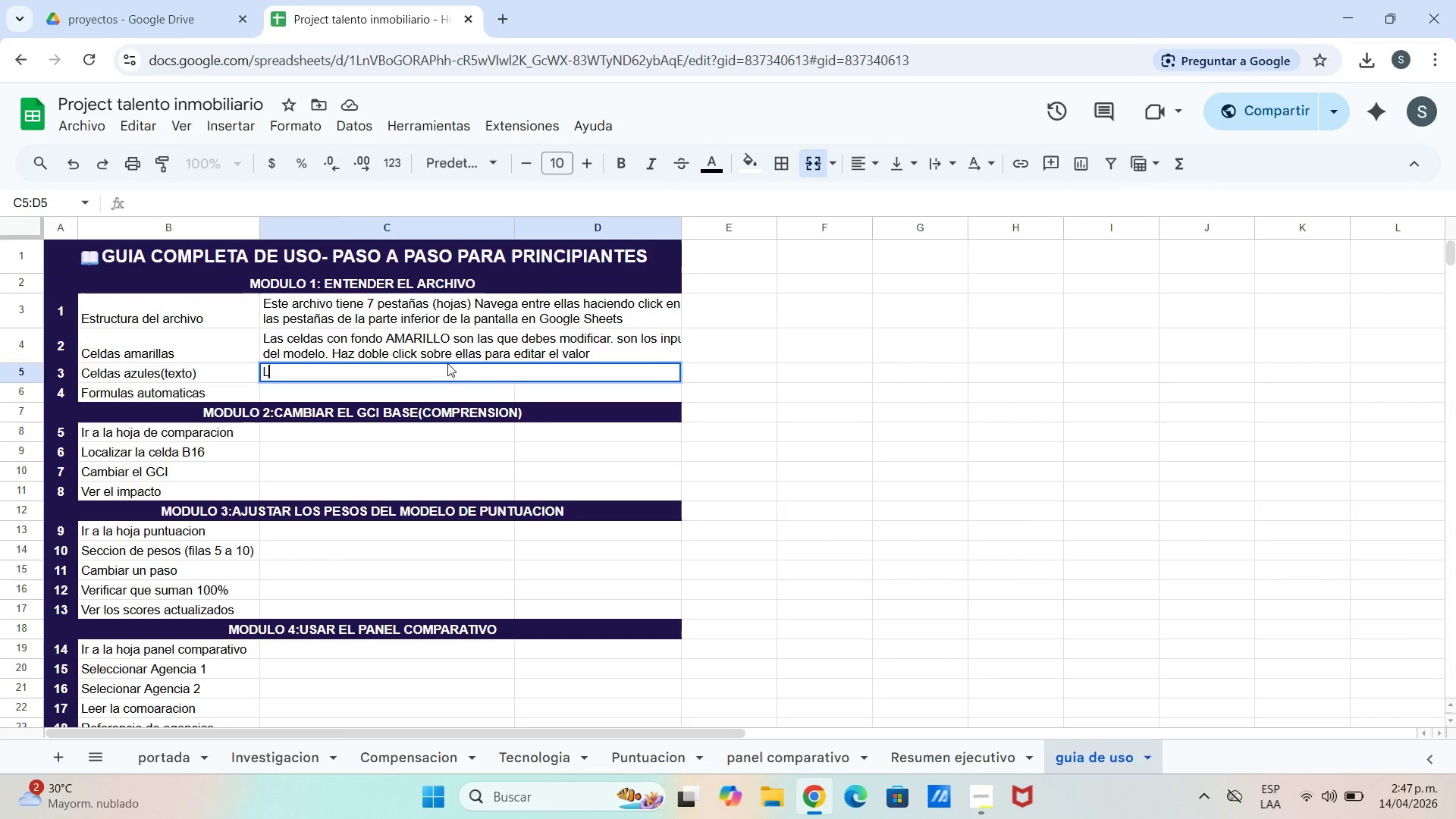 
type(Los valores en coloe)
key(Backspace)
type(r AZUL son datos ha)
 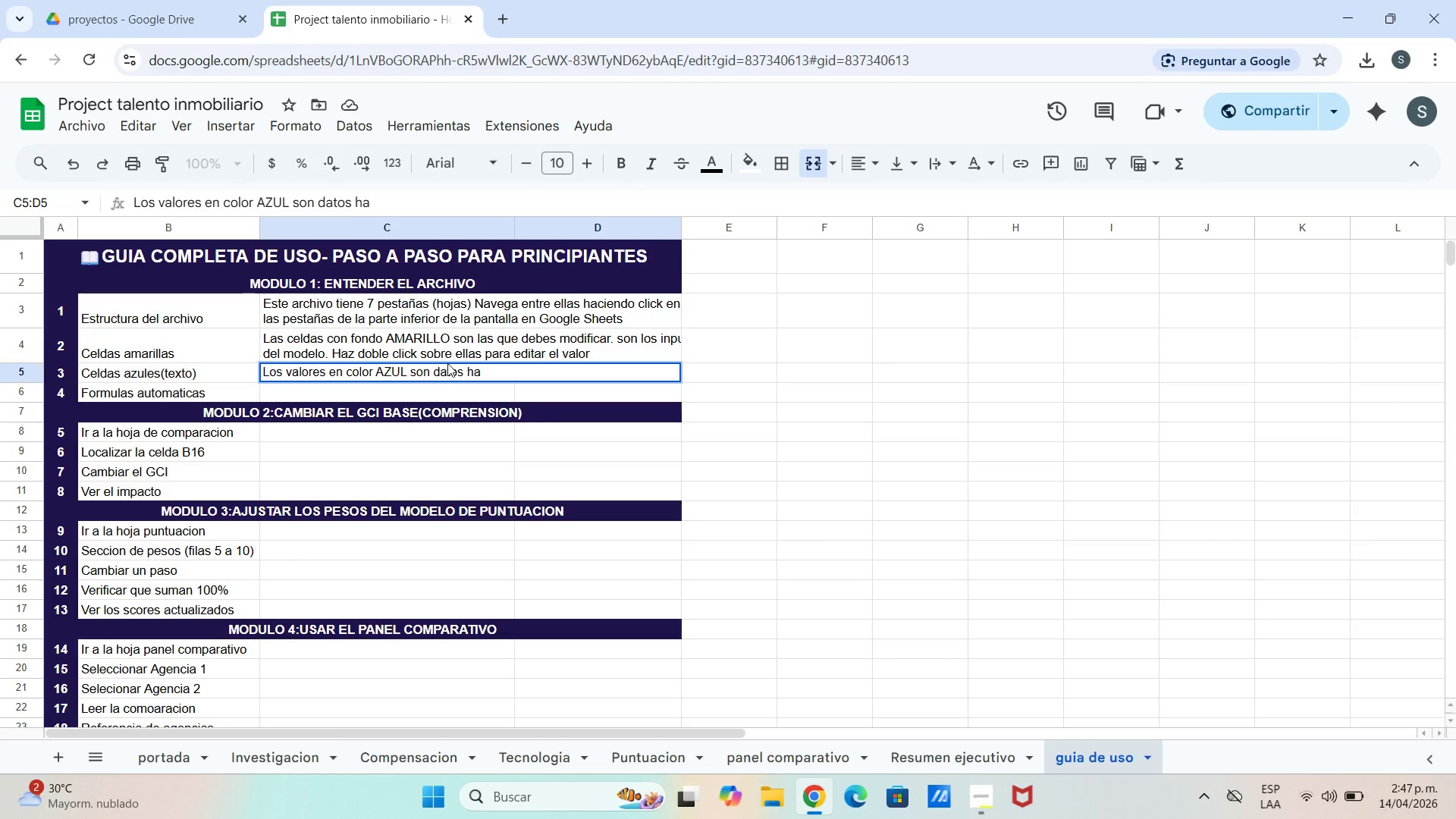 
type(rdb)
key(Backspace)
type(codeados *investigacion real()
 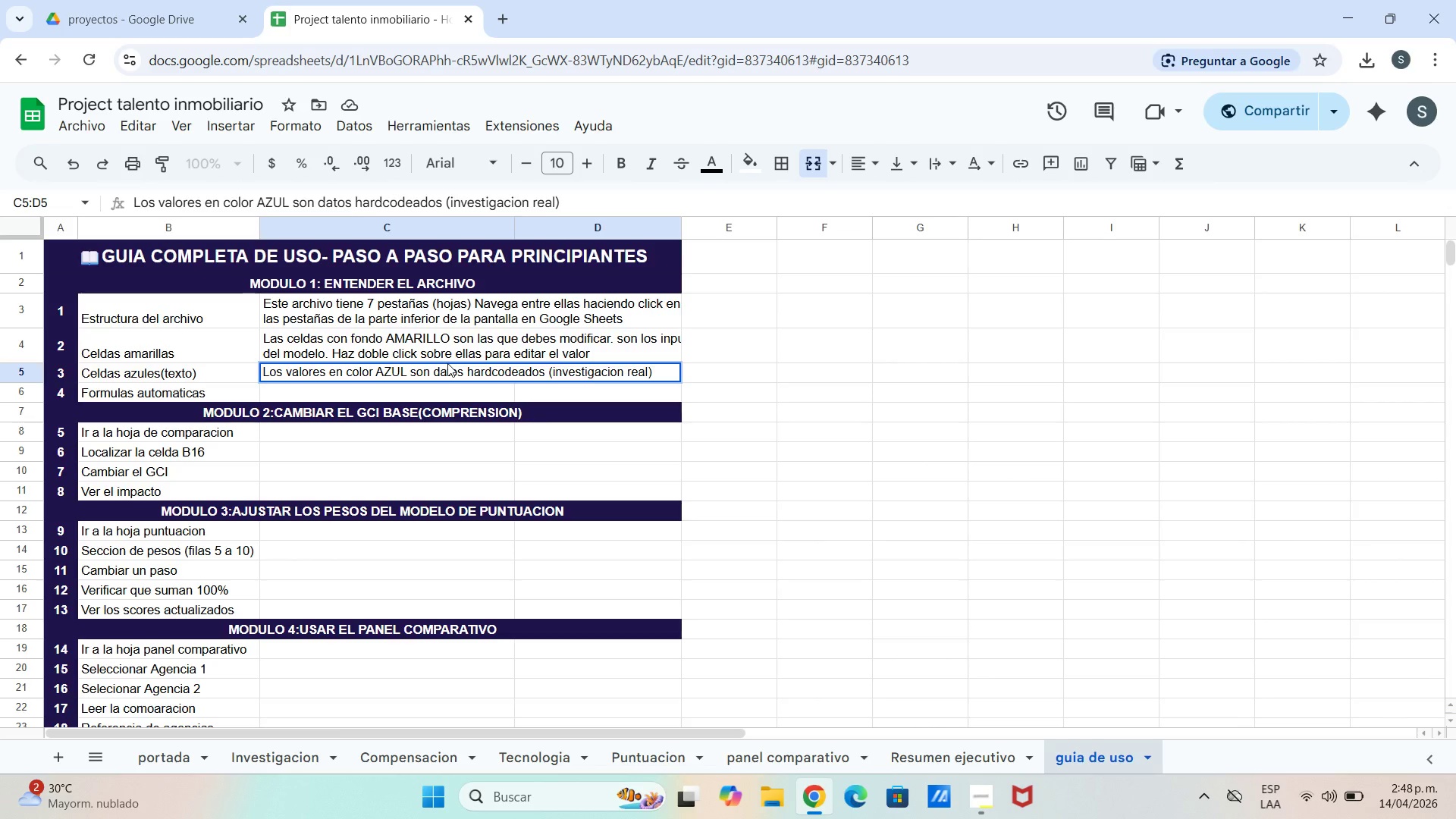 
type(. Puedes)
key(Backspace)
key(Backspace)
key(Backspace)
key(Backspace)
key(Backspace)
key(Backspace)
 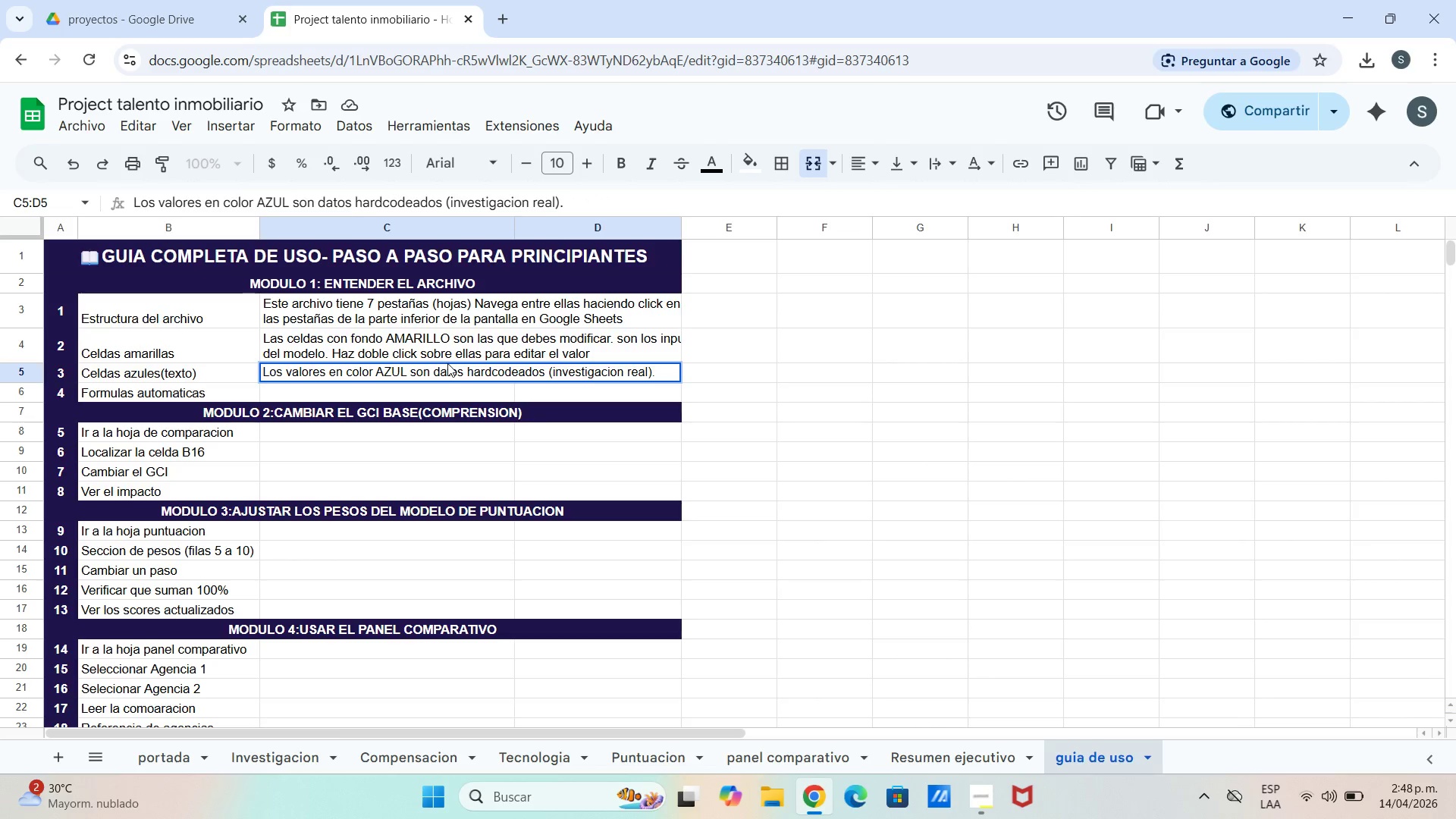 
key(Control+ControlLeft)
 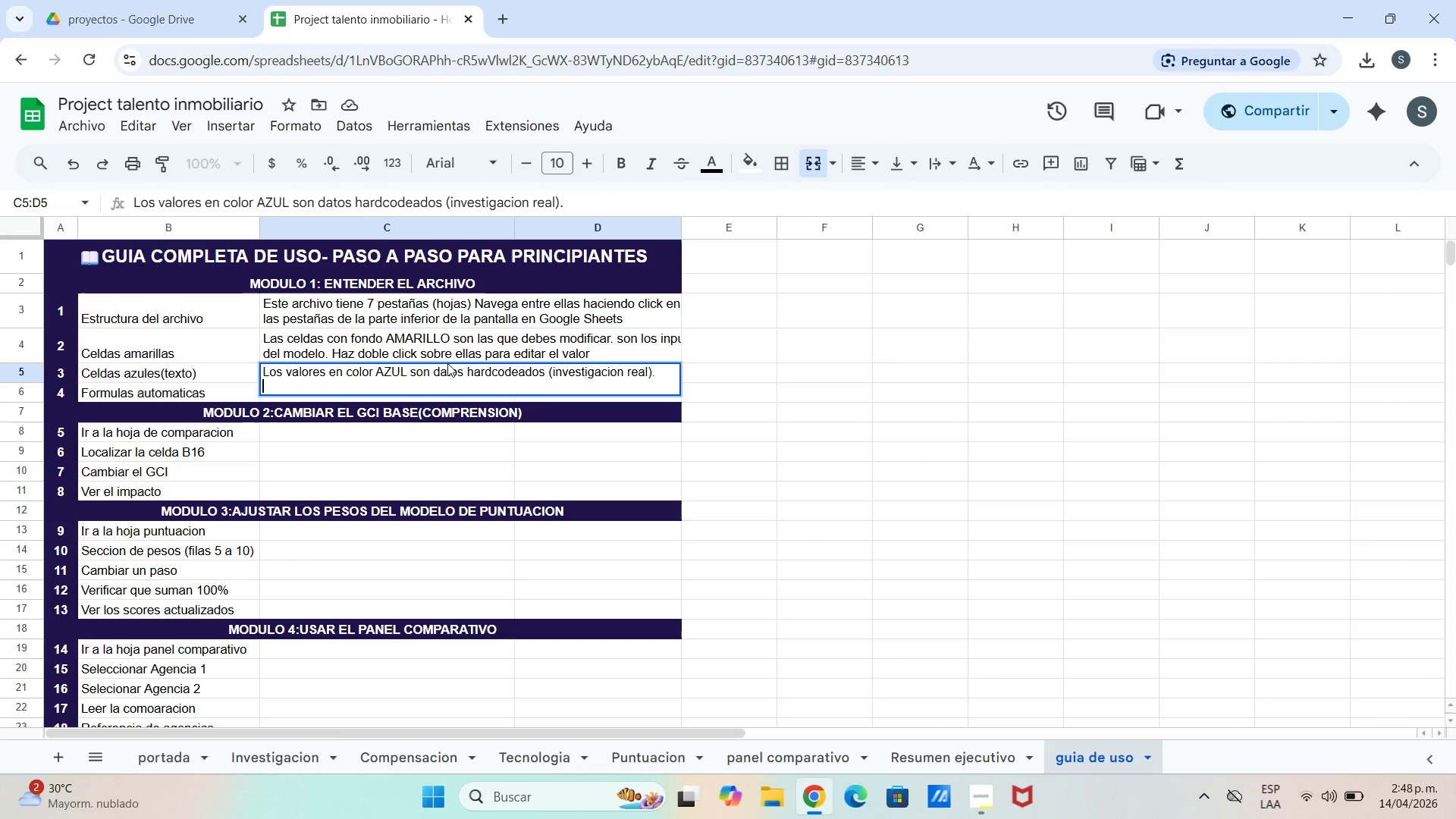 
key(Control+Enter)
 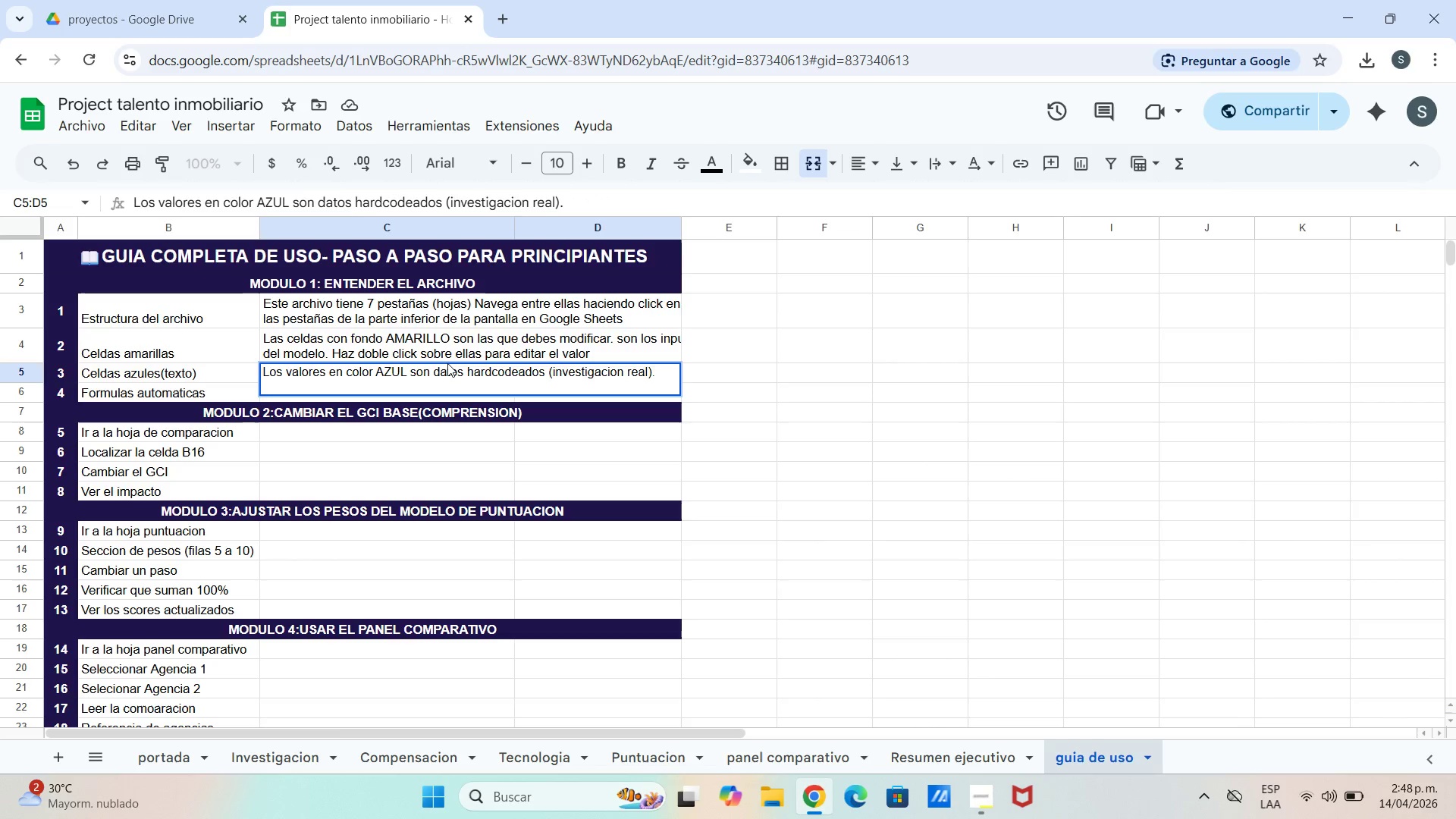 
type(puedes modificarlos)
 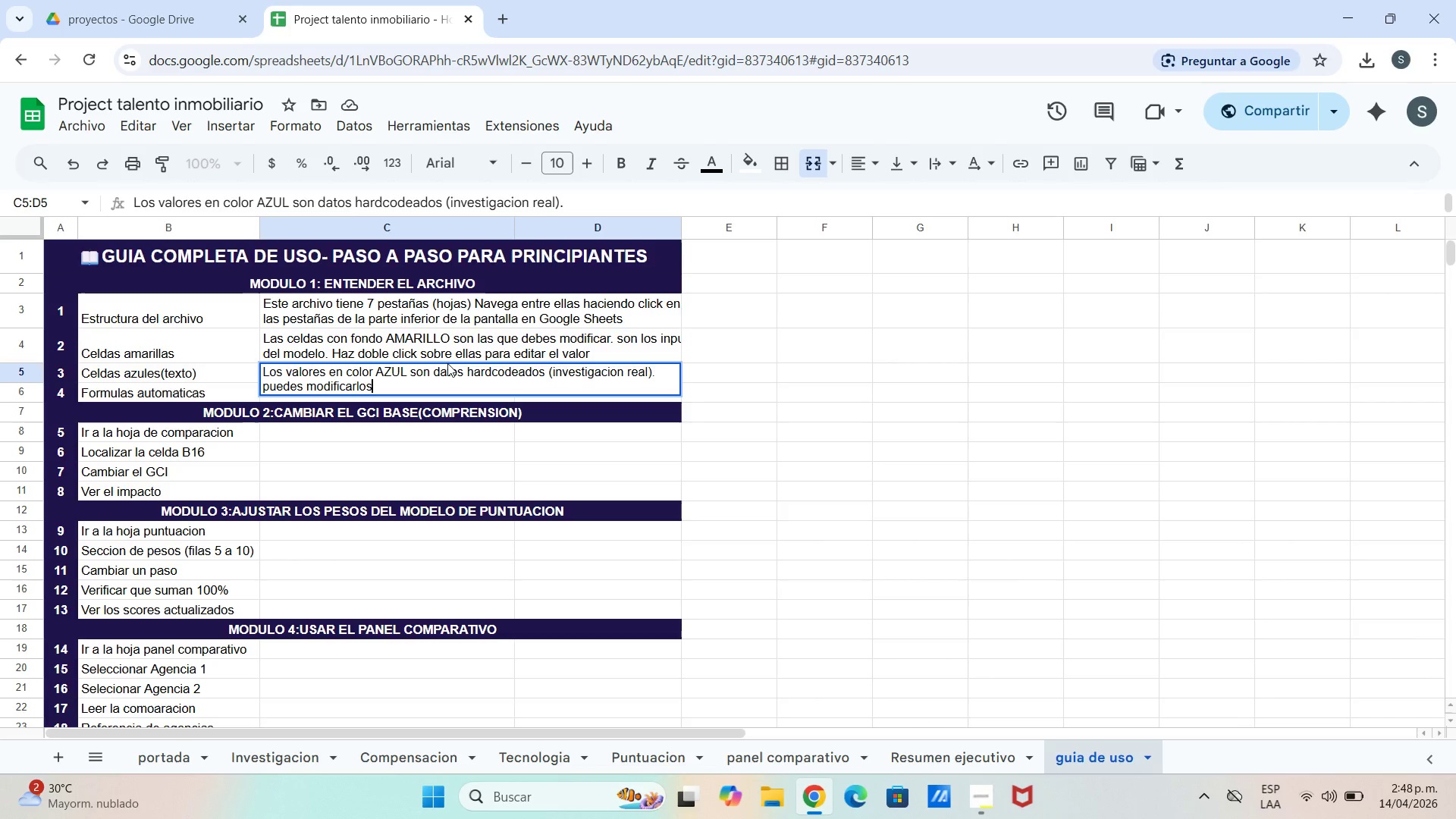 
type( is)
key(Backspace)
key(Backspace)
type(si obtienes nueva informacon)
key(Backspace)
key(Backspace)
type(ion)
 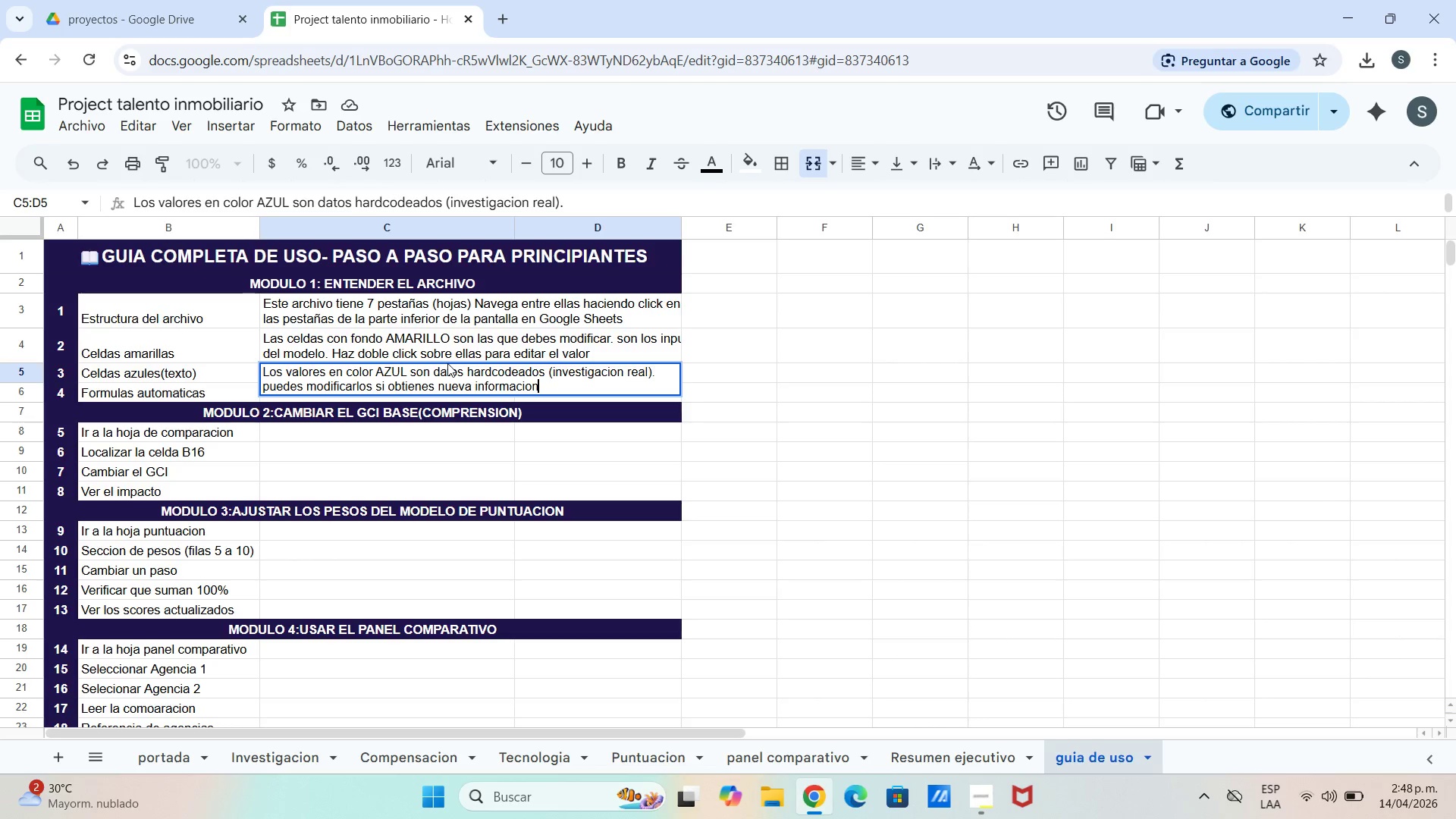 
key(Enter)
 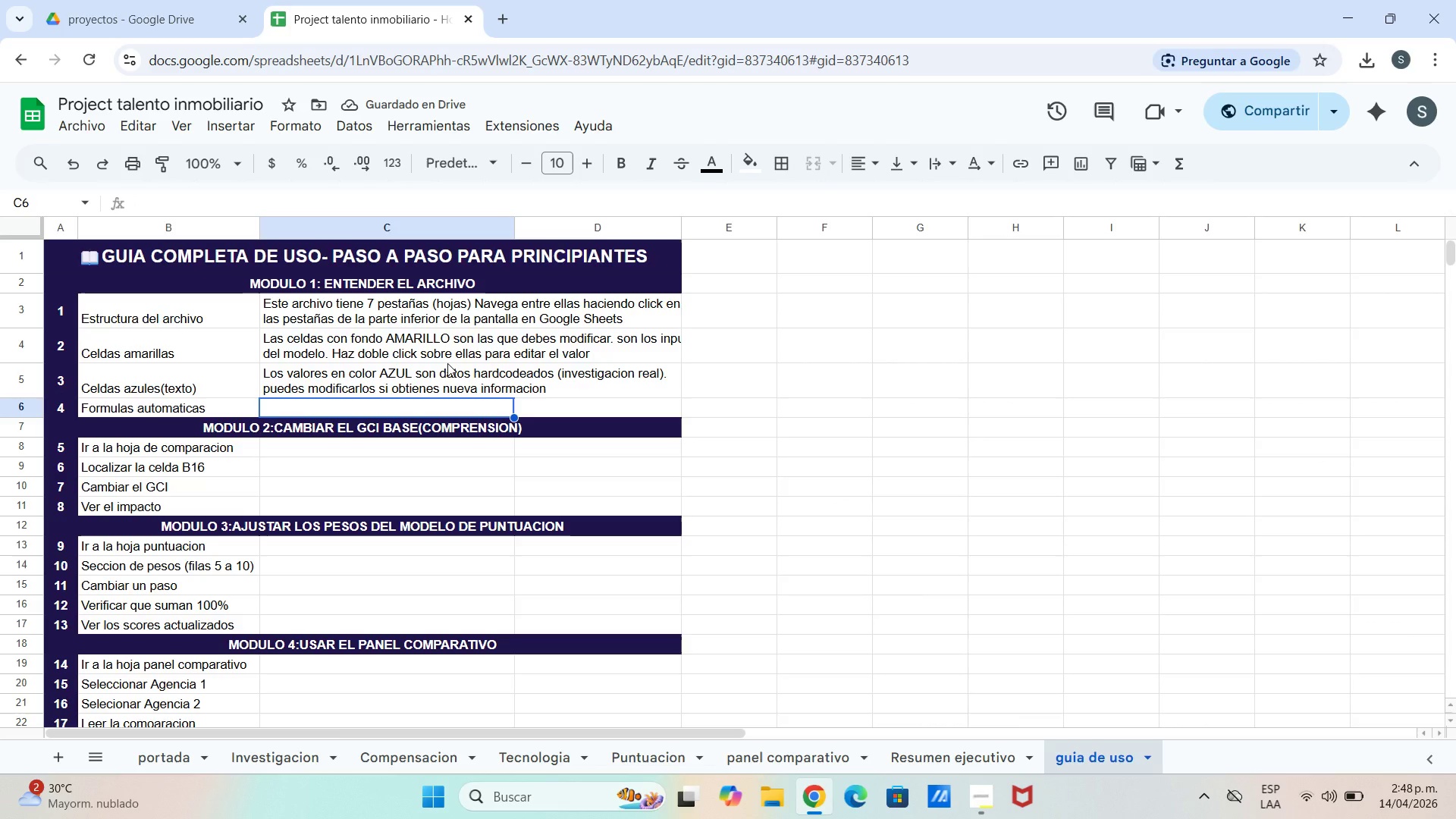 
type(las celdas)
key(Backspace)
key(Backspace)
key(Backspace)
key(Backspace)
key(Backspace)
key(Backspace)
key(Backspace)
key(Backspace)
key(Backspace)
type(Las celdas con fondo BLANCO o de colores *sin amarillo( contienen formulas)
 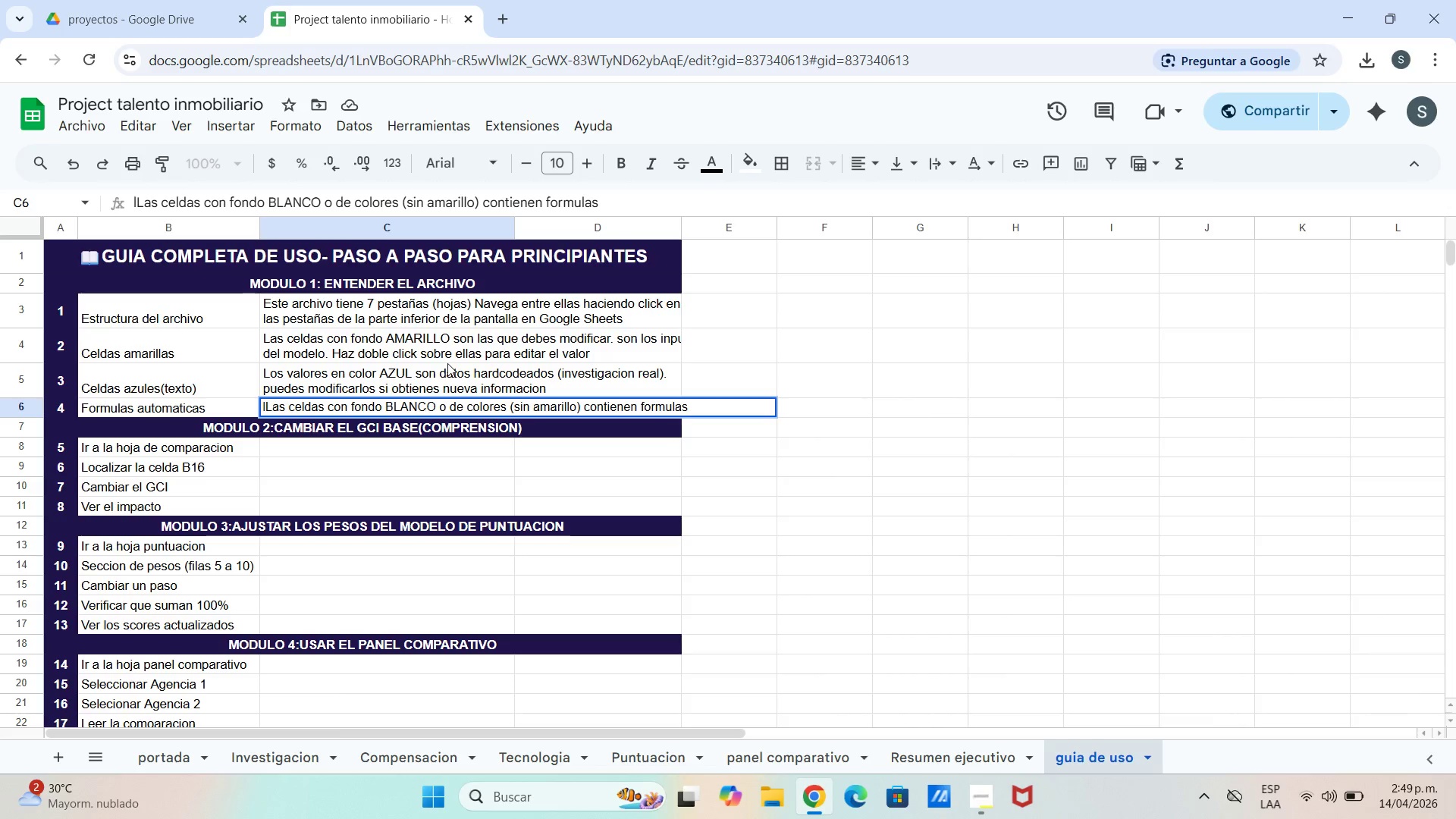 
key(Shift+Enter)
 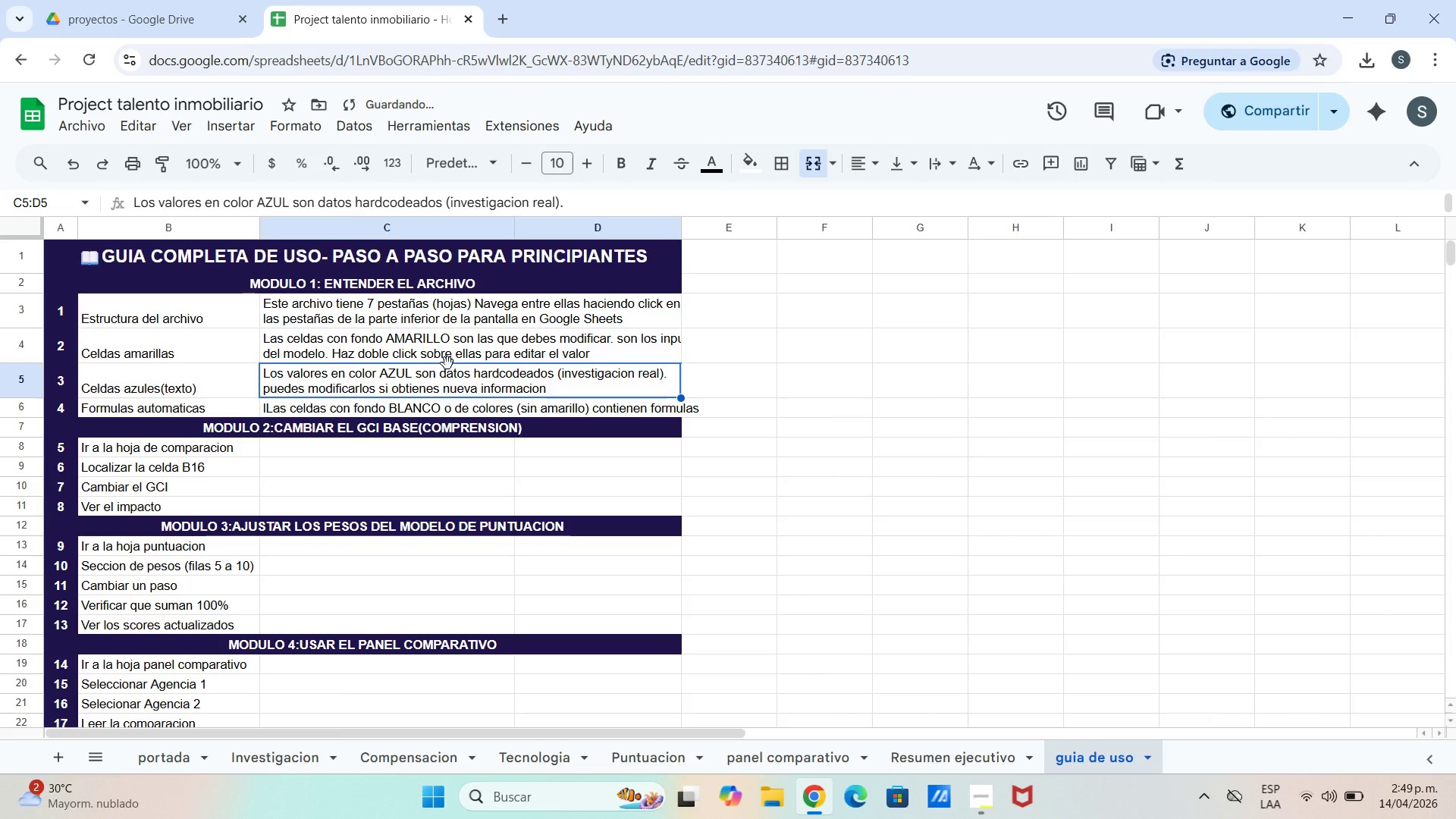 
type(que se calculan)
 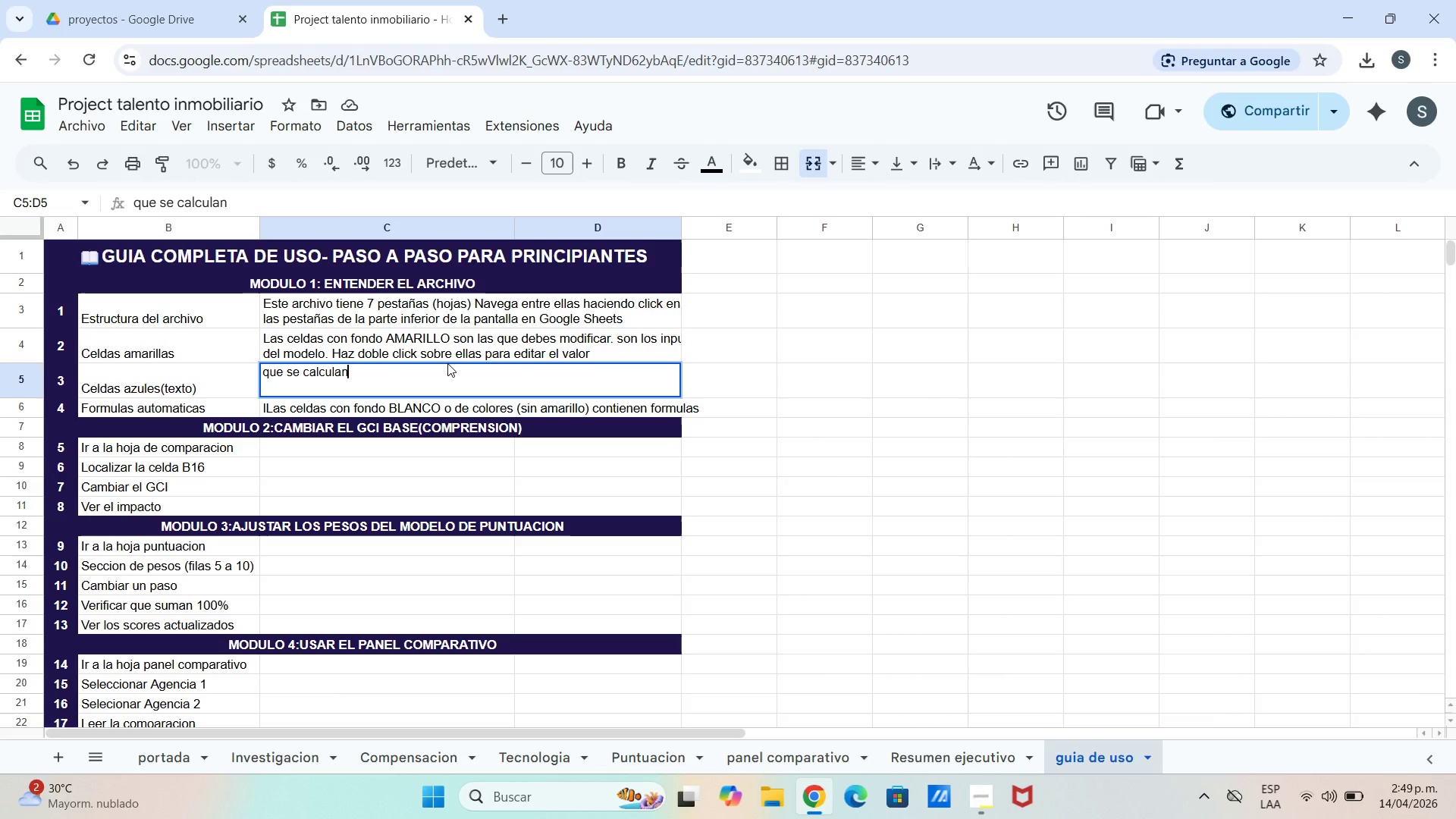 
wait(7.47)
 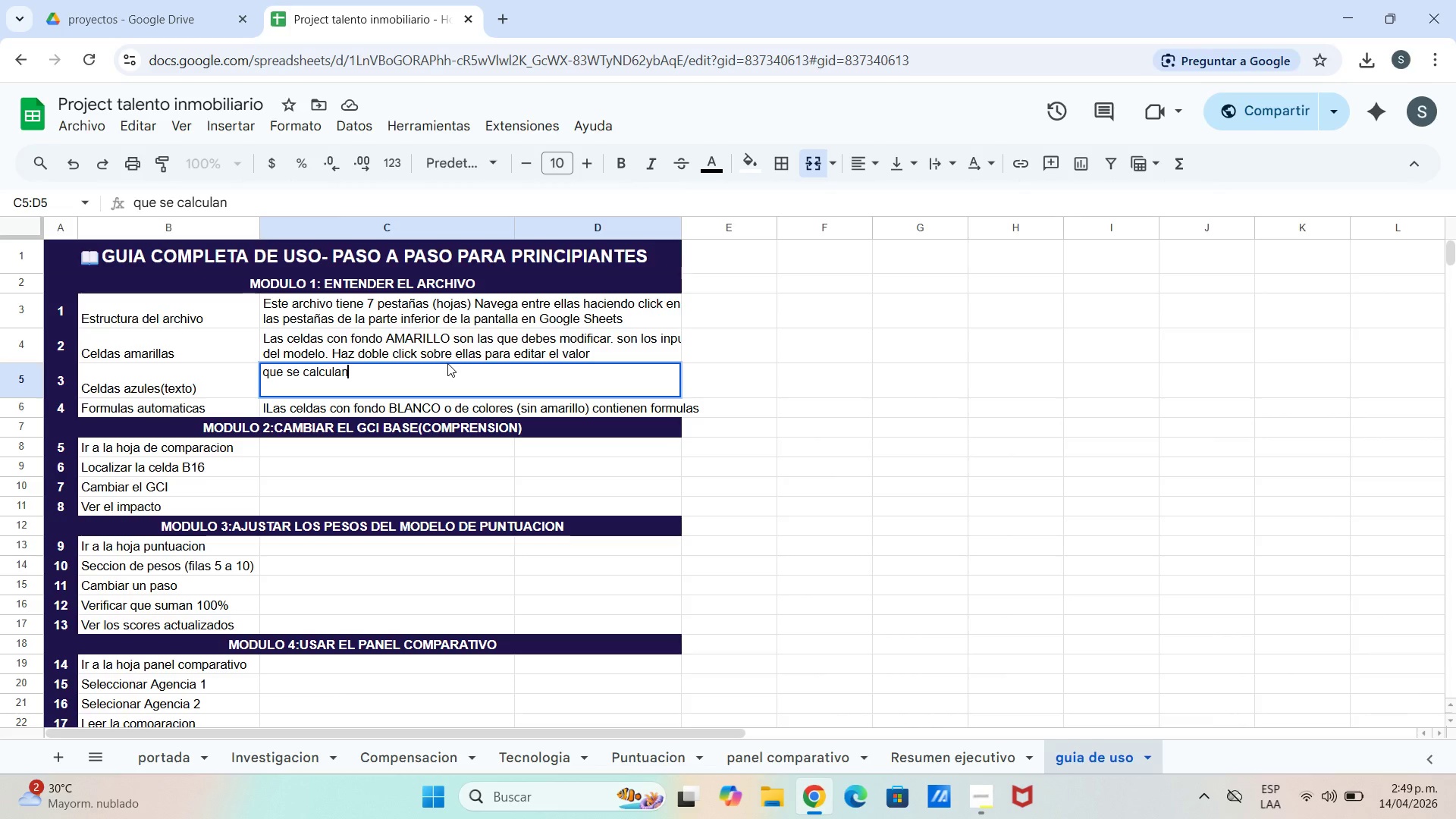 
left_click([815, 464])
 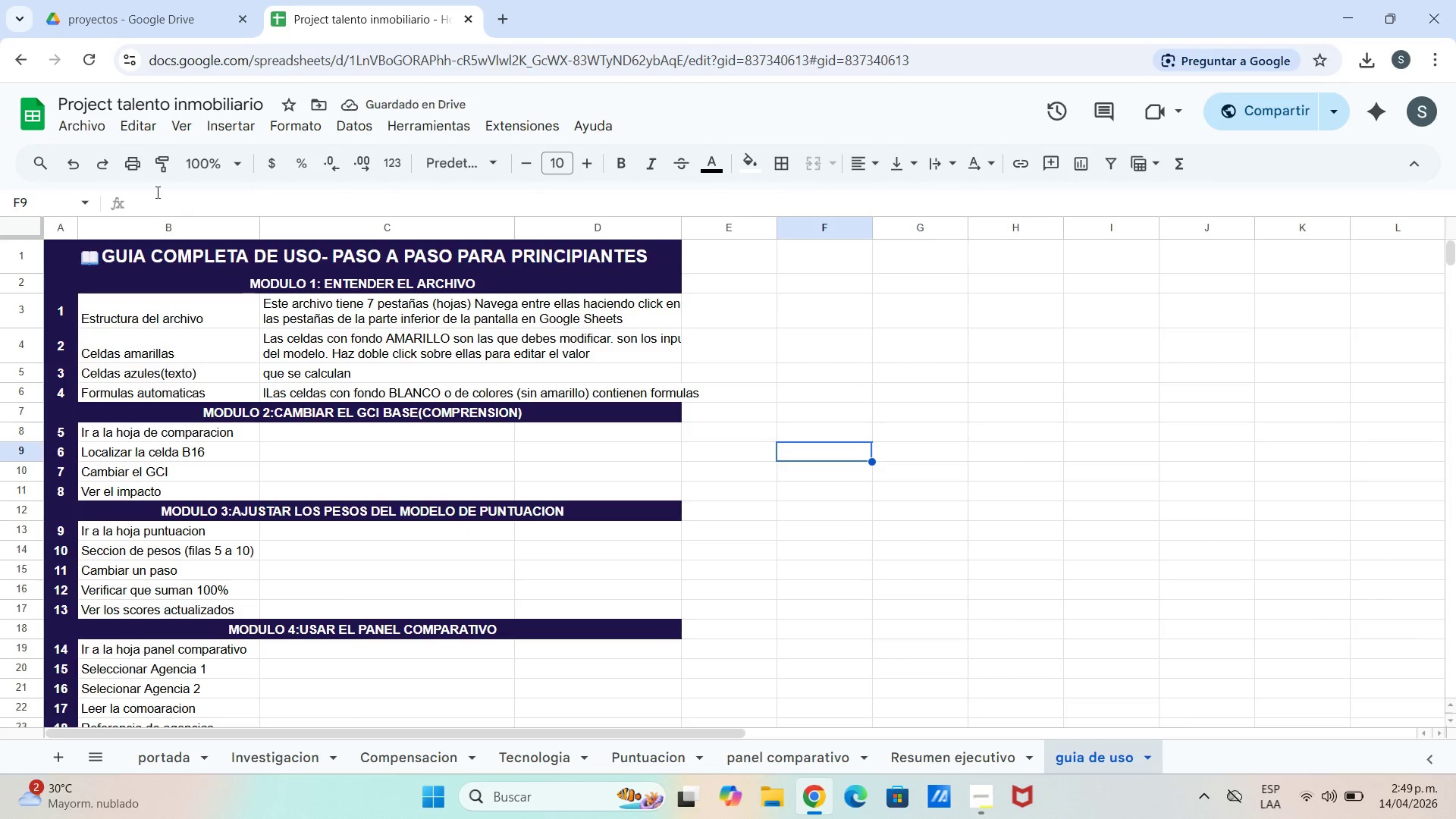 
left_click_drag(start_coordinate=[99, 173], to_coordinate=[108, 177])
 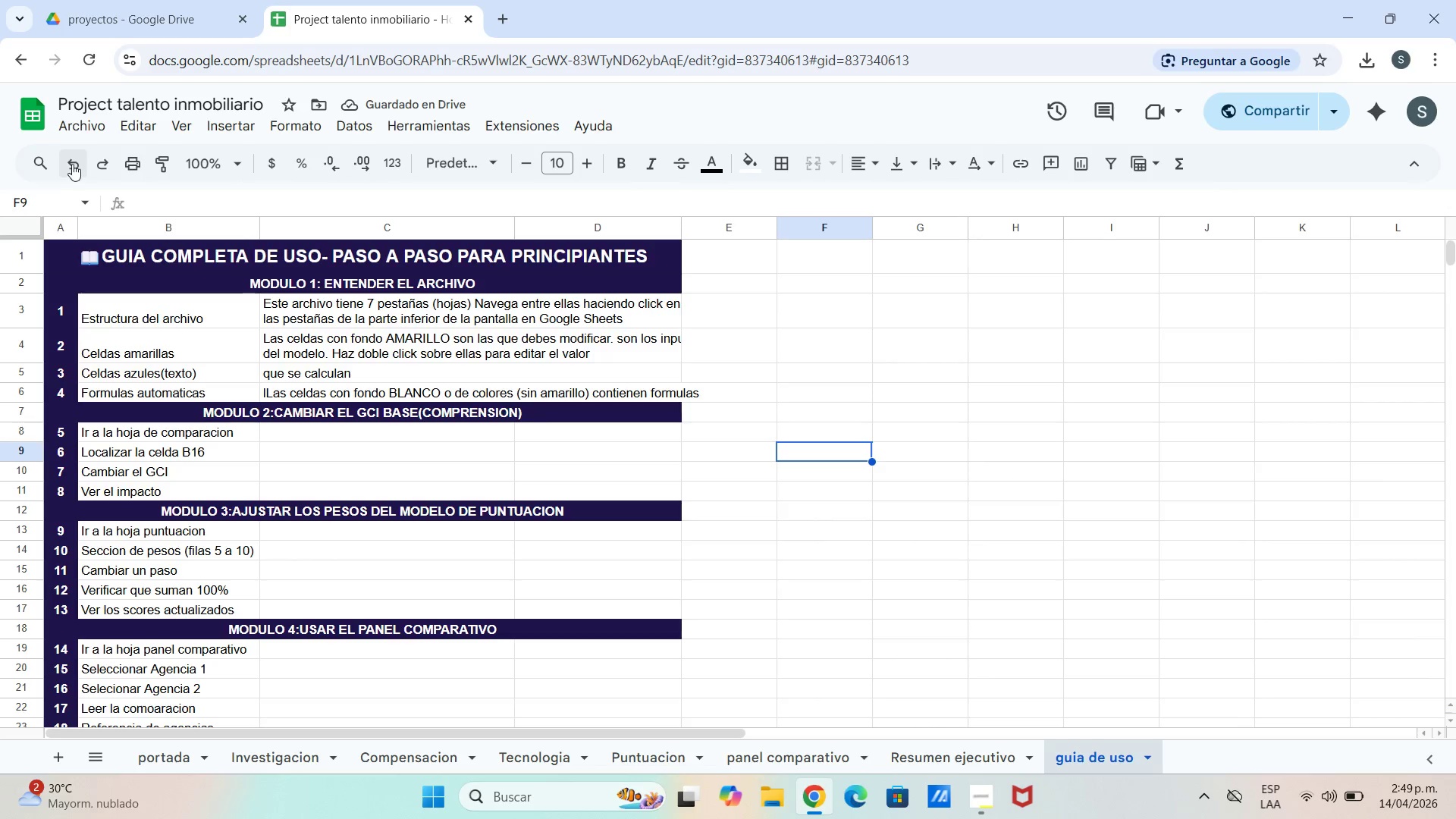 
left_click([86, 166])
 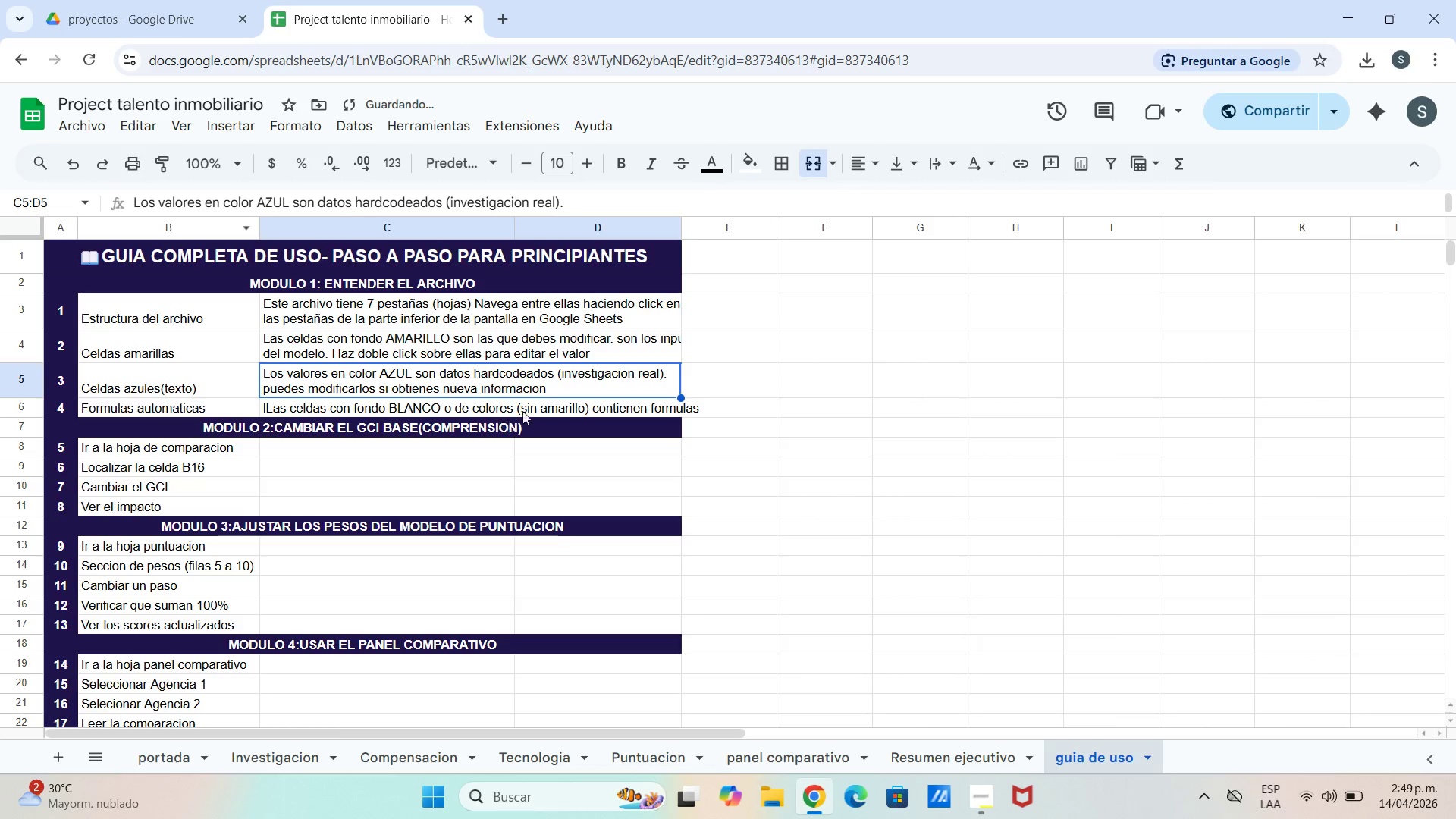 
left_click_drag(start_coordinate=[583, 418], to_coordinate=[587, 416])
 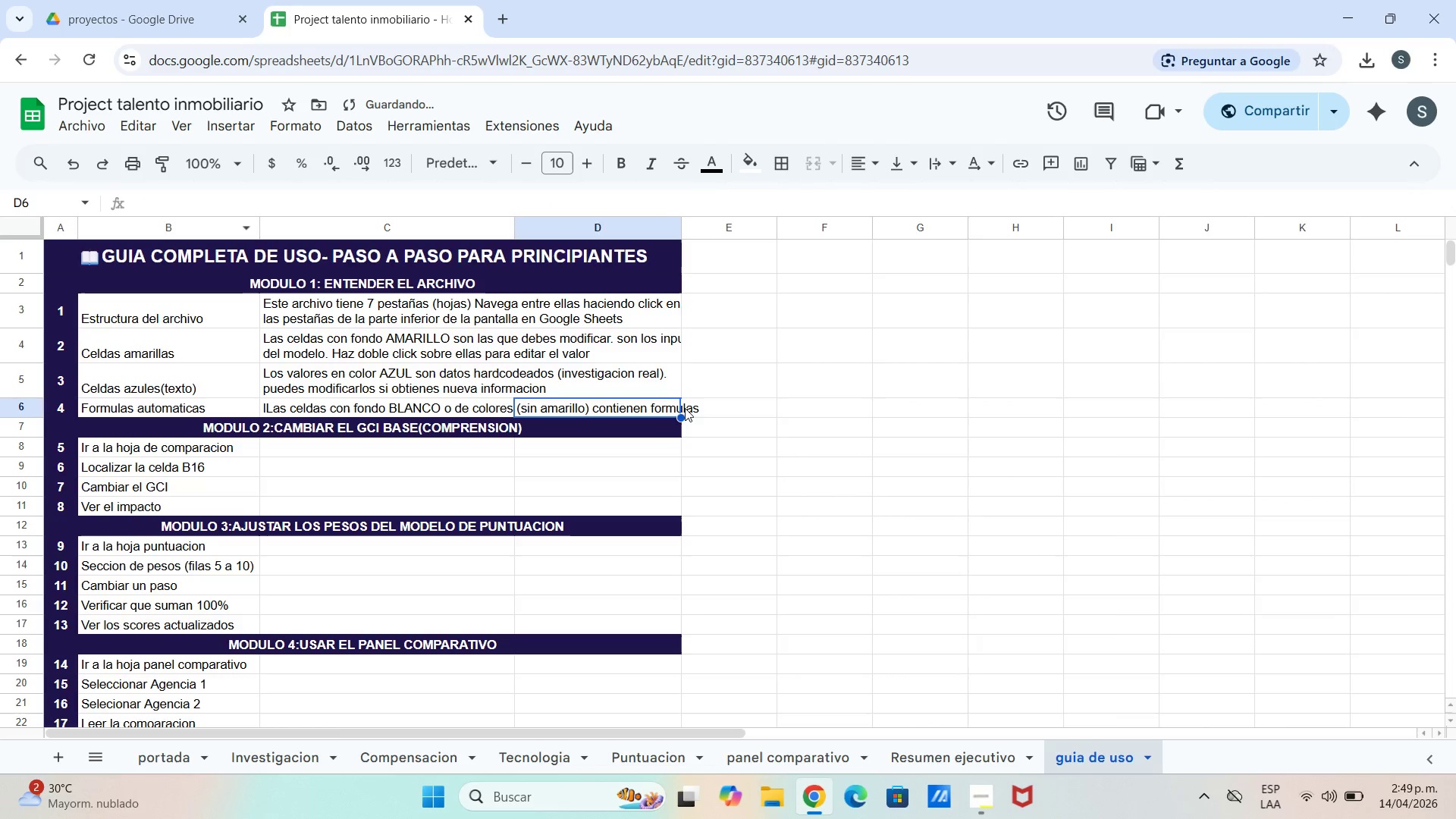 
left_click_drag(start_coordinate=[686, 407], to_coordinate=[690, 407])
 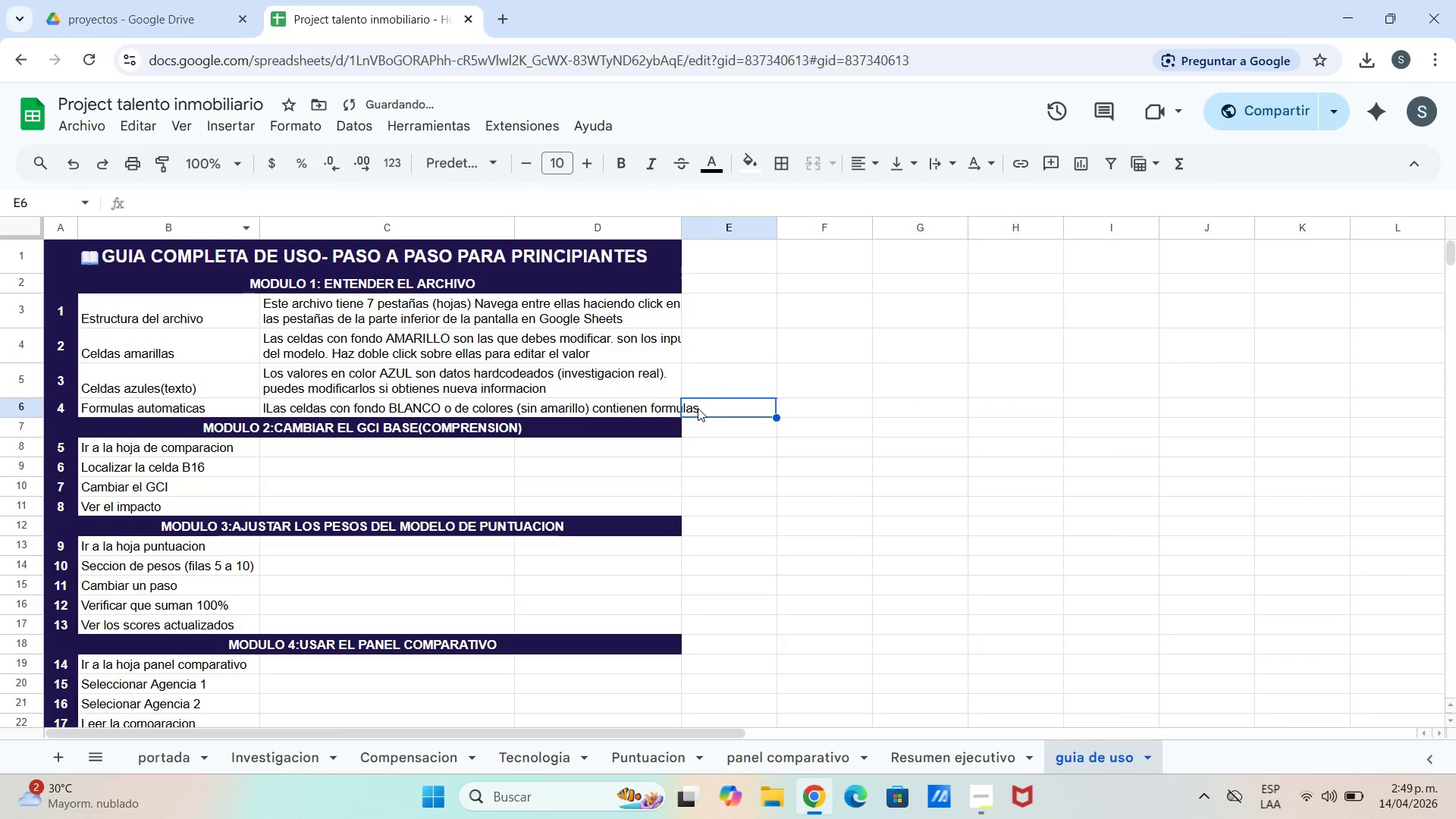 
triple_click([699, 408])
 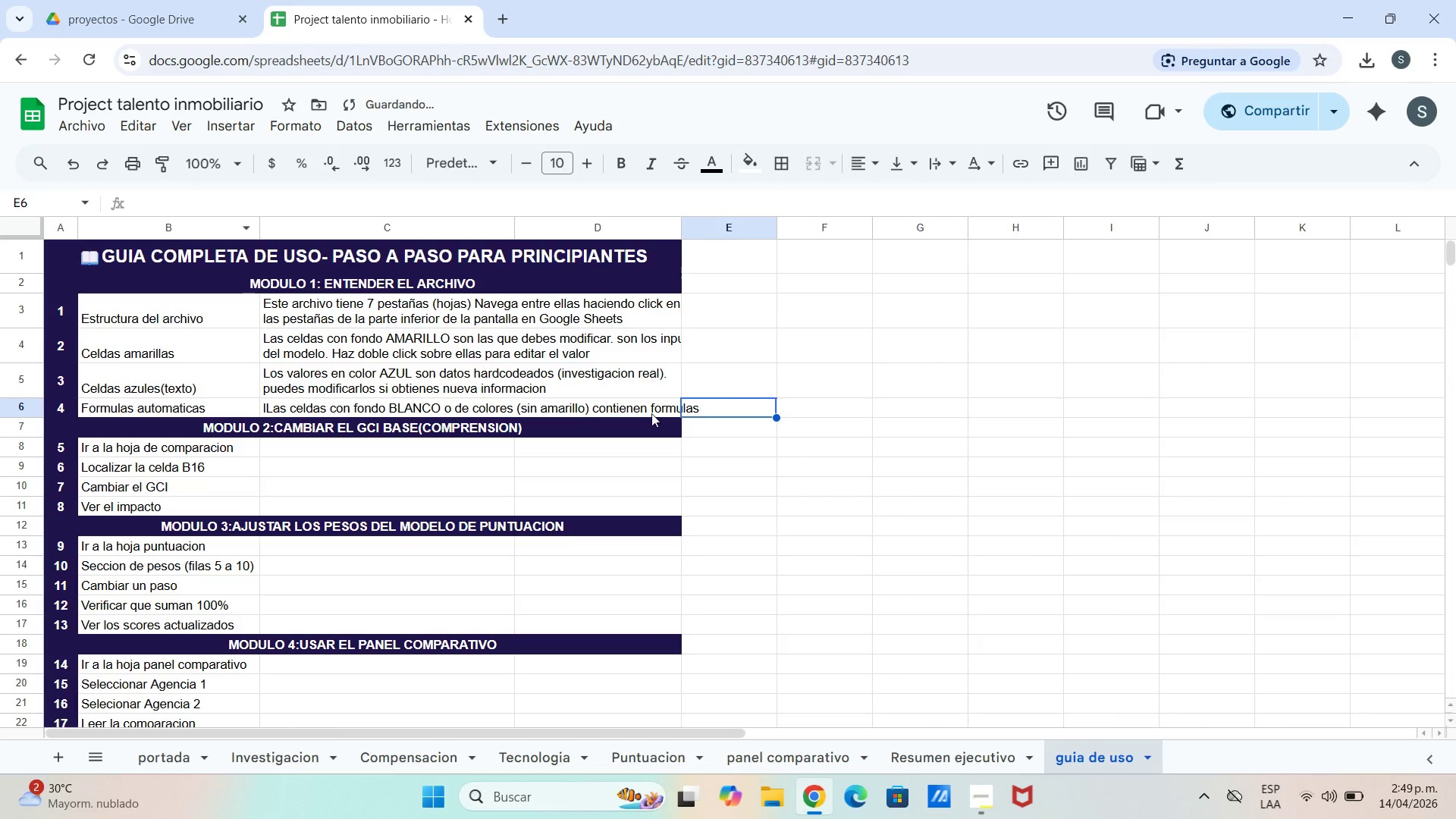 
triple_click([645, 413])
 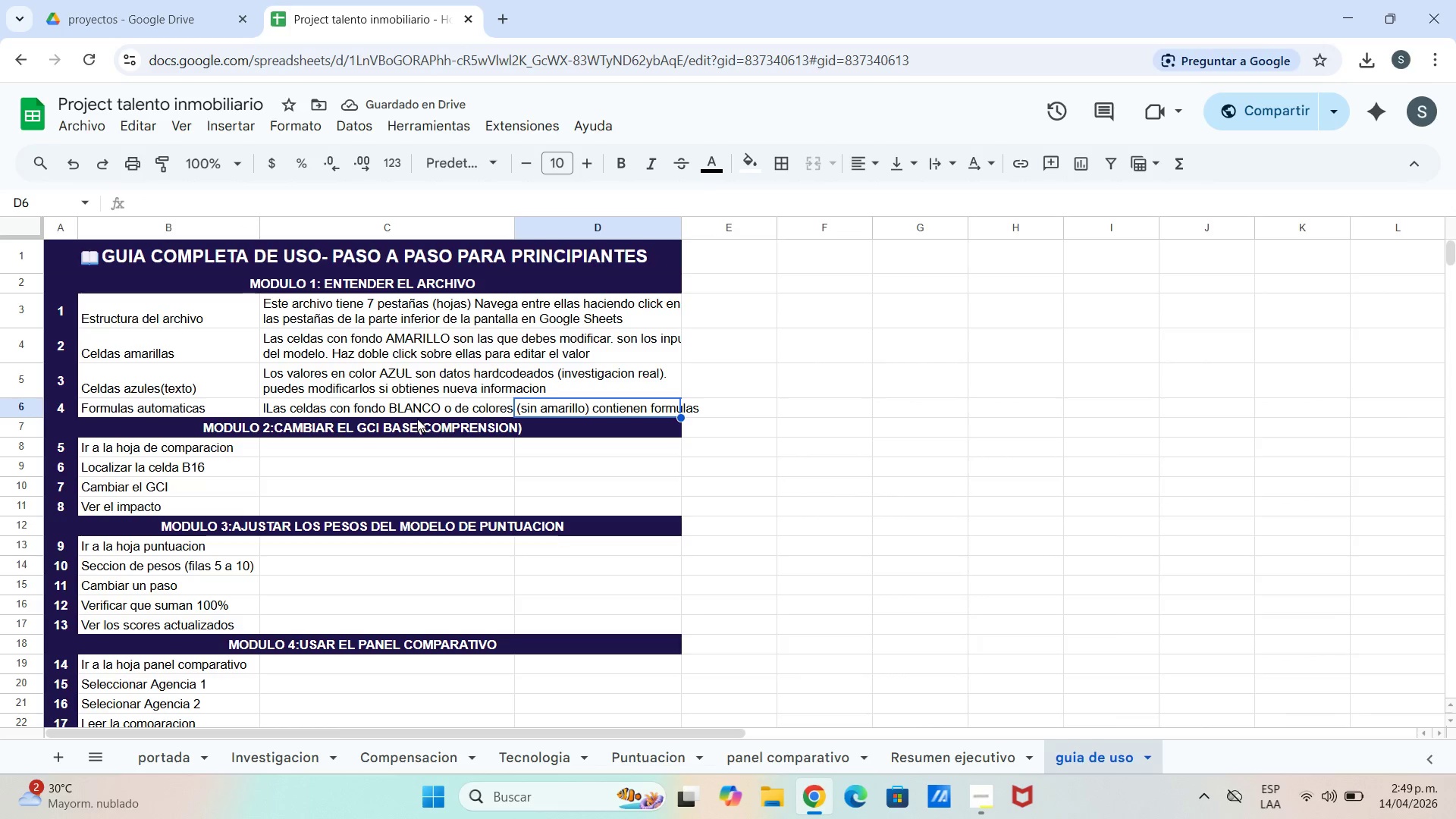 
left_click_drag(start_coordinate=[410, 408], to_coordinate=[536, 413])
 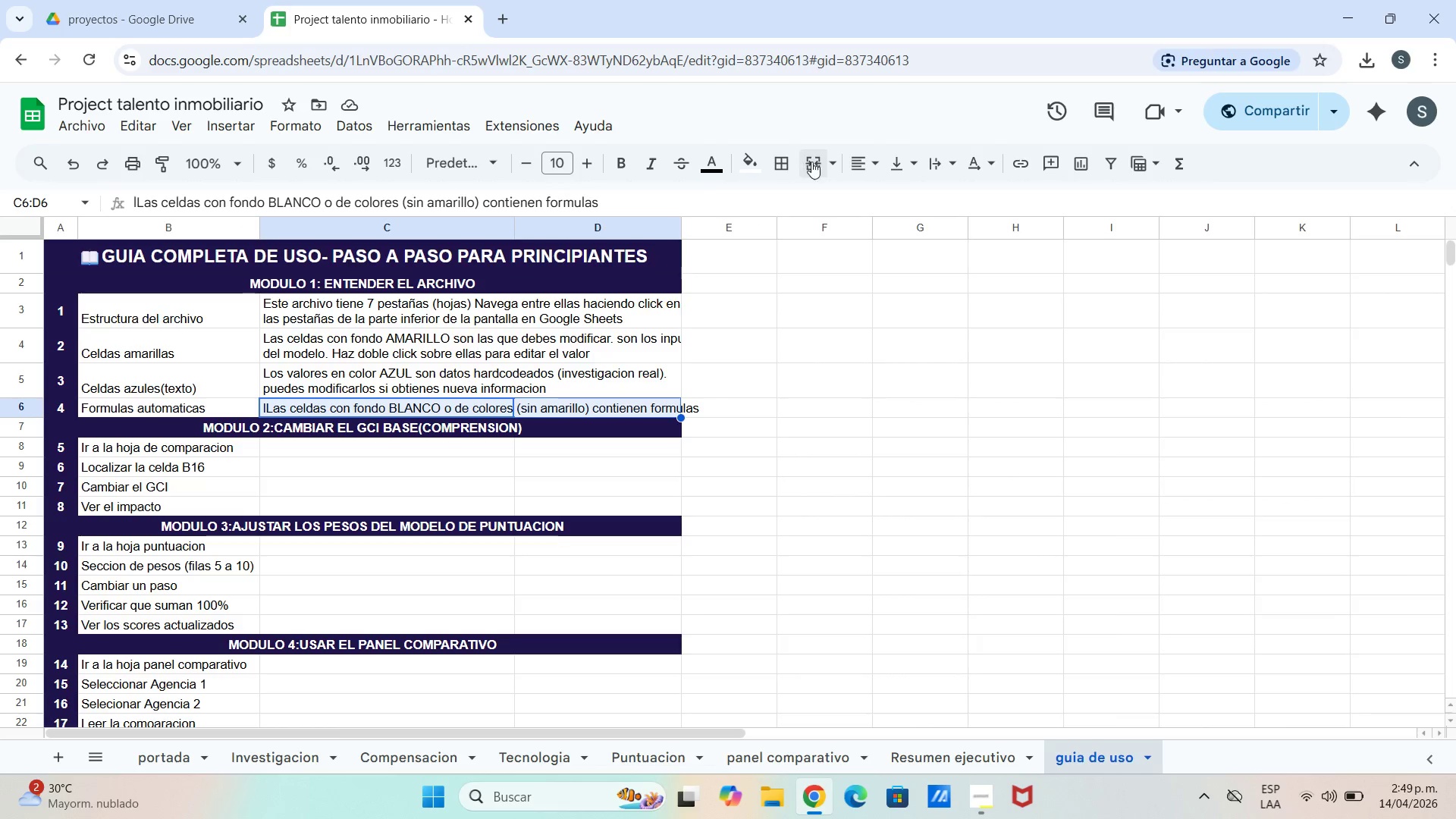 
left_click([814, 162])
 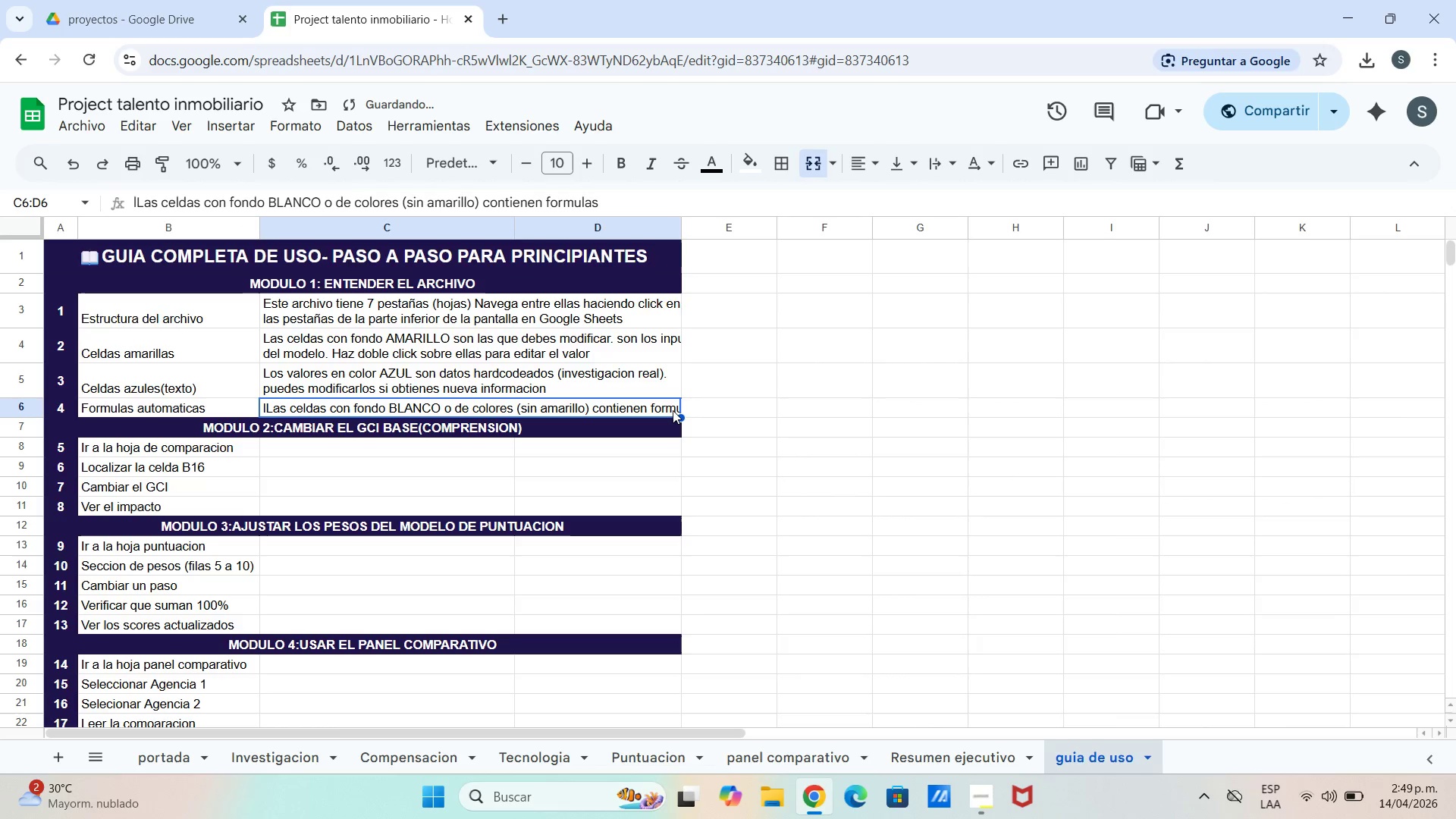 
double_click([673, 410])
 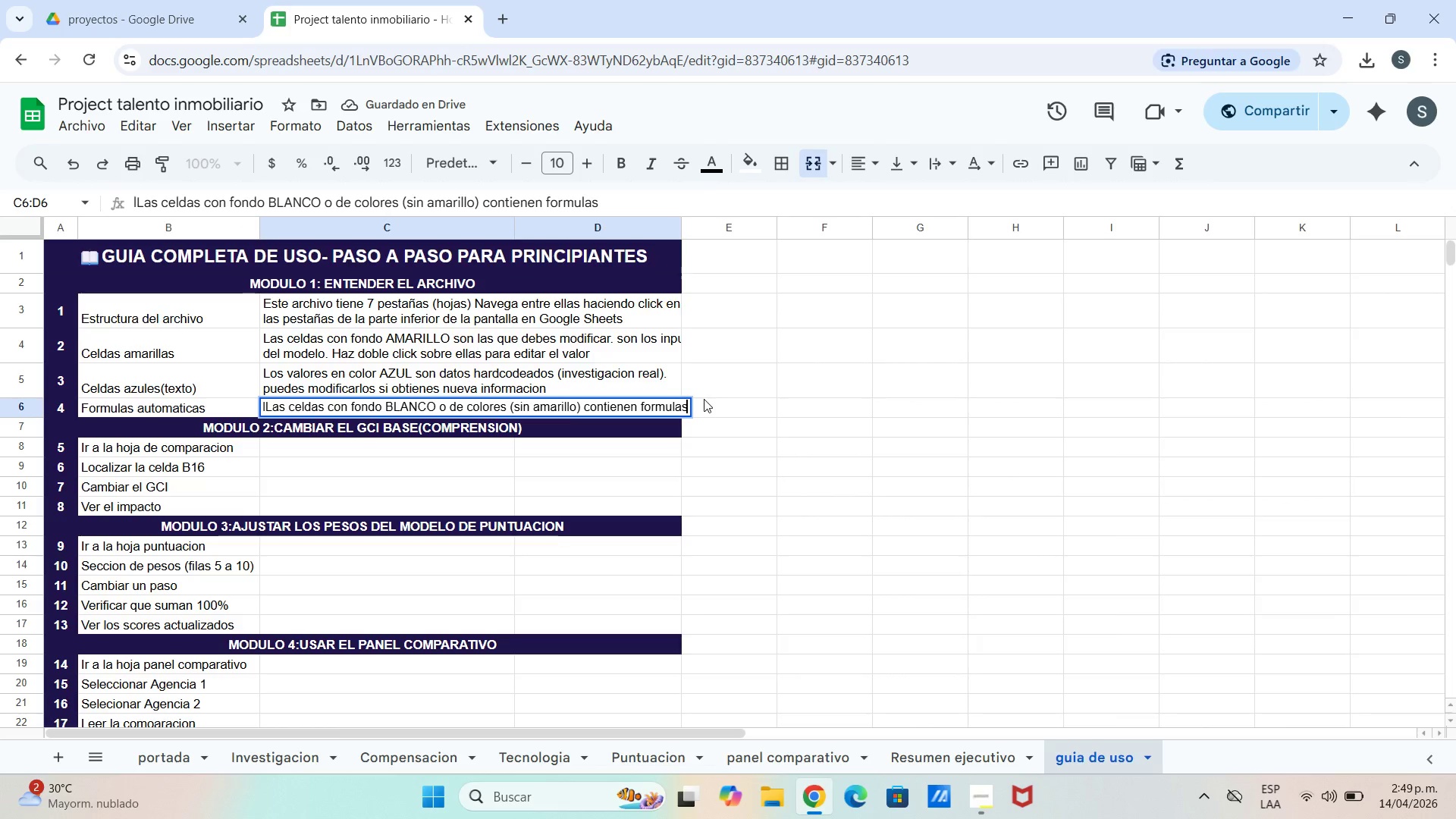 
key(Control+ControlLeft)
 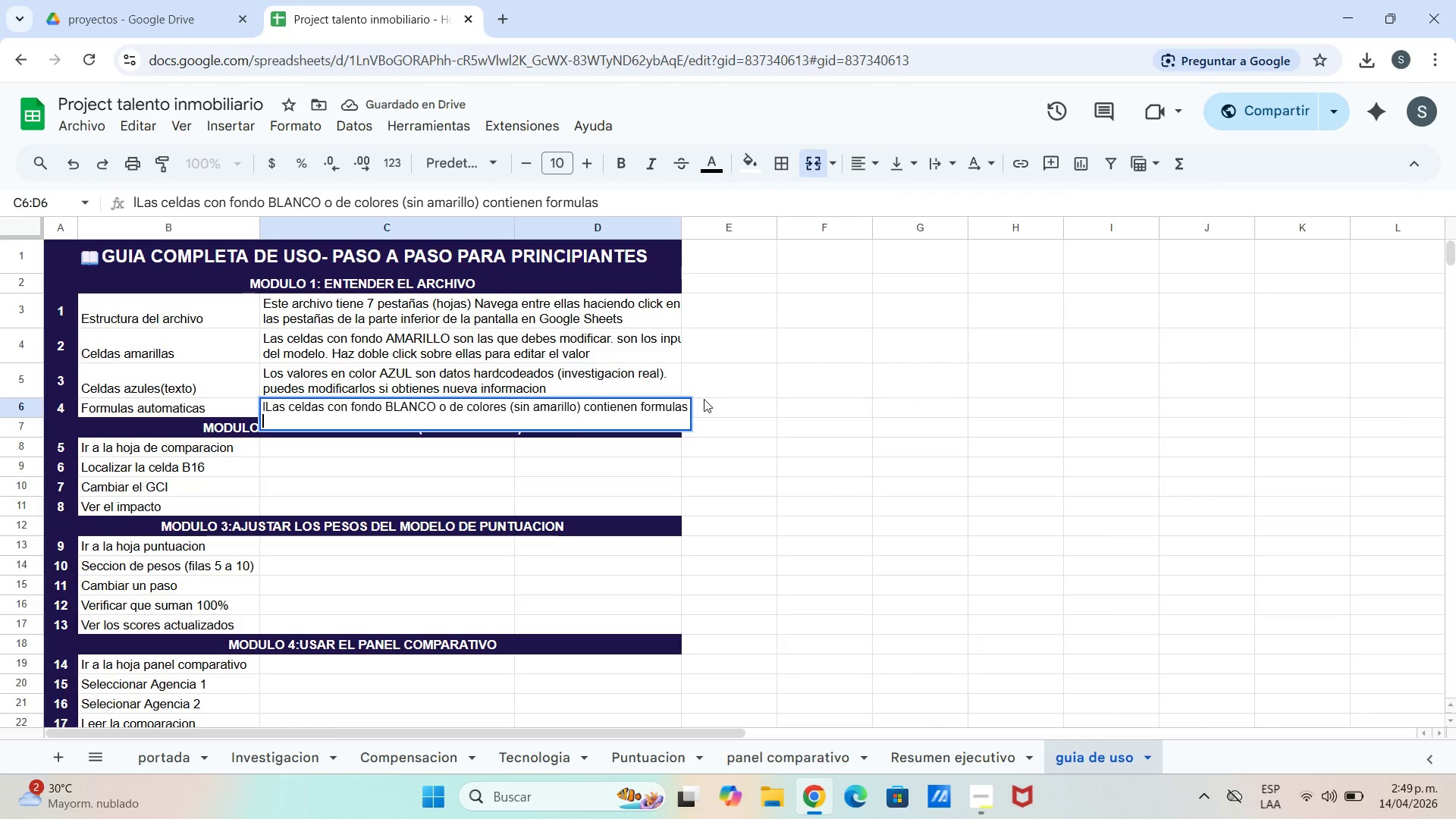 
key(Control+Enter)
 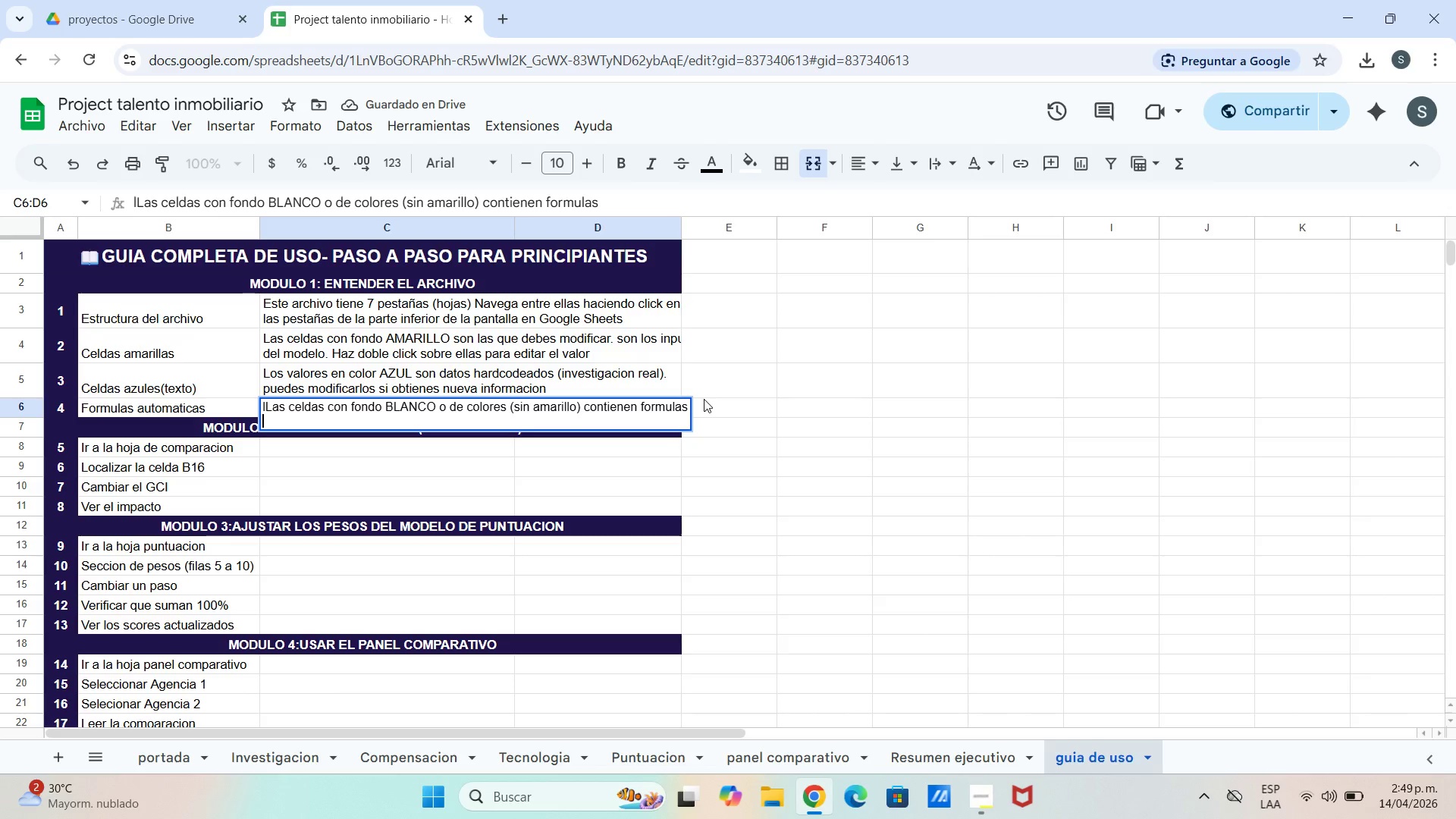 
type(que se calculan)
 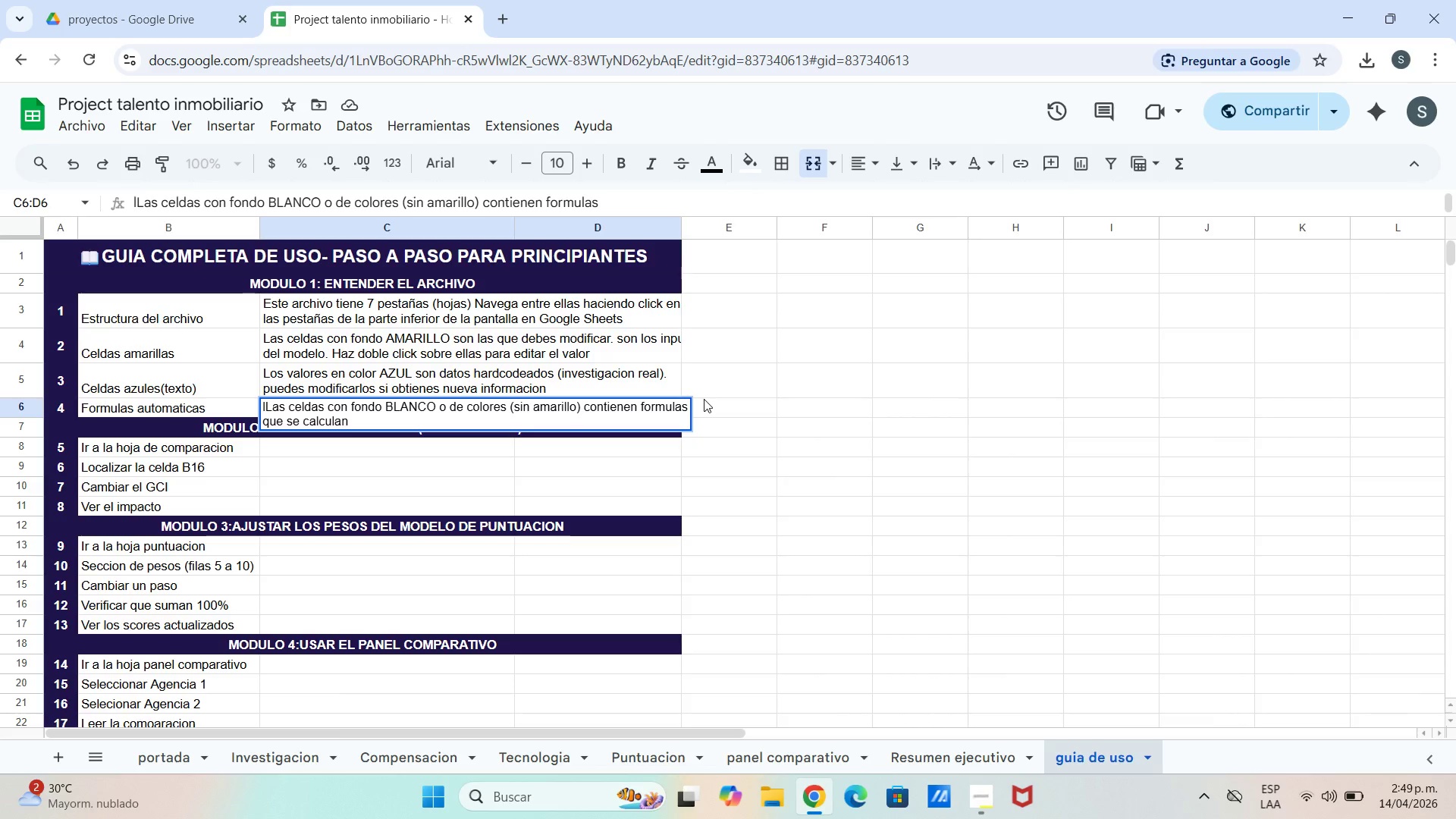 
type( auta)
key(Backspace)
type(omaticamente. NO ls borr)
key(Backspace)
key(Backspace)
key(Backspace)
key(Backspace)
key(Backspace)
key(Backspace)
type(as borres)
 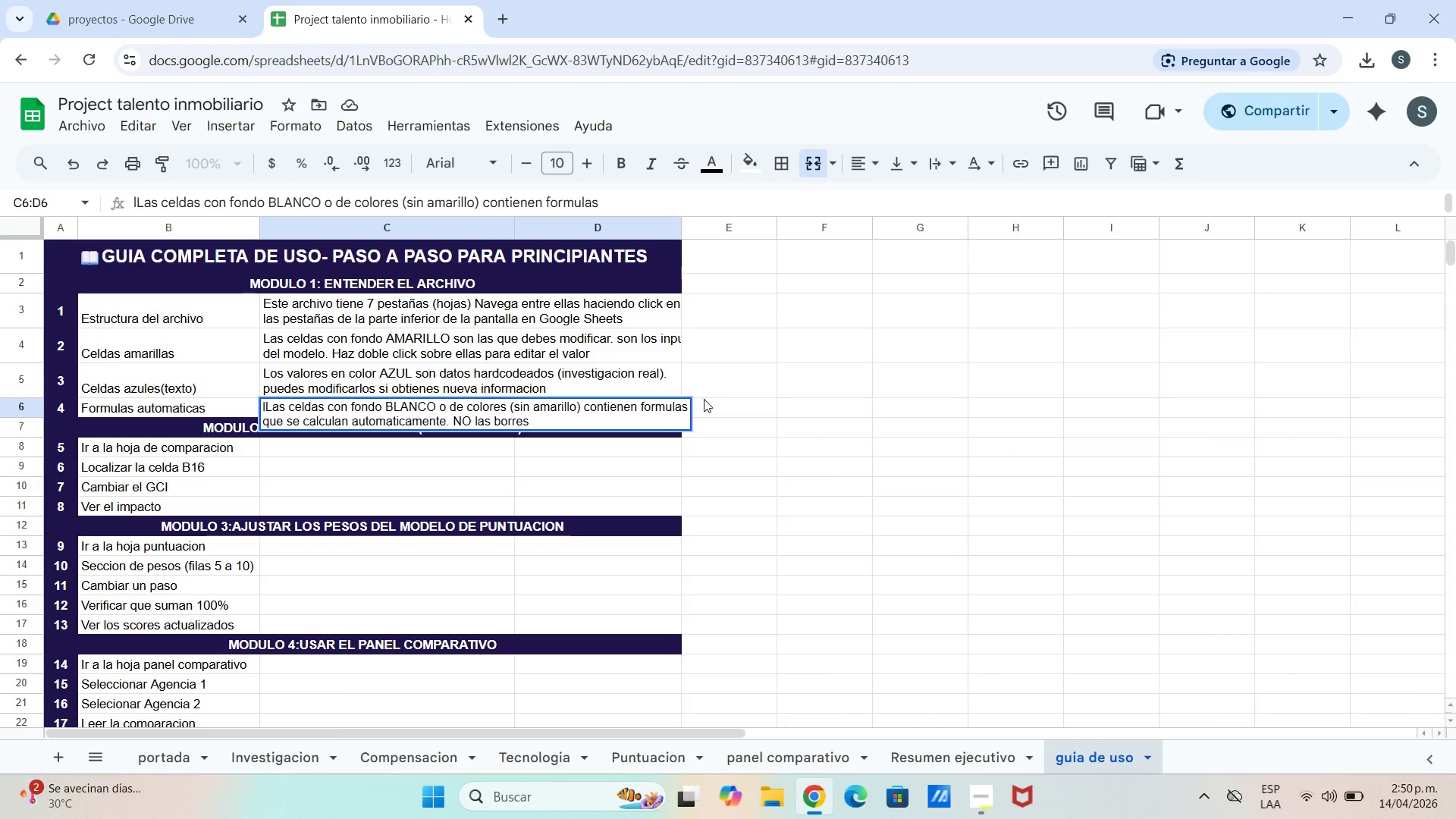 
left_click([766, 412])
 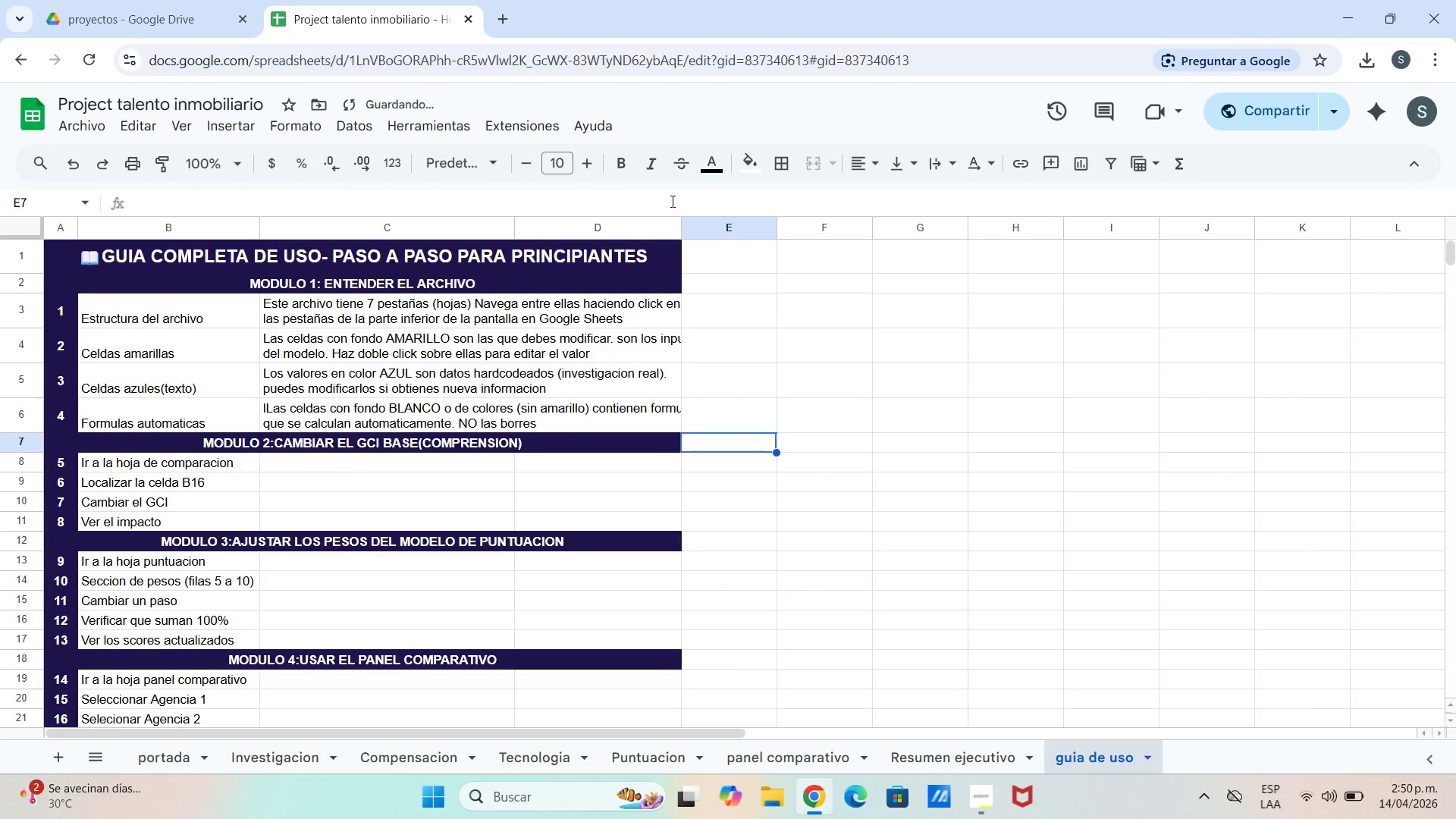 
left_click_drag(start_coordinate=[680, 228], to_coordinate=[699, 232])
 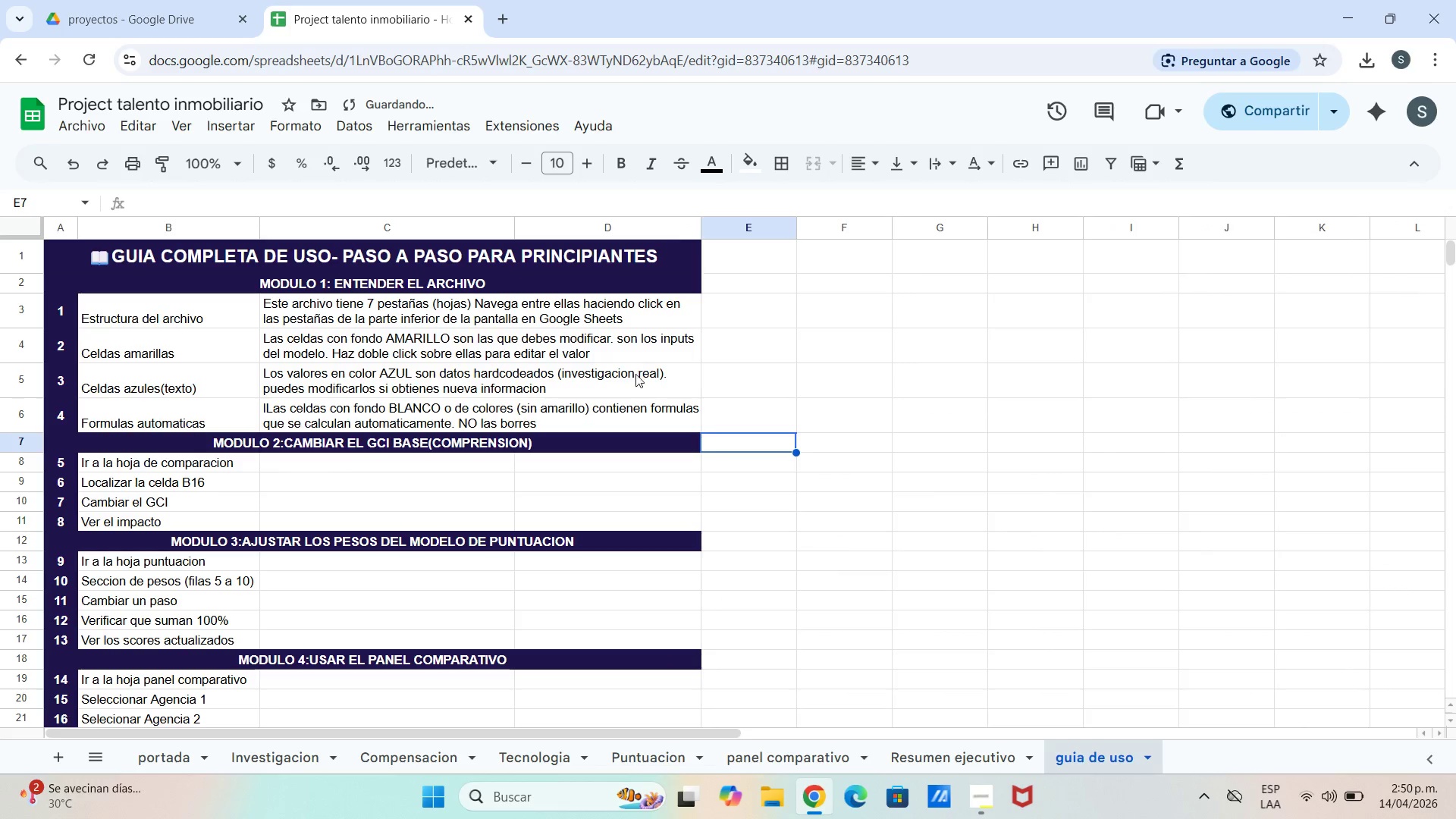 
left_click([788, 417])
 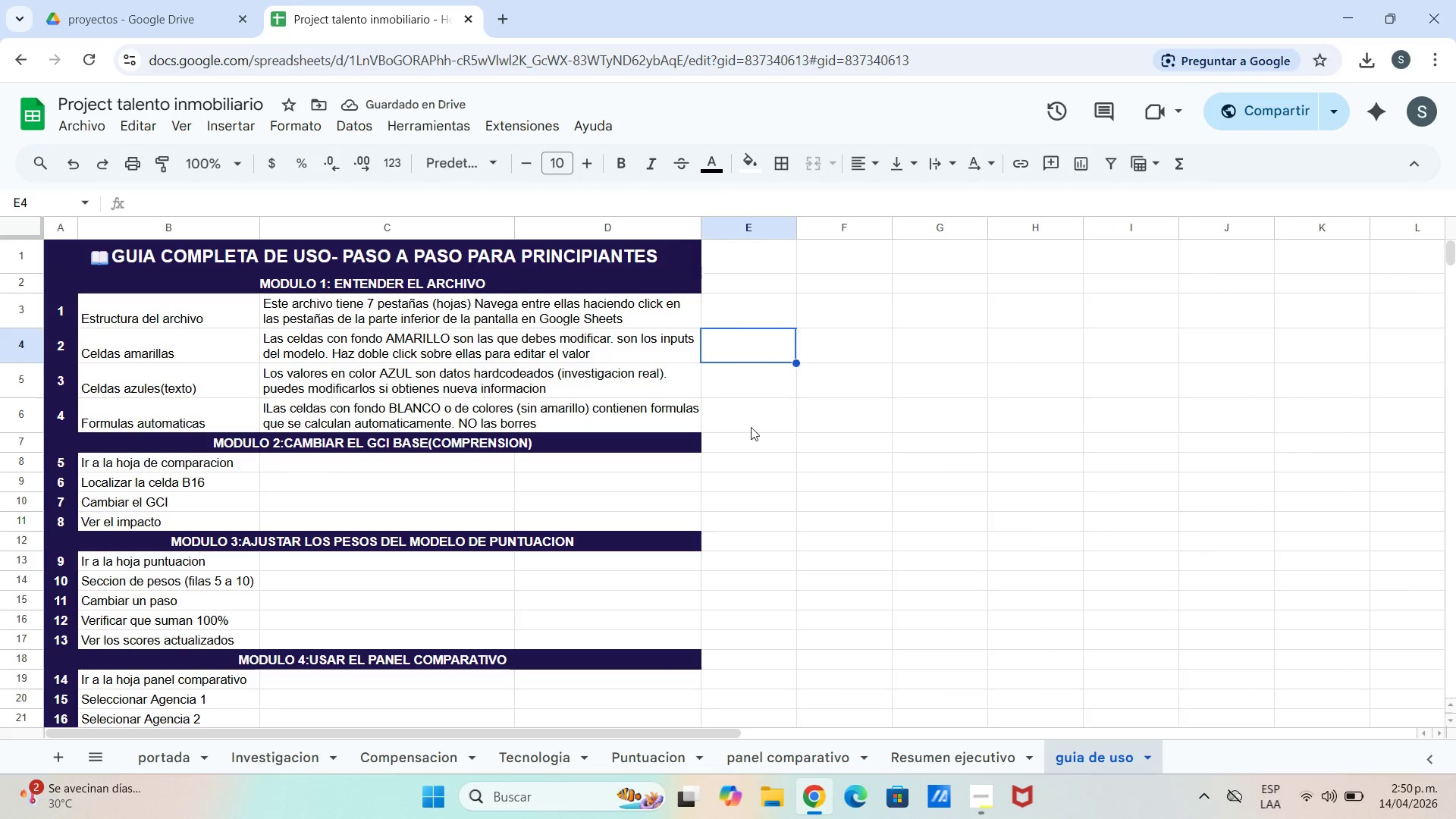 
left_click_drag(start_coordinate=[767, 463], to_coordinate=[764, 460])
 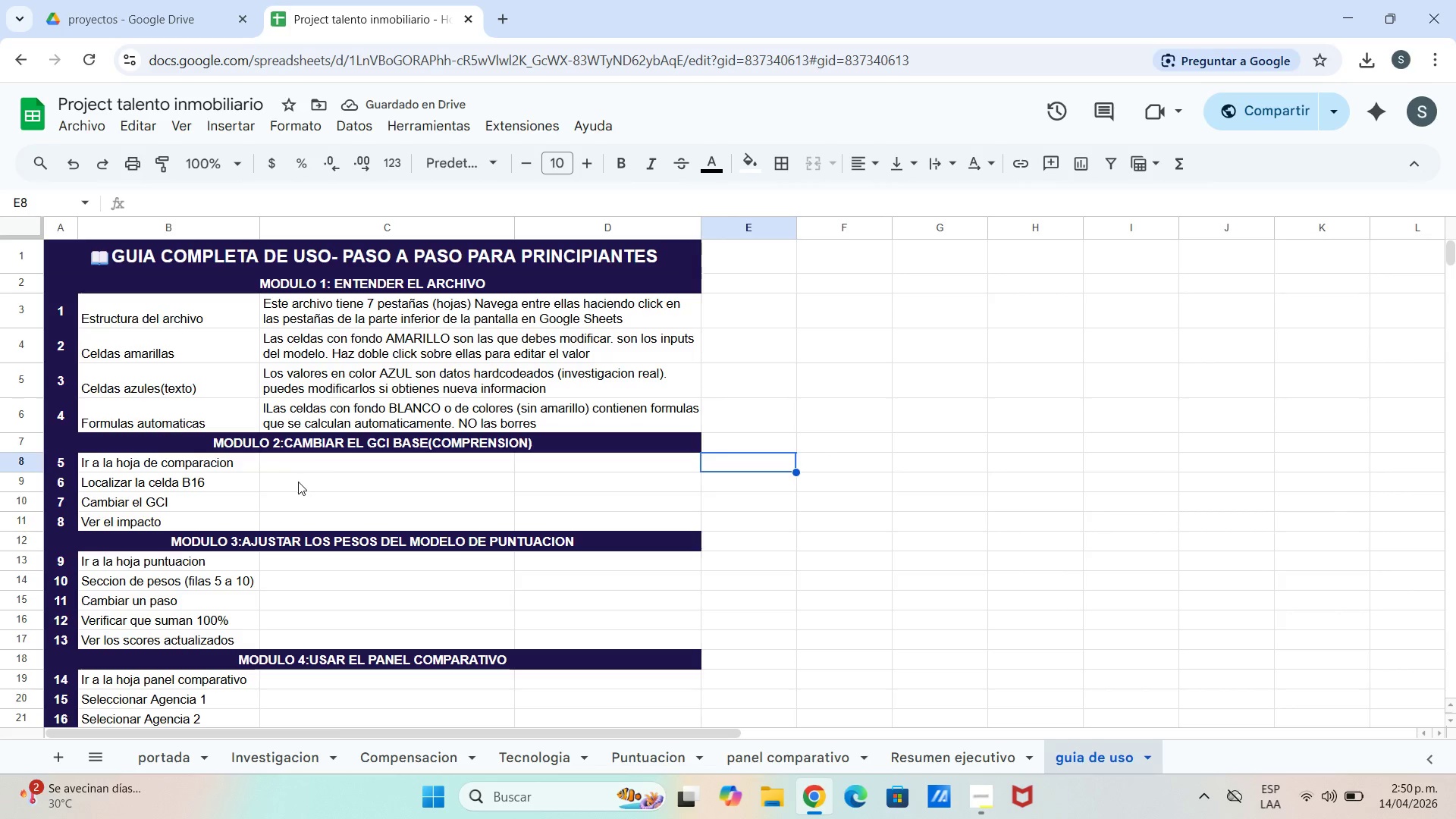 
left_click([300, 459])
 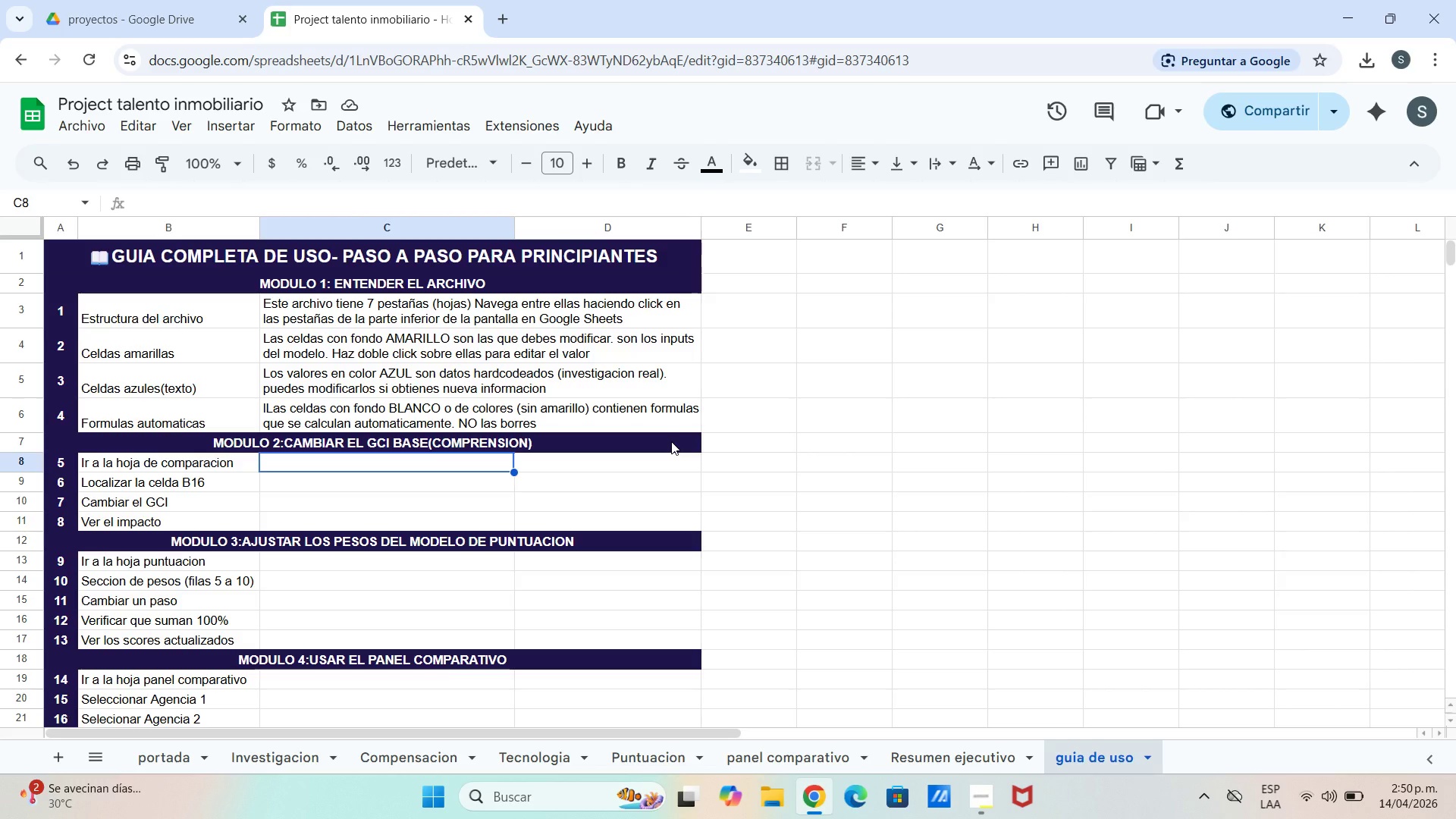 
wait(7.39)
 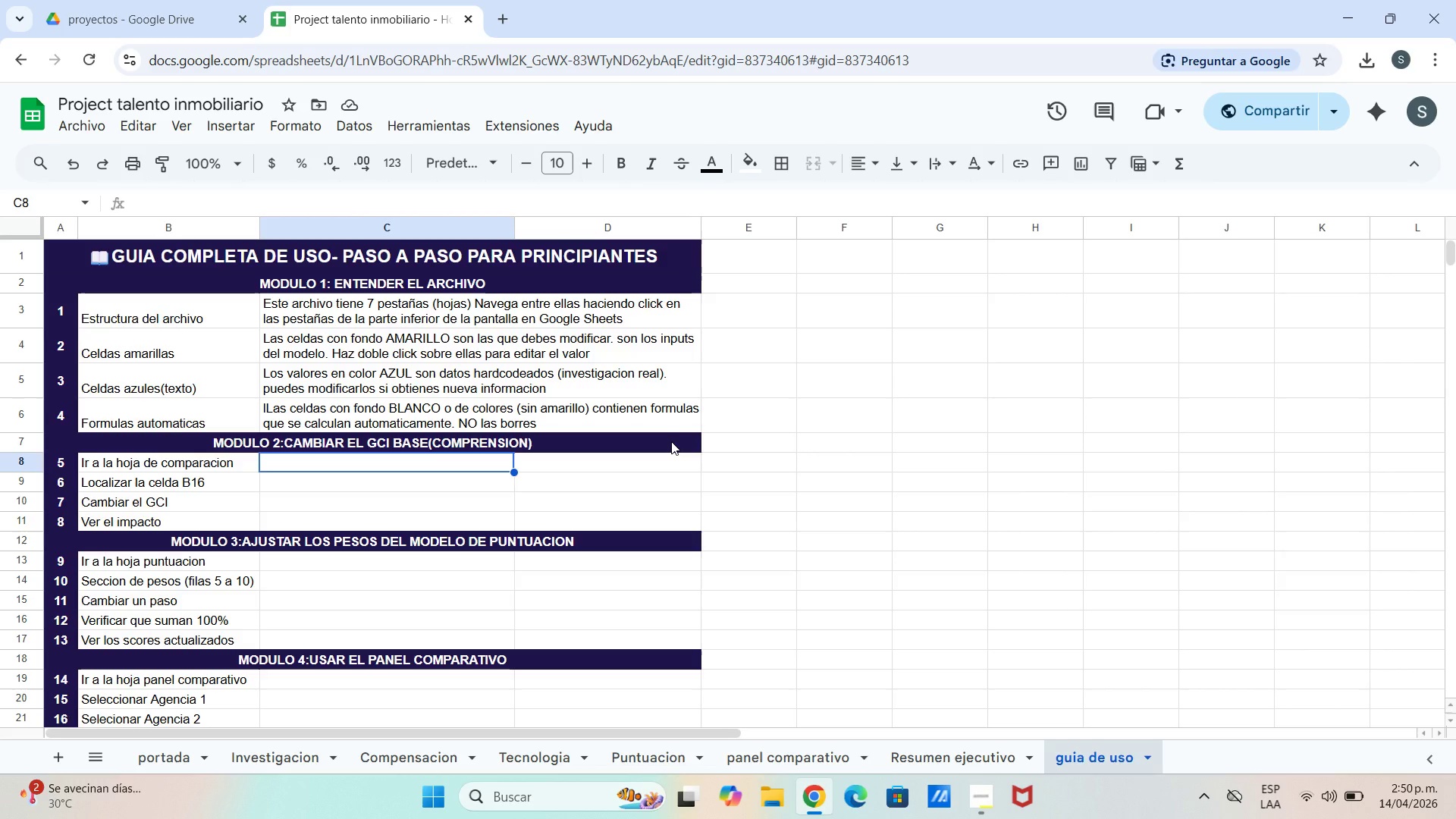 
left_click([475, 466])
 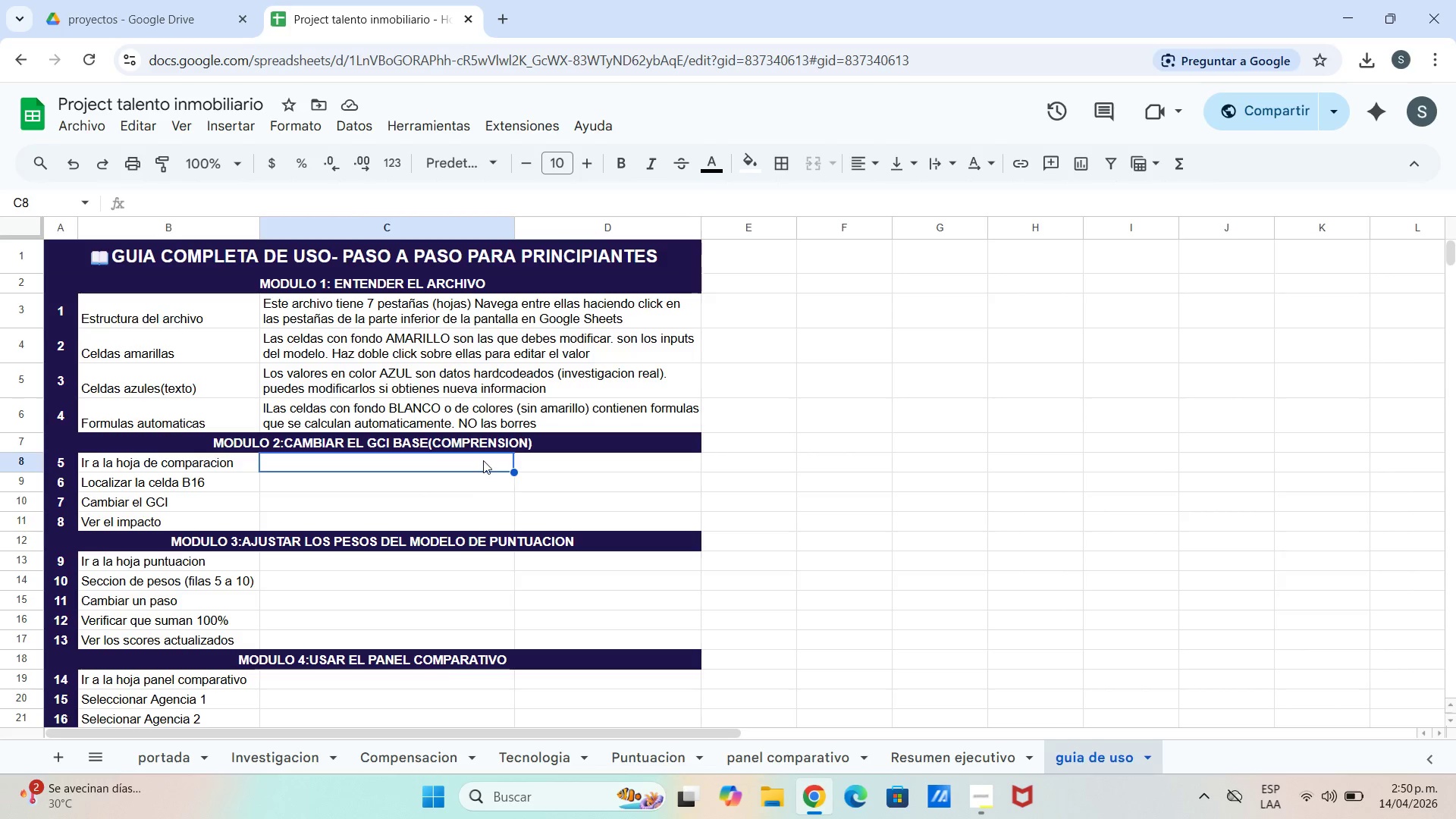 
left_click_drag(start_coordinate=[482, 460], to_coordinate=[617, 517])
 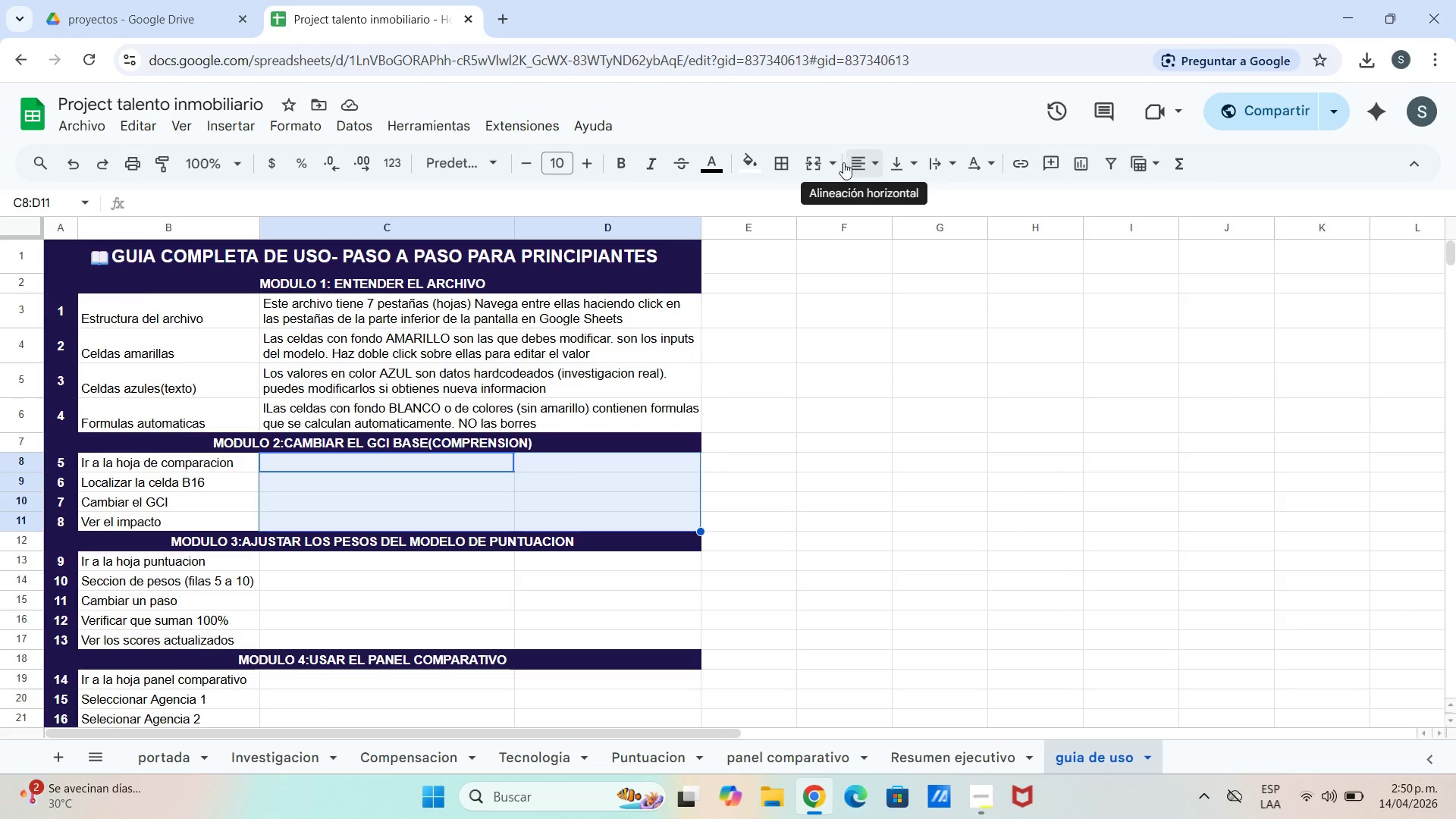 
left_click([830, 159])
 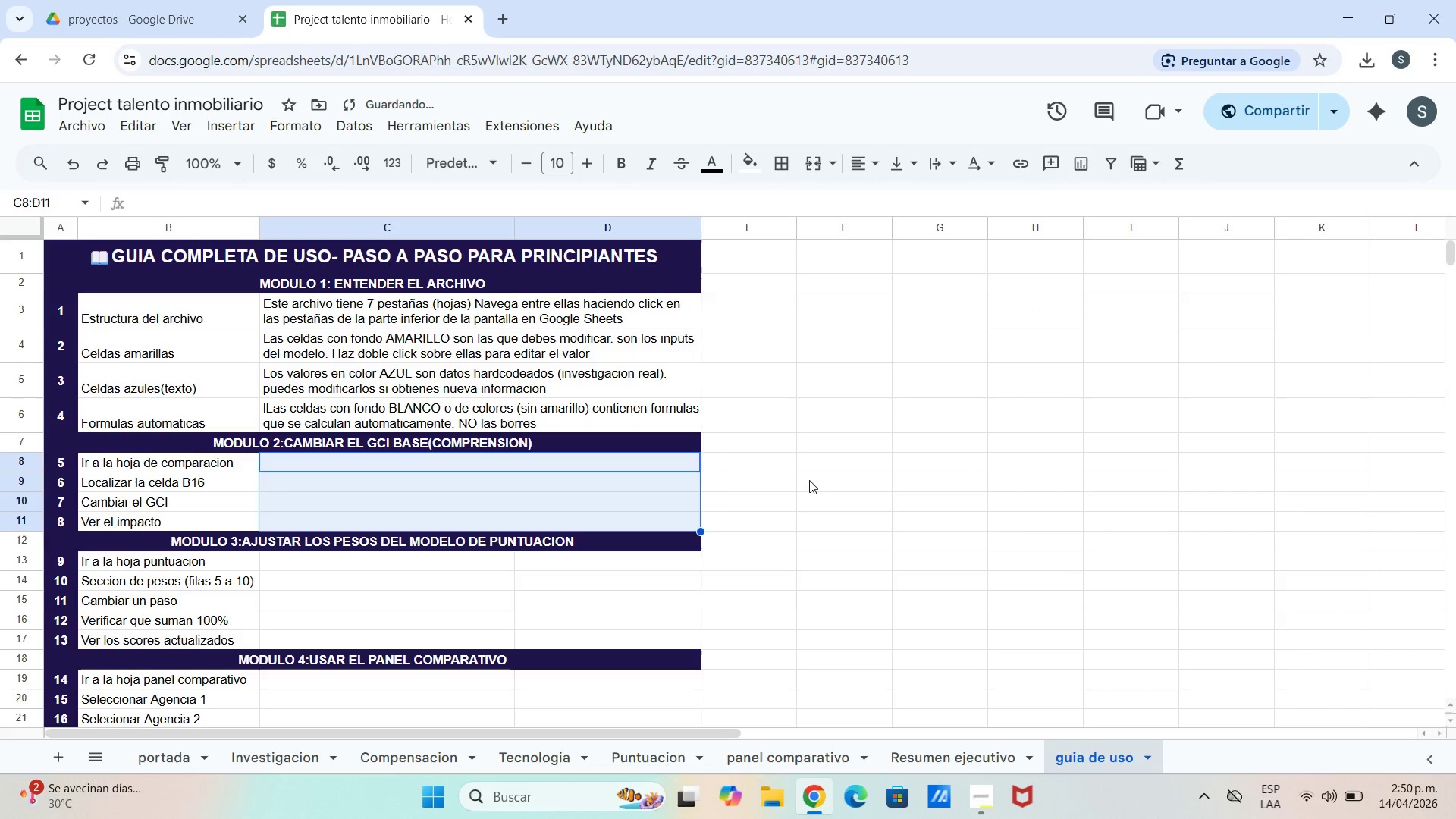 
left_click([577, 533])
 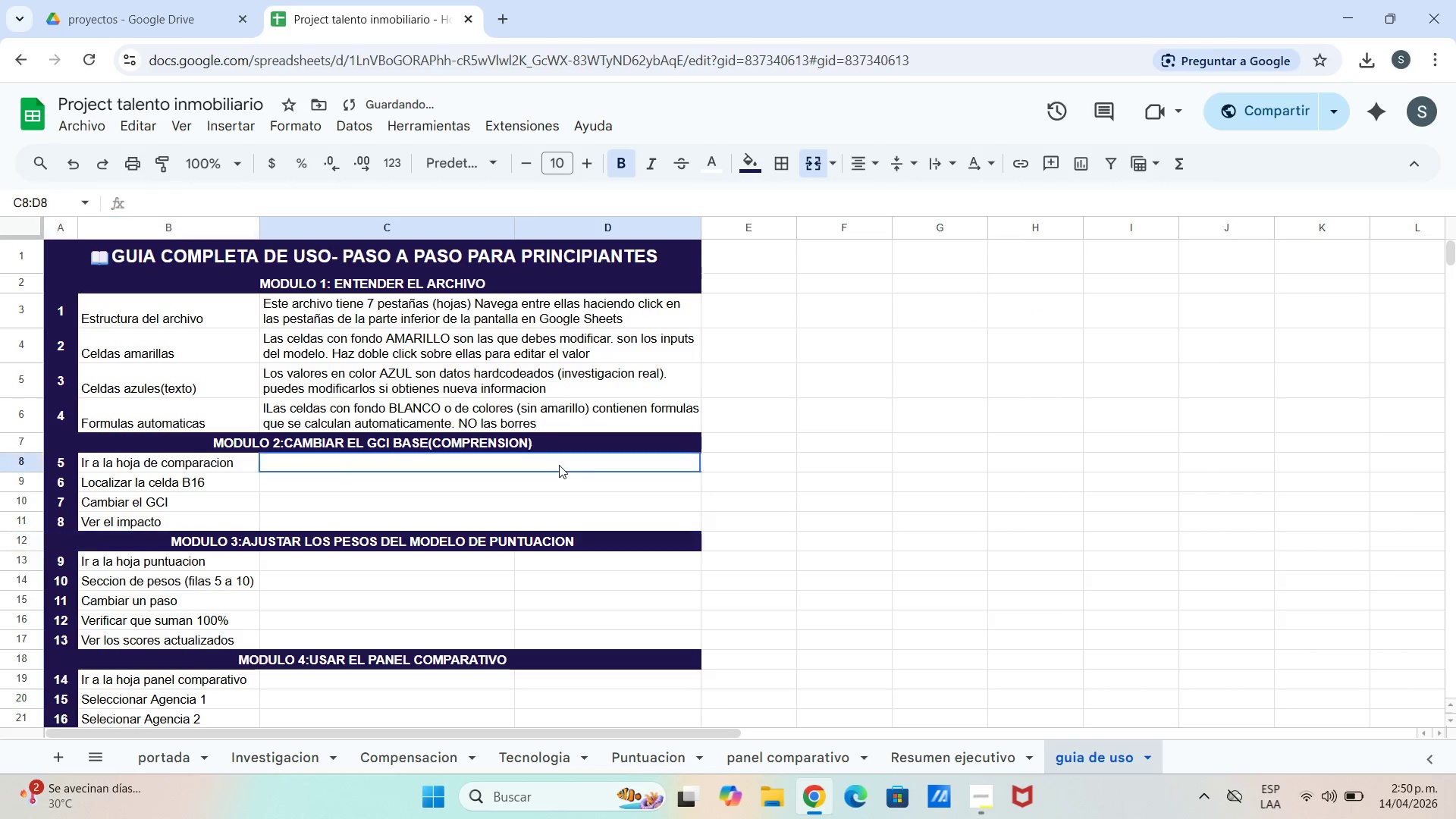 
double_click([559, 465])
 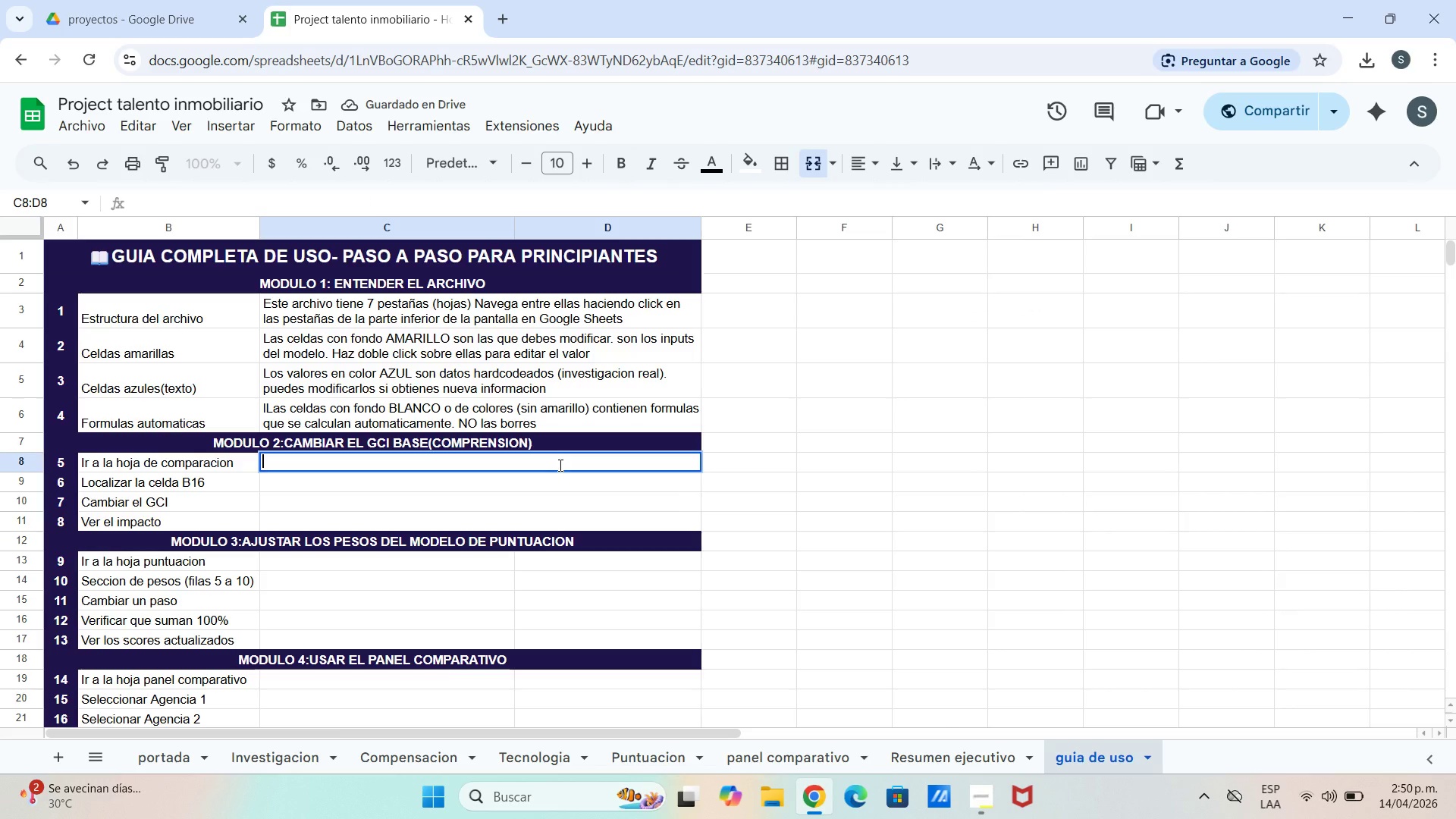 
type(Haz click eb la pesta`a [cmpensacion)
key(Backspace)
key(Backspace)
key(Backspace)
key(Backspace)
key(Backspace)
key(Backspace)
type(Compensacion[)
 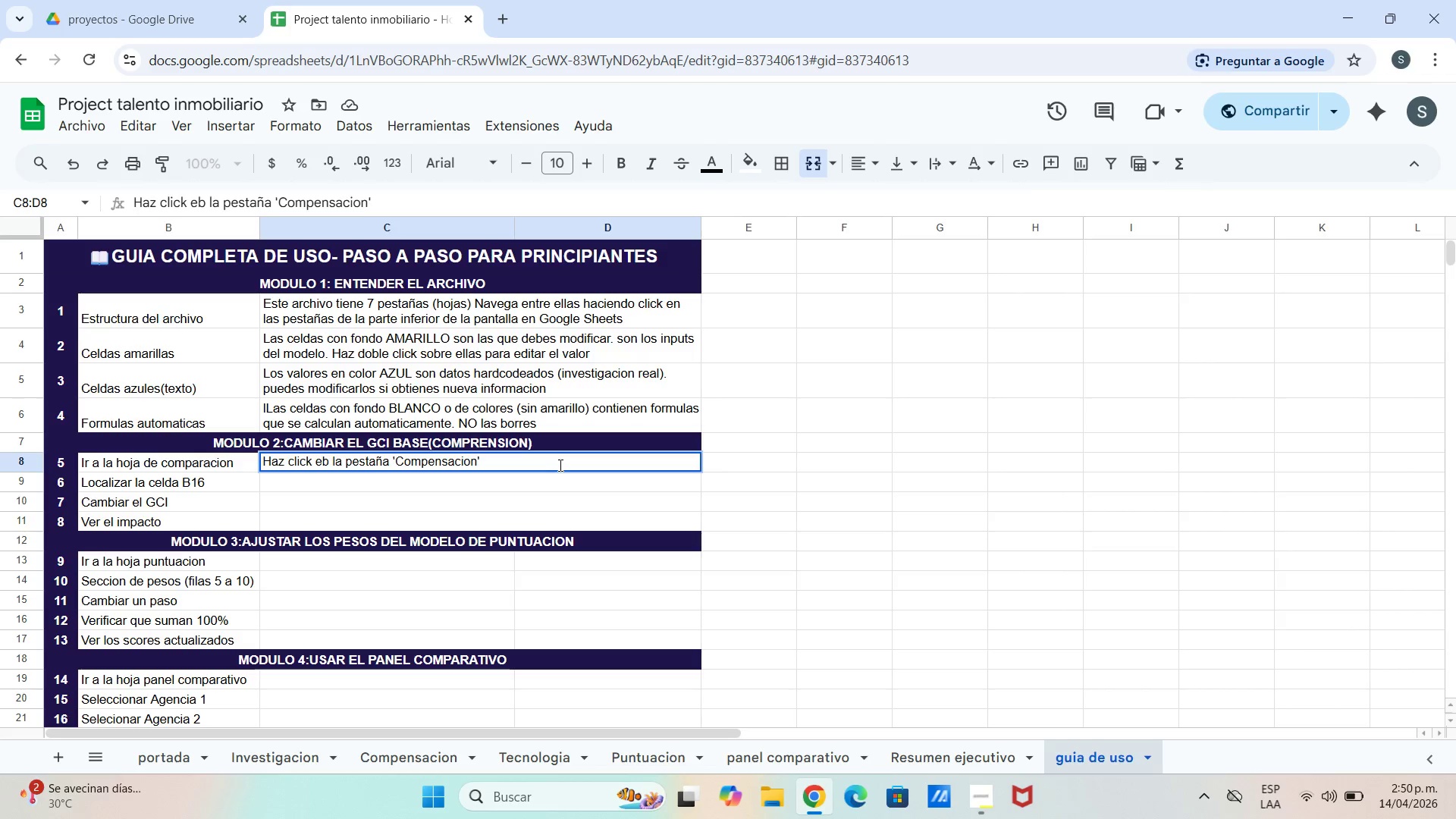 
double_click([269, 406])
 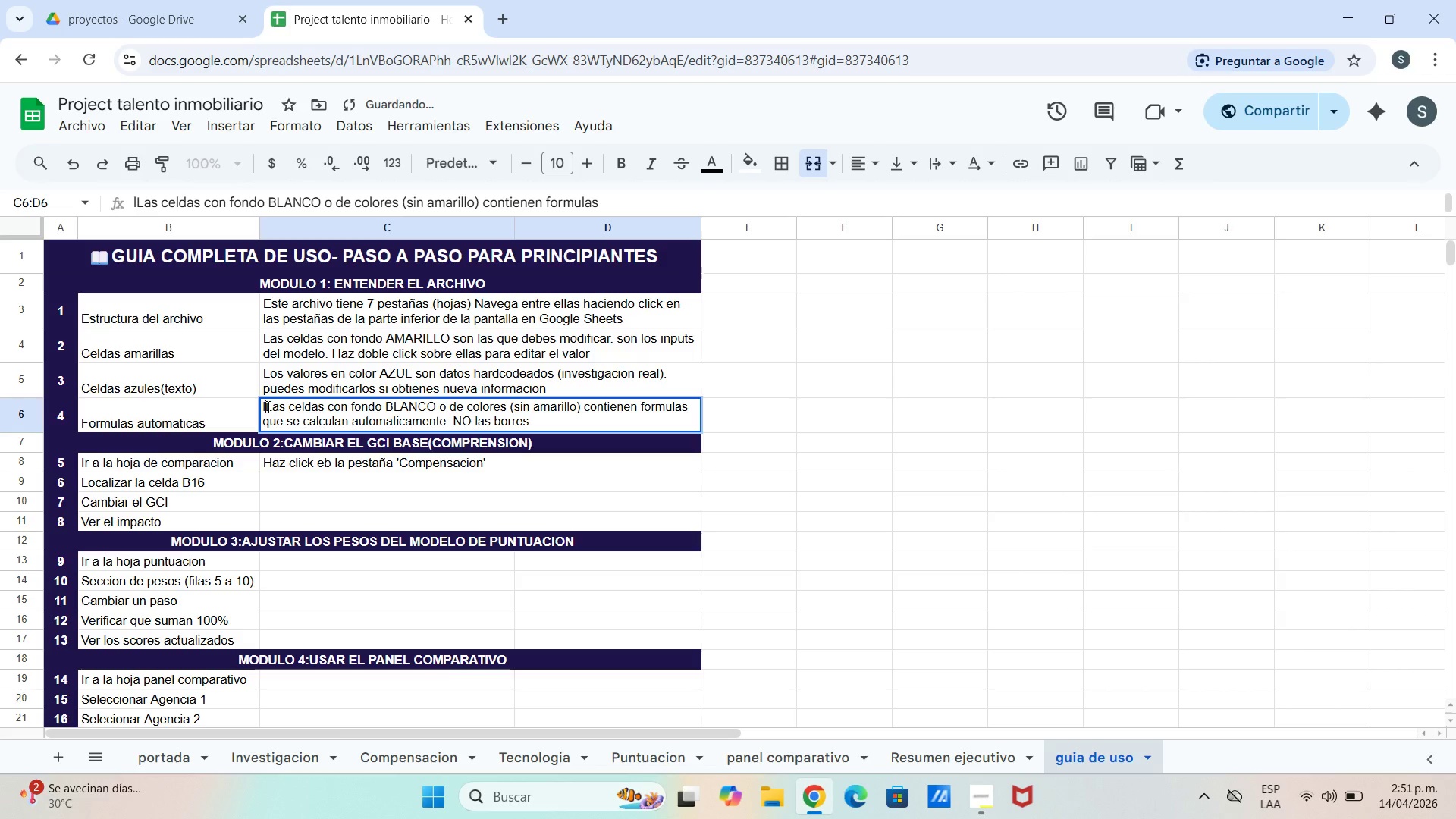 
left_click([267, 406])
 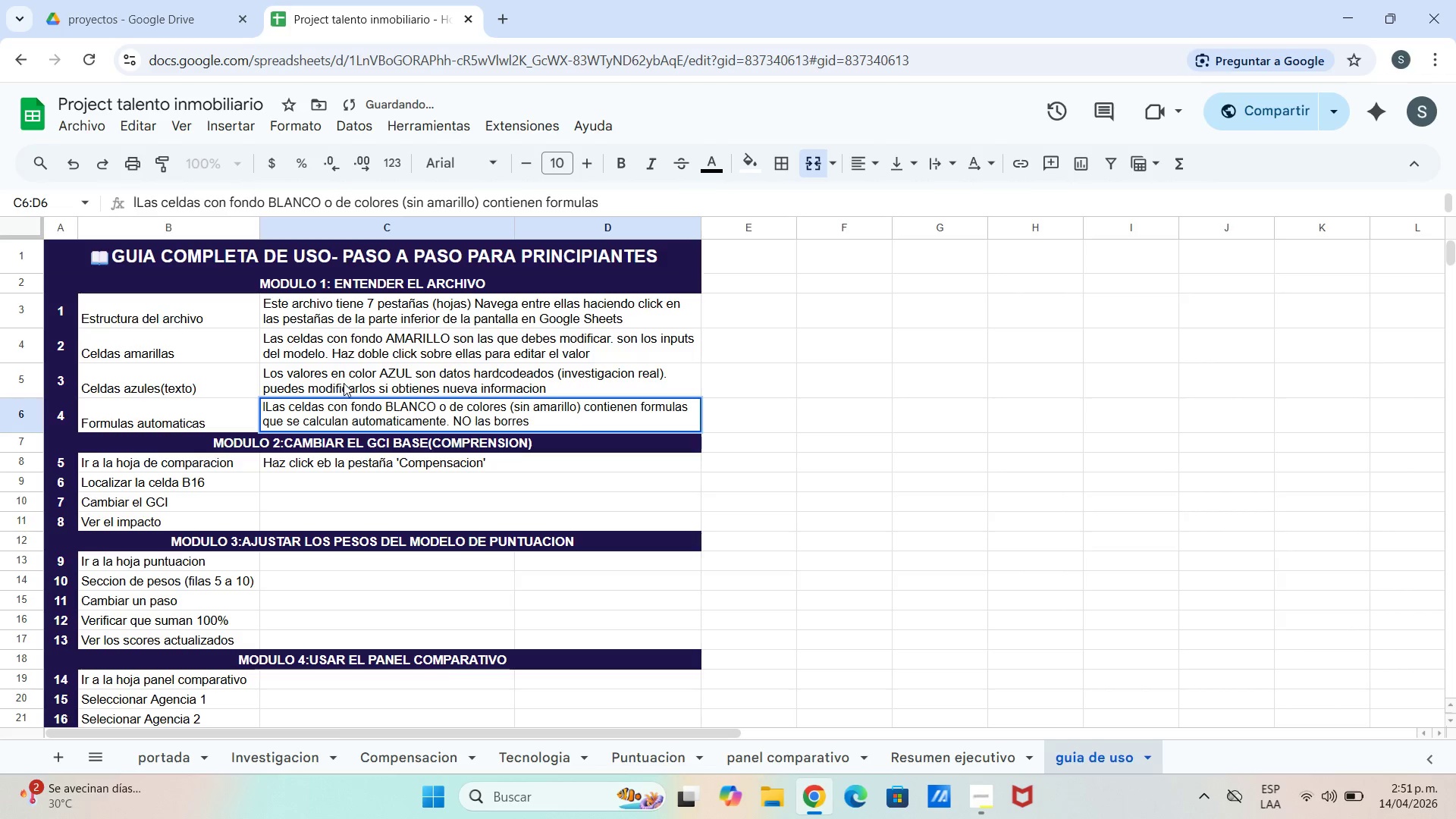 
key(Backspace)
 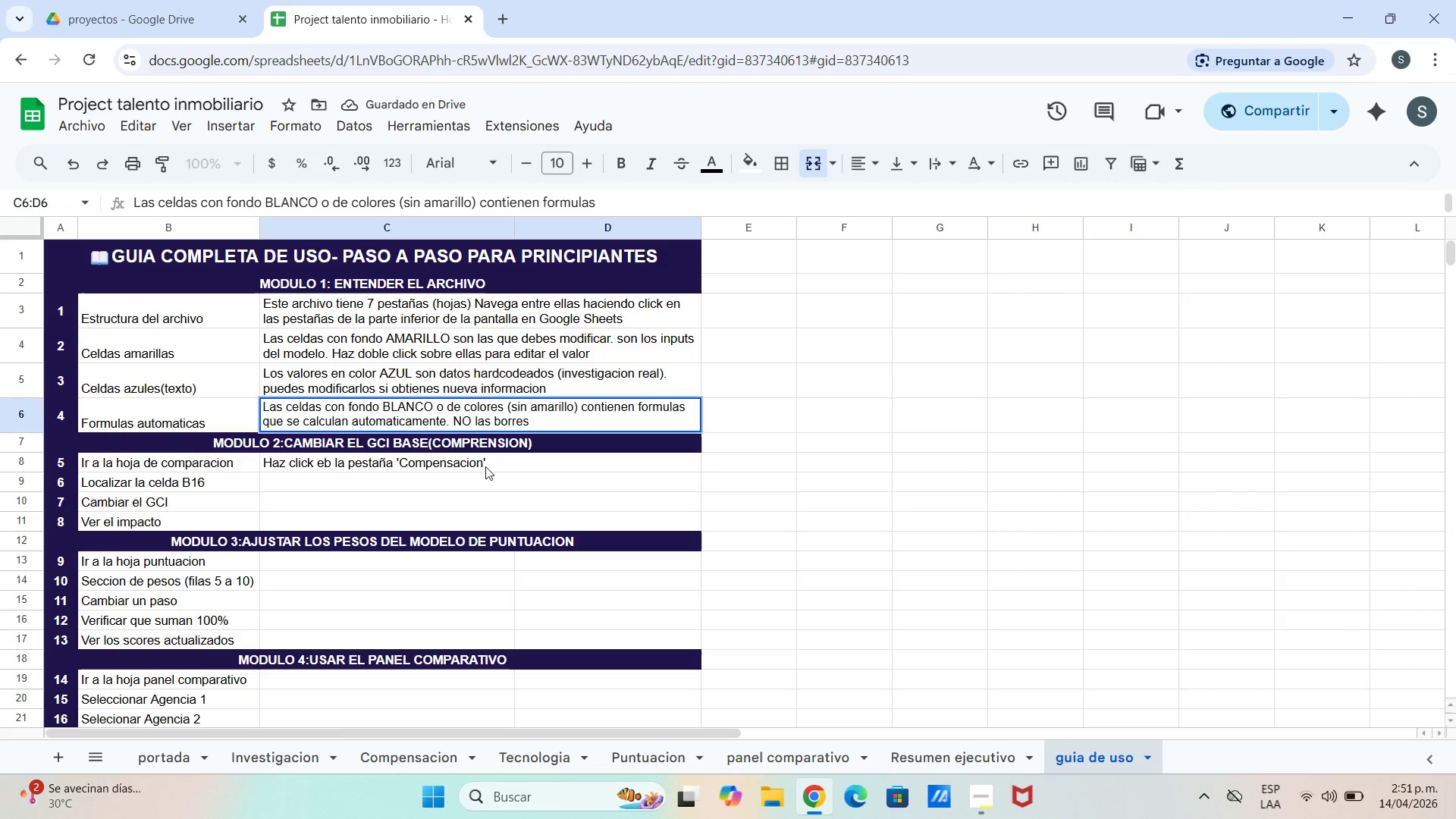 
left_click([498, 465])
 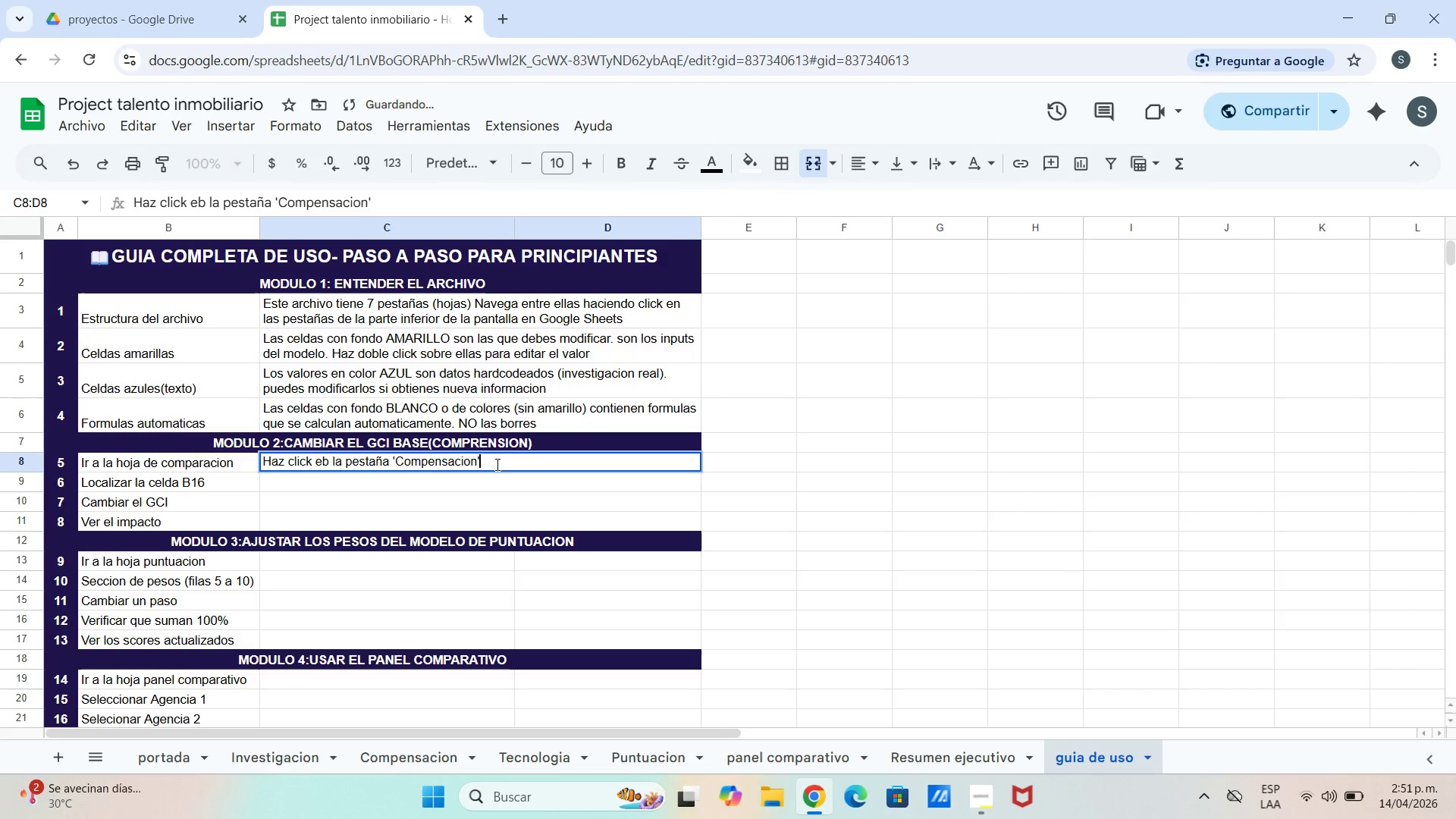 
type( en la parte interior de Gooogle)
key(Backspace)
key(Backspace)
key(Backspace)
key(Backspace)
type(gle Sheets)
 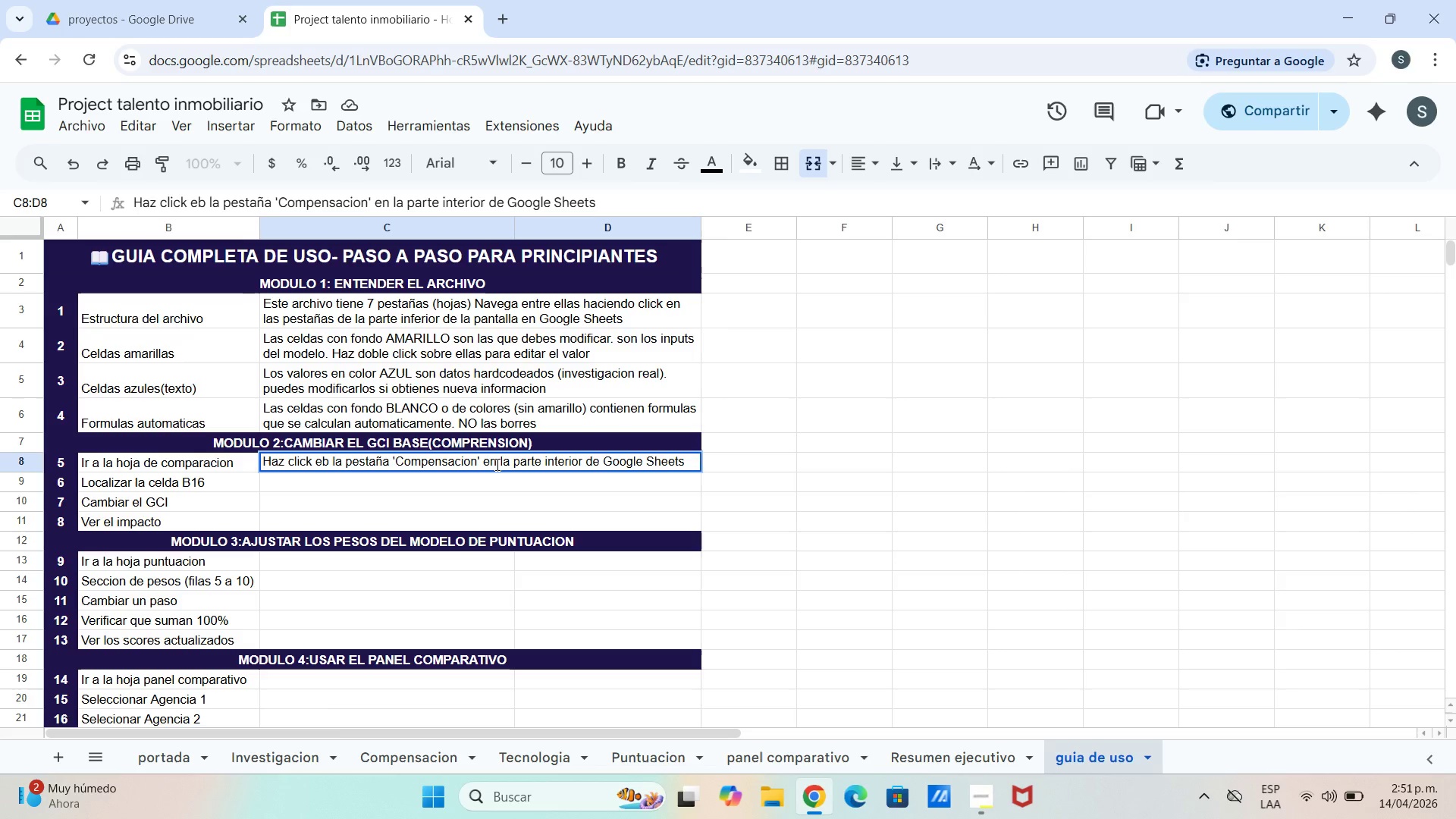 
key(Enter)
 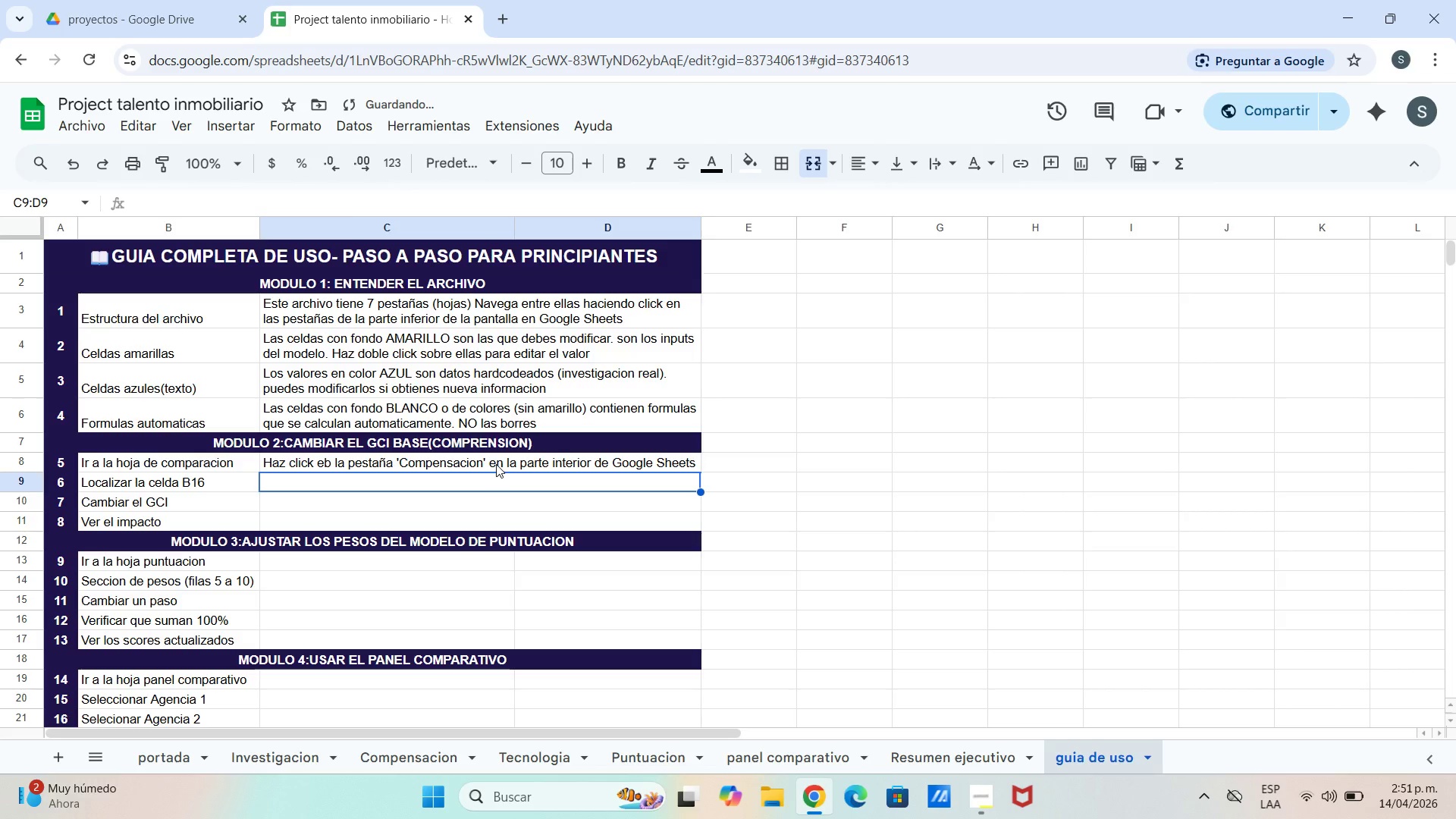 
type(Dezpla)
 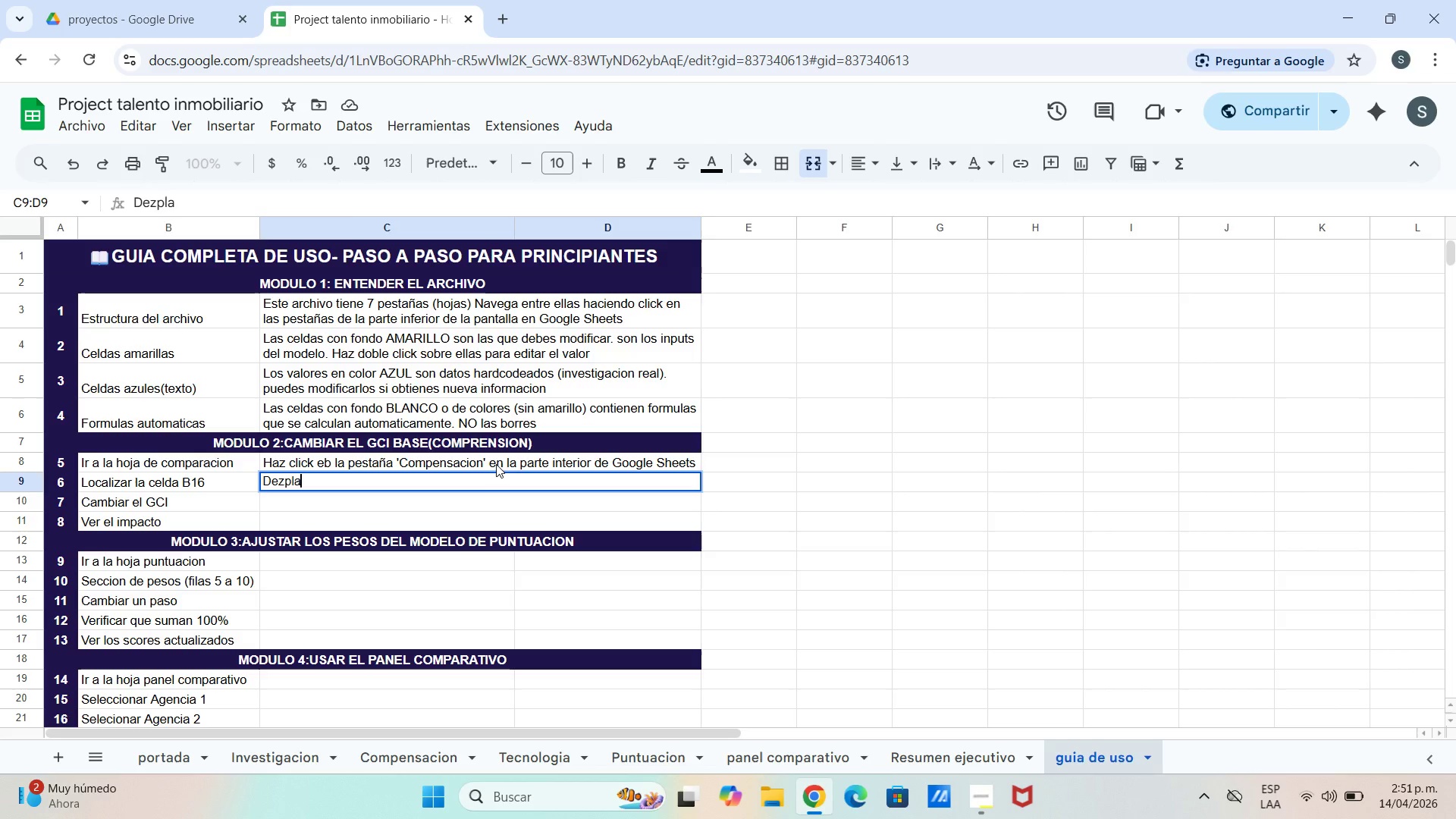 
key(Backspace)
key(Backspace)
key(Backspace)
key(Backspace)
type(splazate hacia abajo hasta ver [GCI)
key(Backspace)
type(I Base Anual[ )
key(Backspace)
type(. Vers ])
key(Backspace)
key(Backspace)
key(Backspace)
type(as la celdaB)
key(Backspace)
type( B6)
key(Backspace)
type(16 con fondo)
key(Backspace)
type(o)
 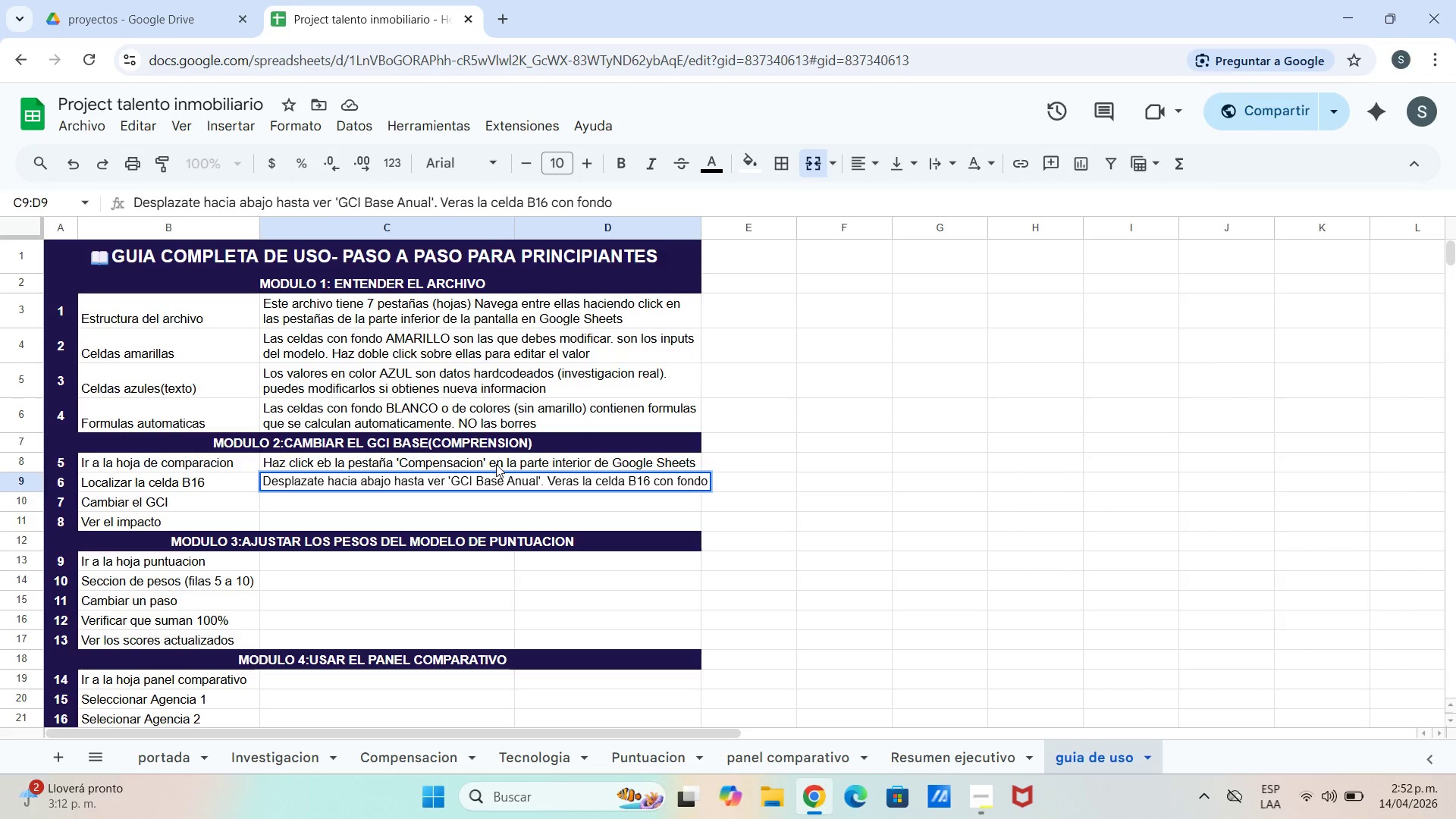 
key(Control+Enter)
 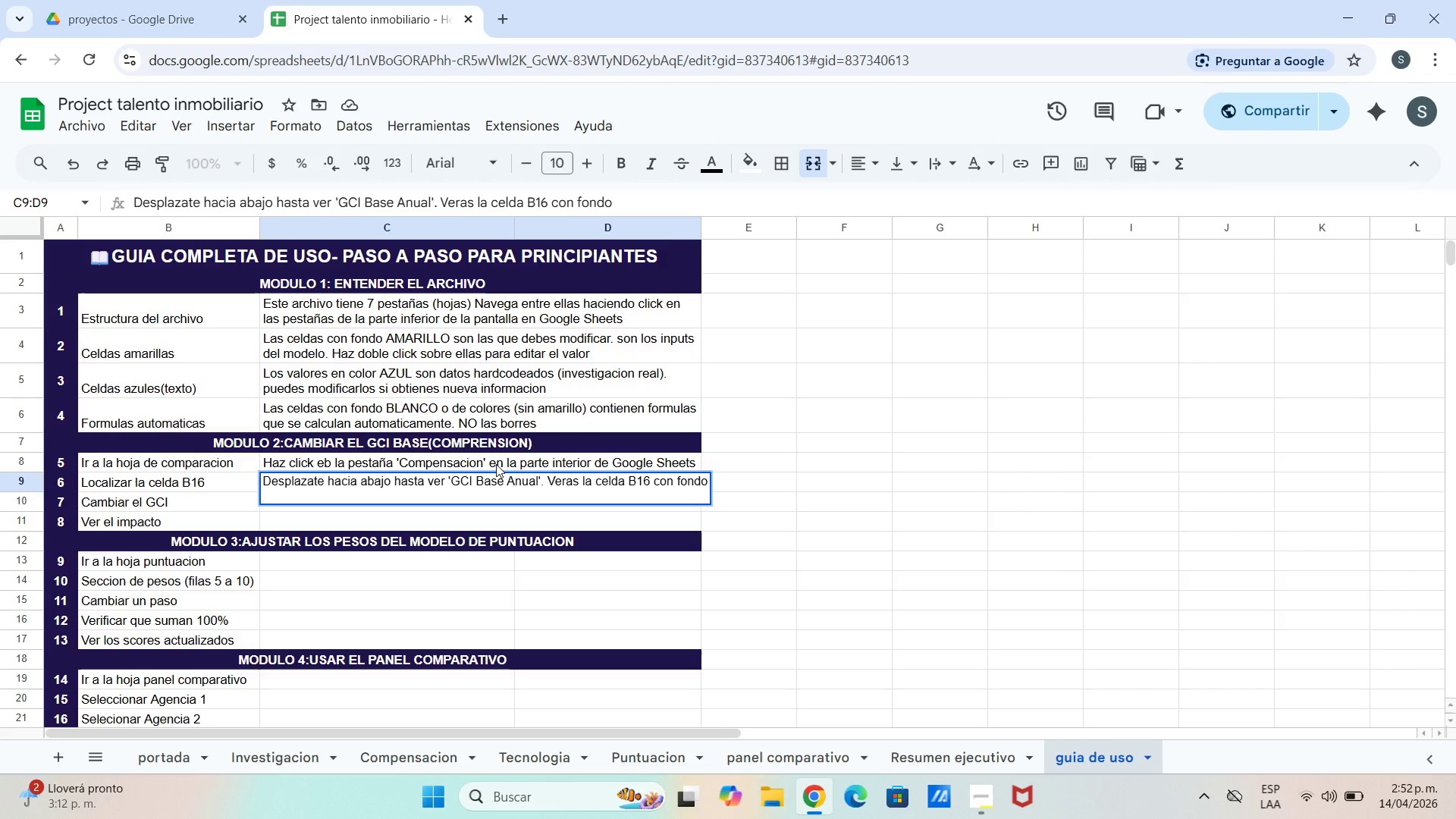 
type(azul claro y el valor $100000)
 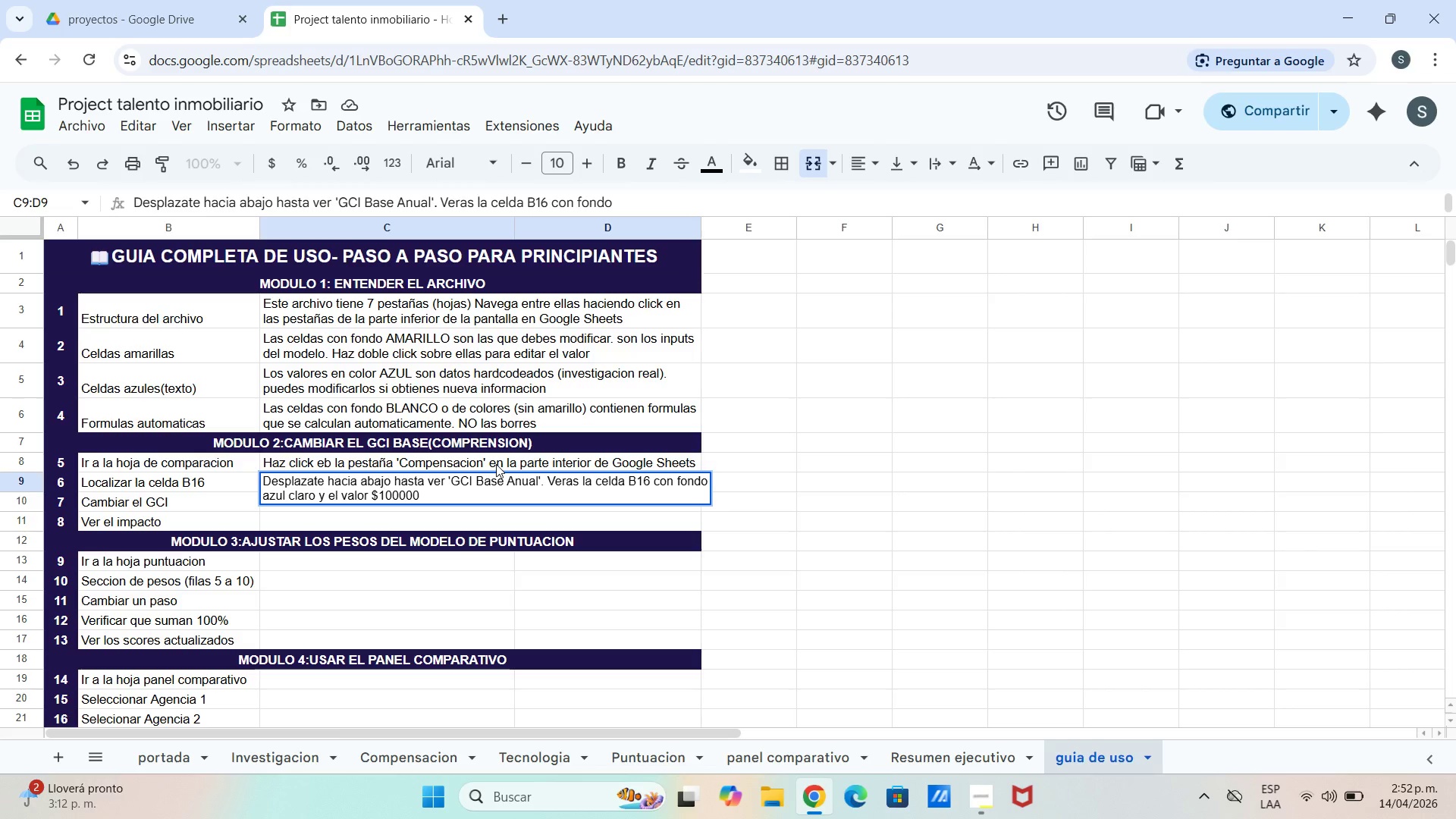 
key(Enter)
 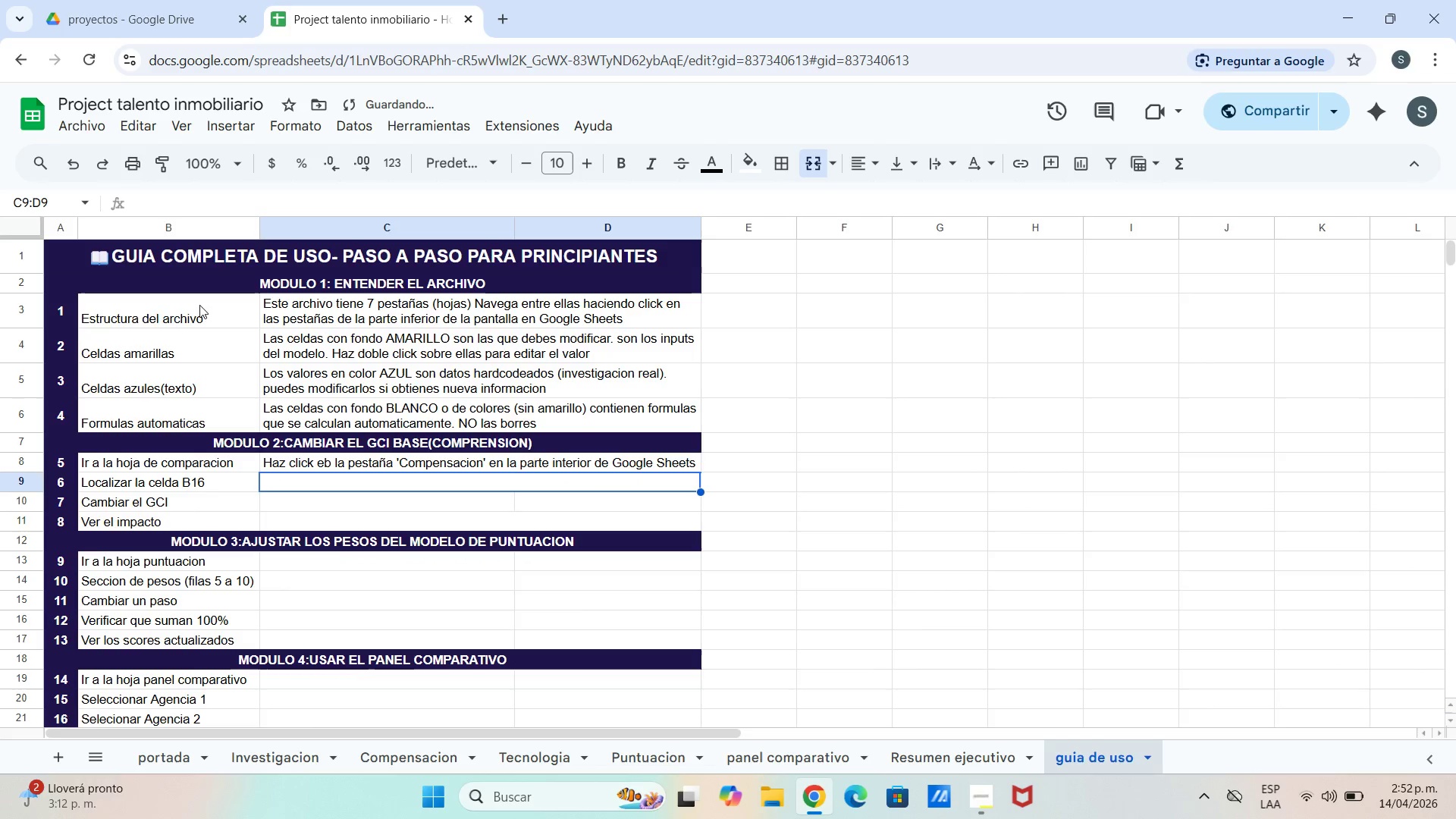 
left_click([70, 159])
 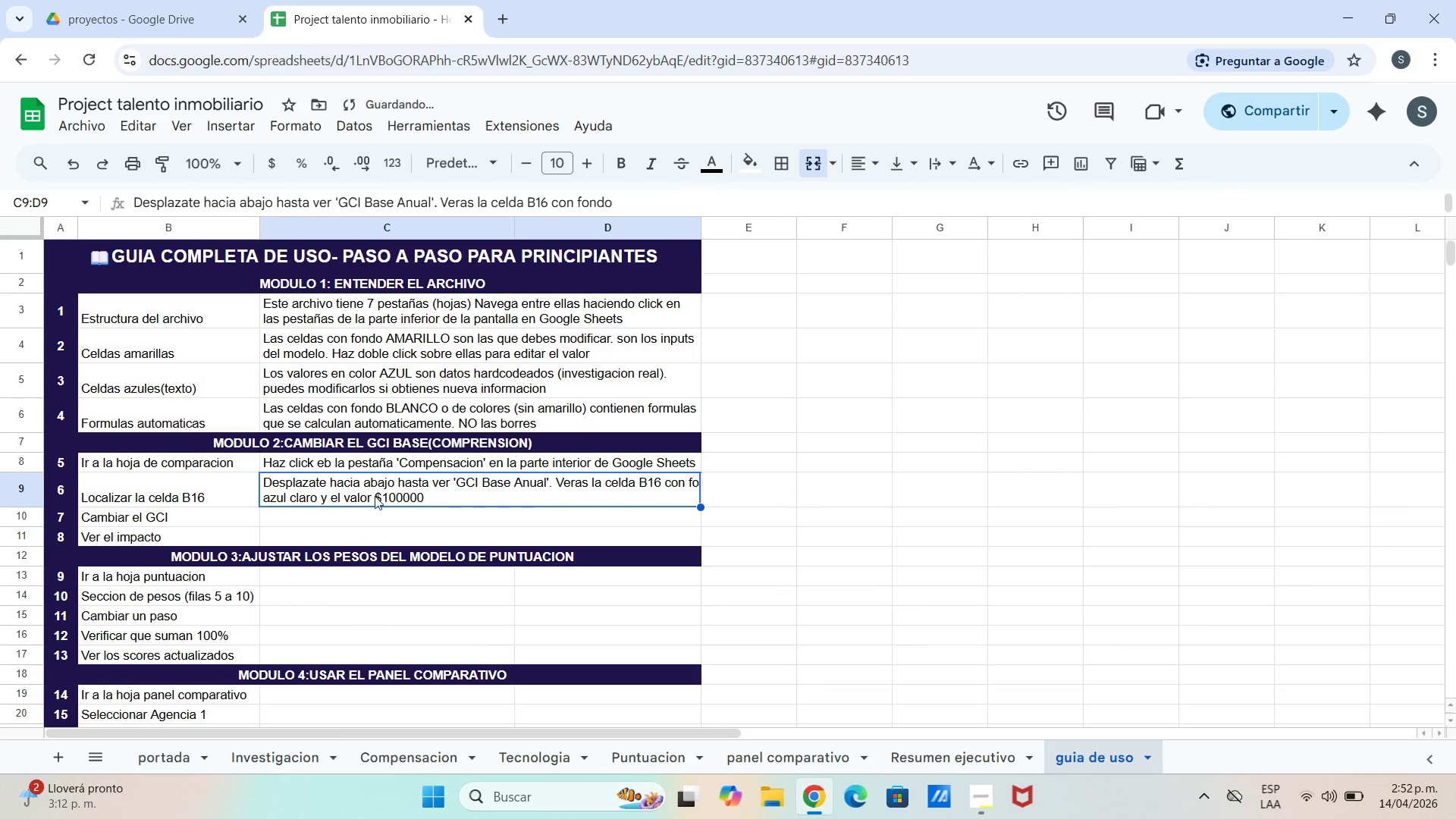 
left_click_drag(start_coordinate=[375, 496], to_coordinate=[413, 497])
 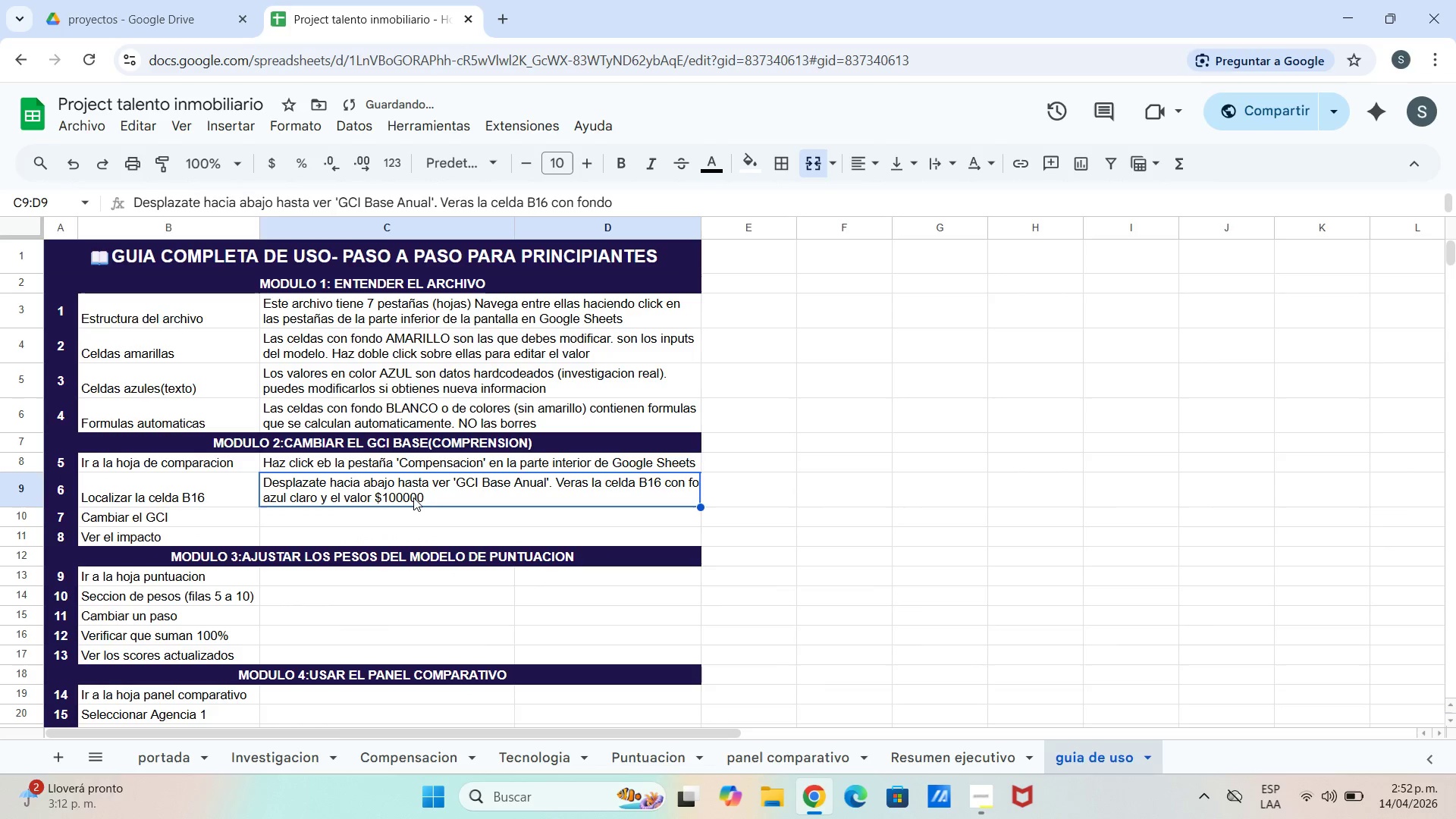 
left_click([414, 497])
 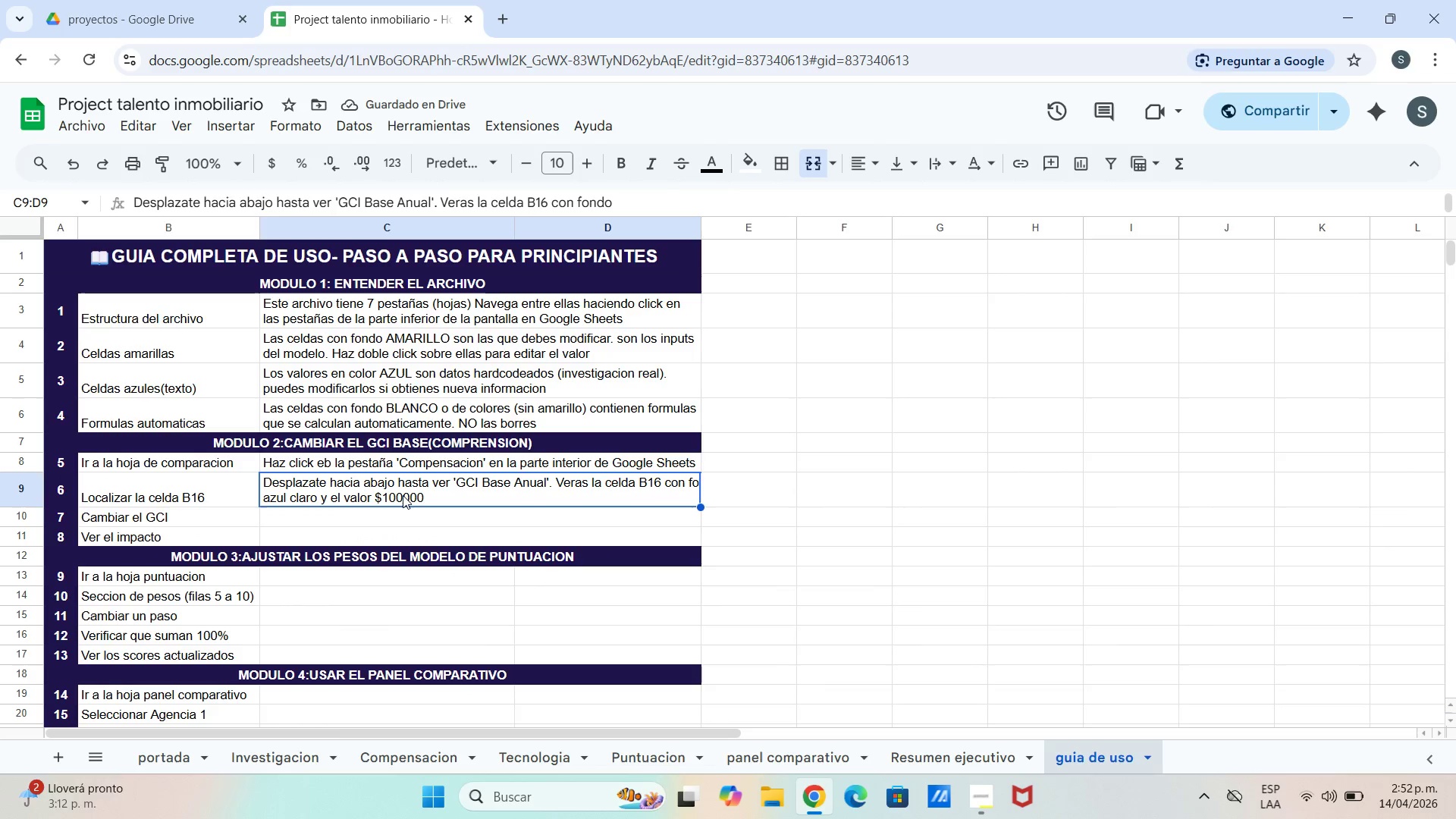 
double_click([400, 495])
 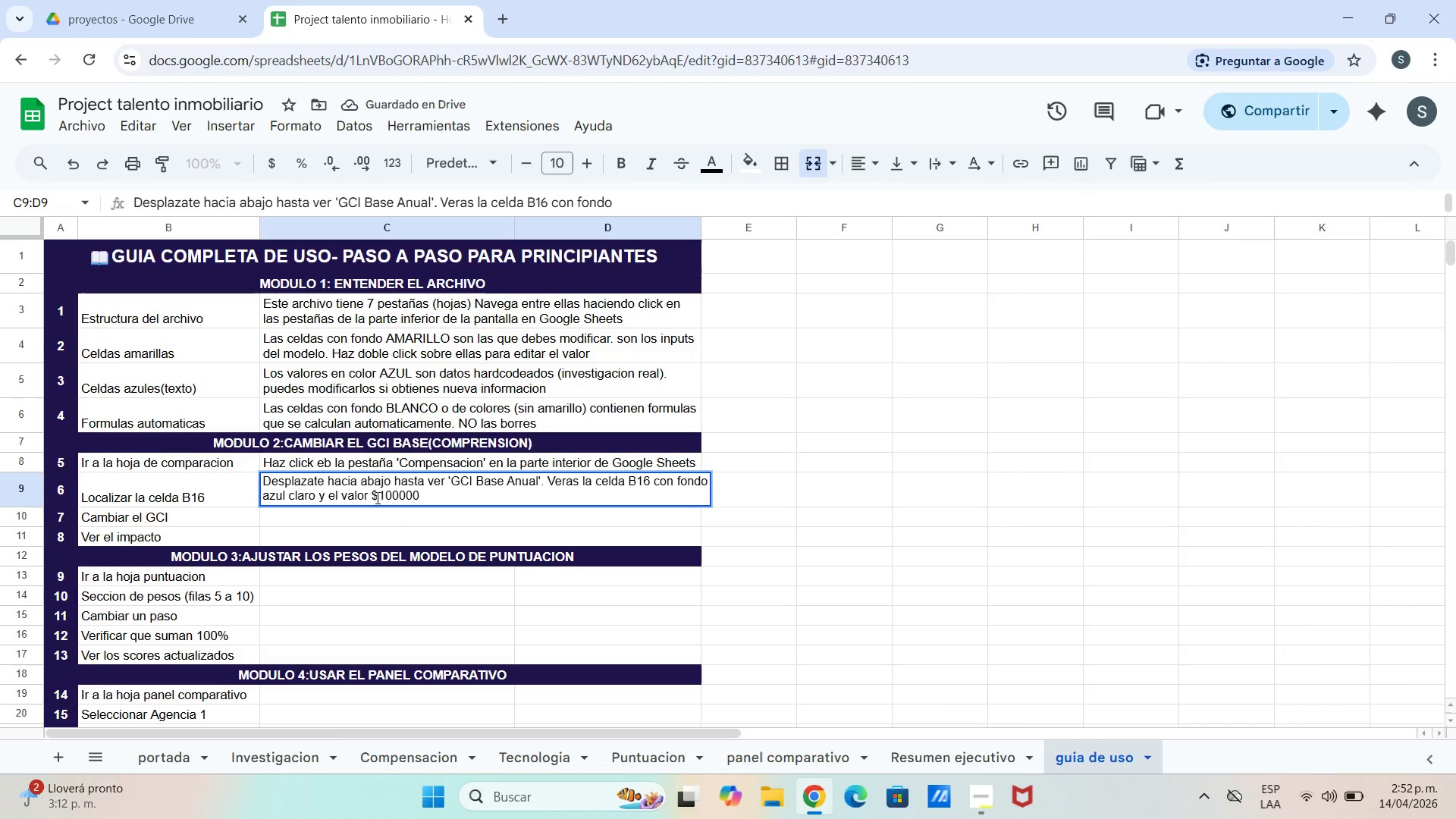 
left_click_drag(start_coordinate=[372, 497], to_coordinate=[419, 492])
 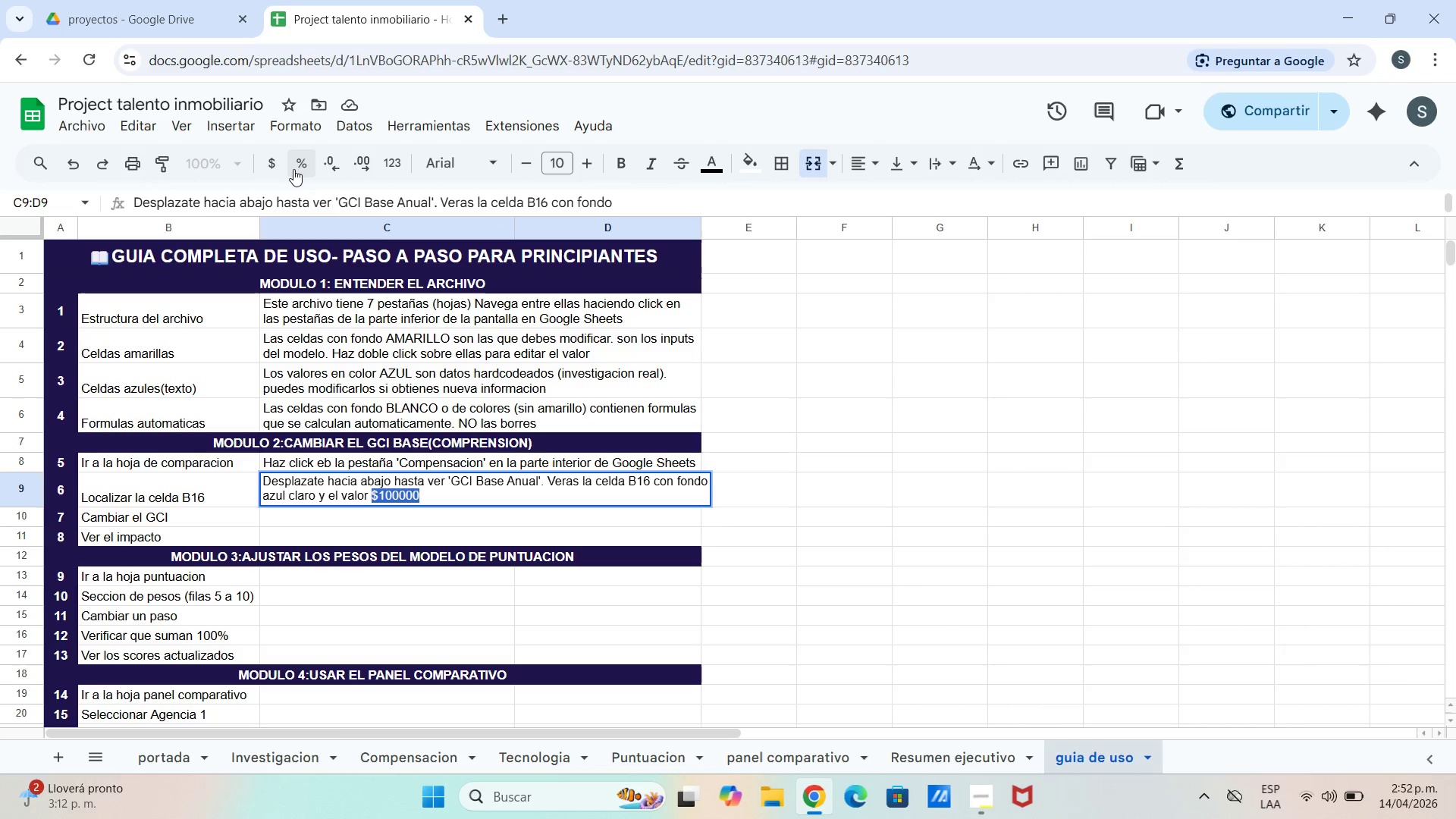 
left_click([275, 169])
 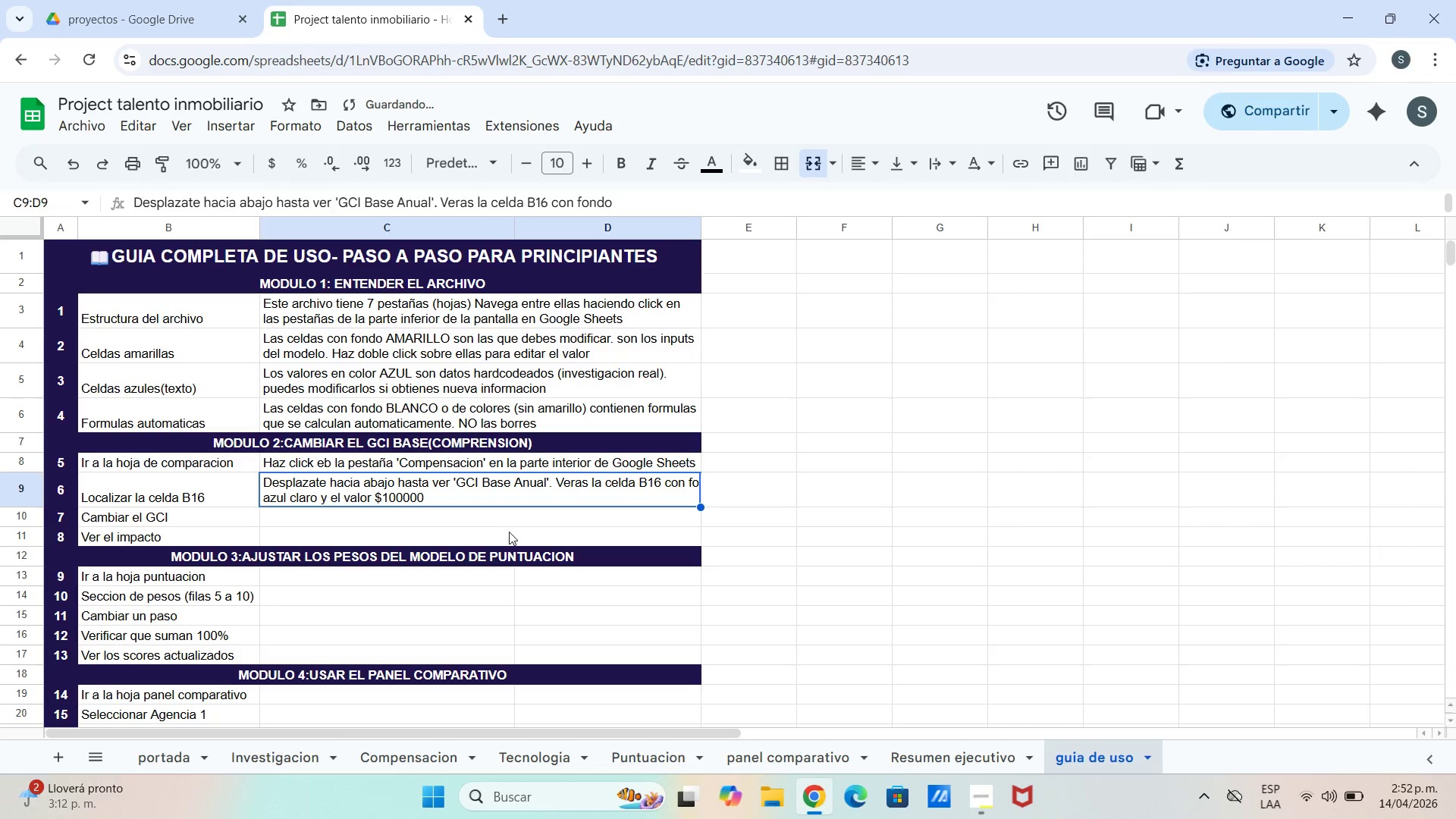 
left_click([472, 501])
 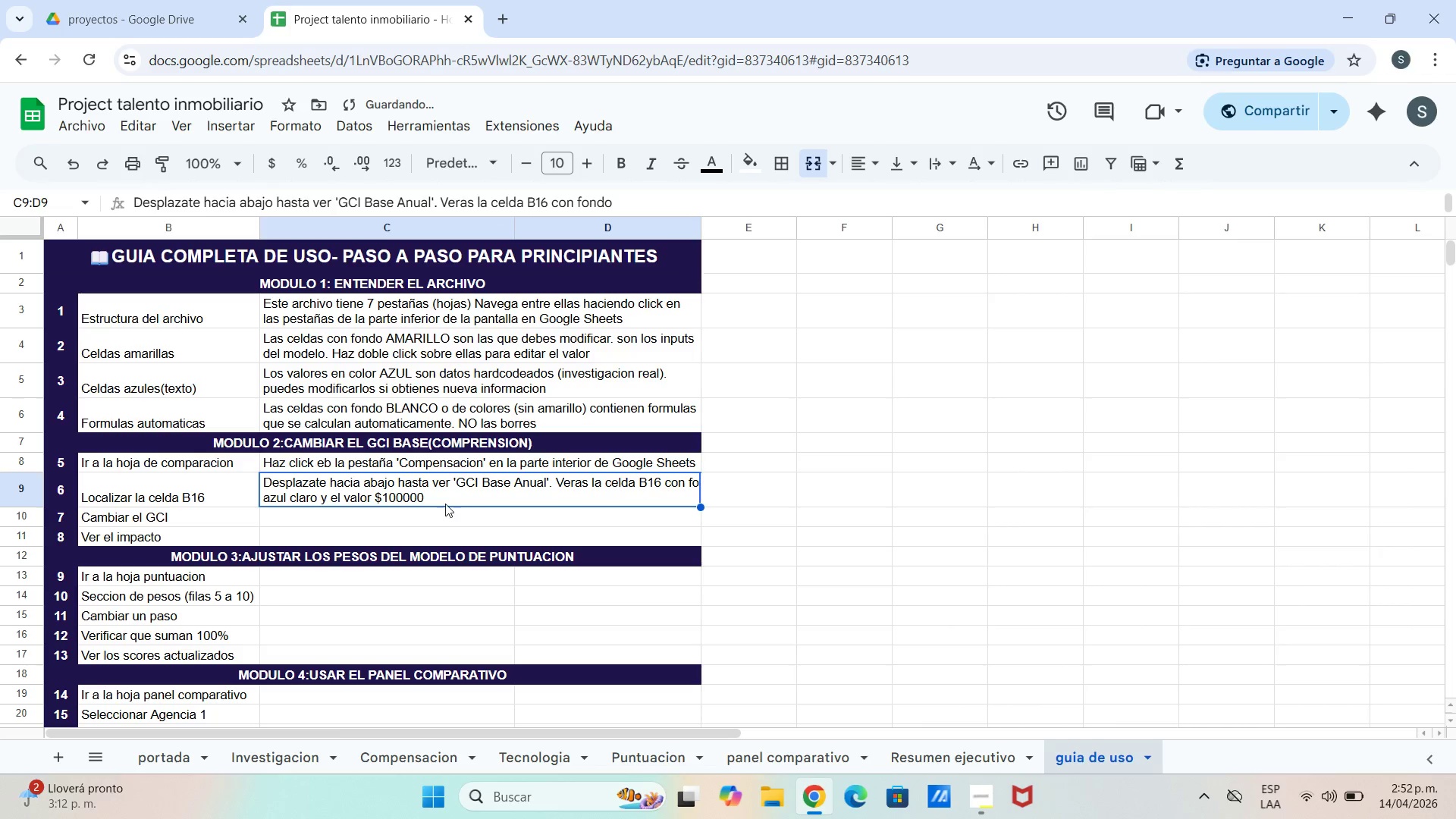 
left_click_drag(start_coordinate=[440, 502], to_coordinate=[435, 501])
 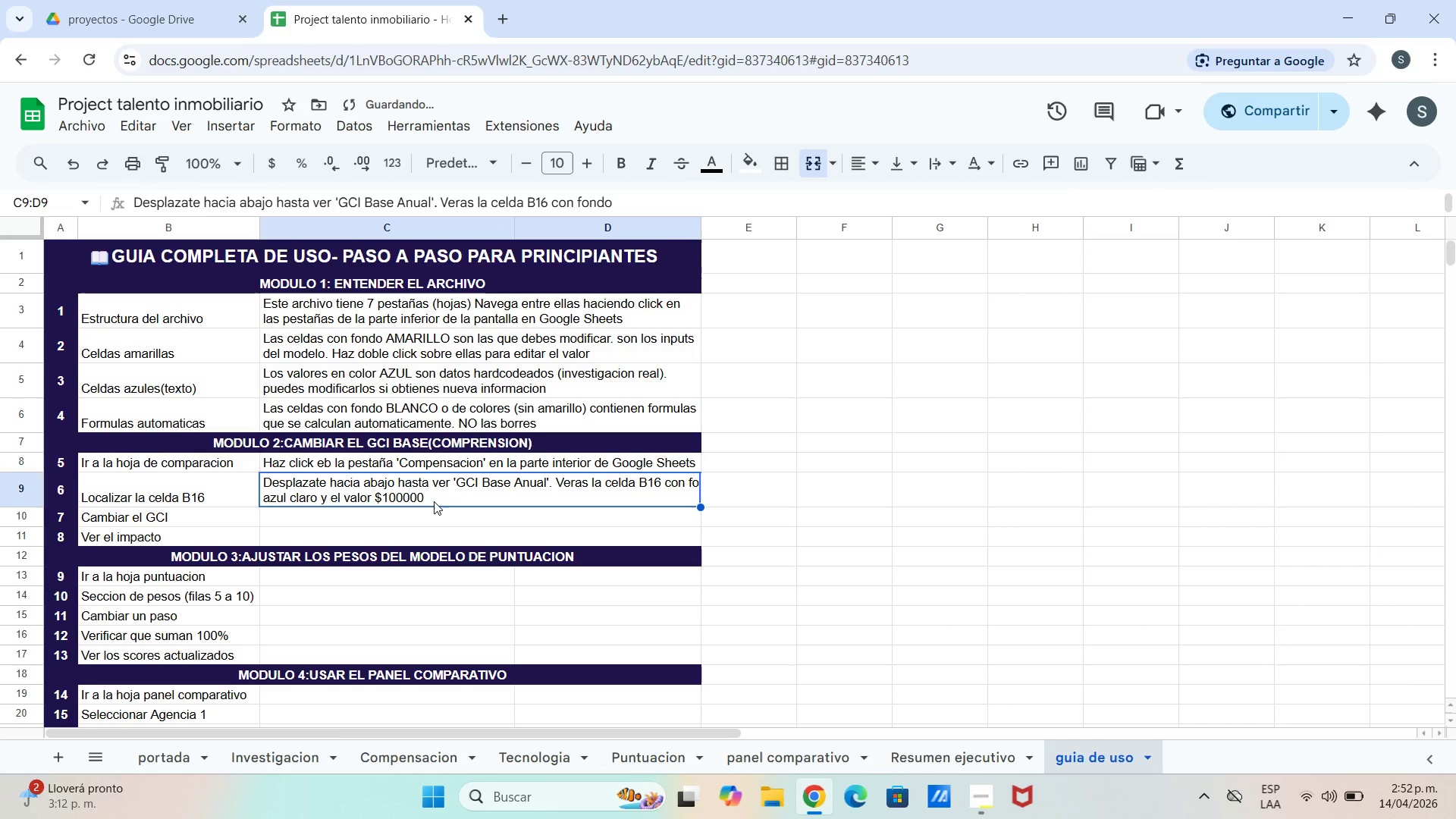 
double_click([434, 501])
 